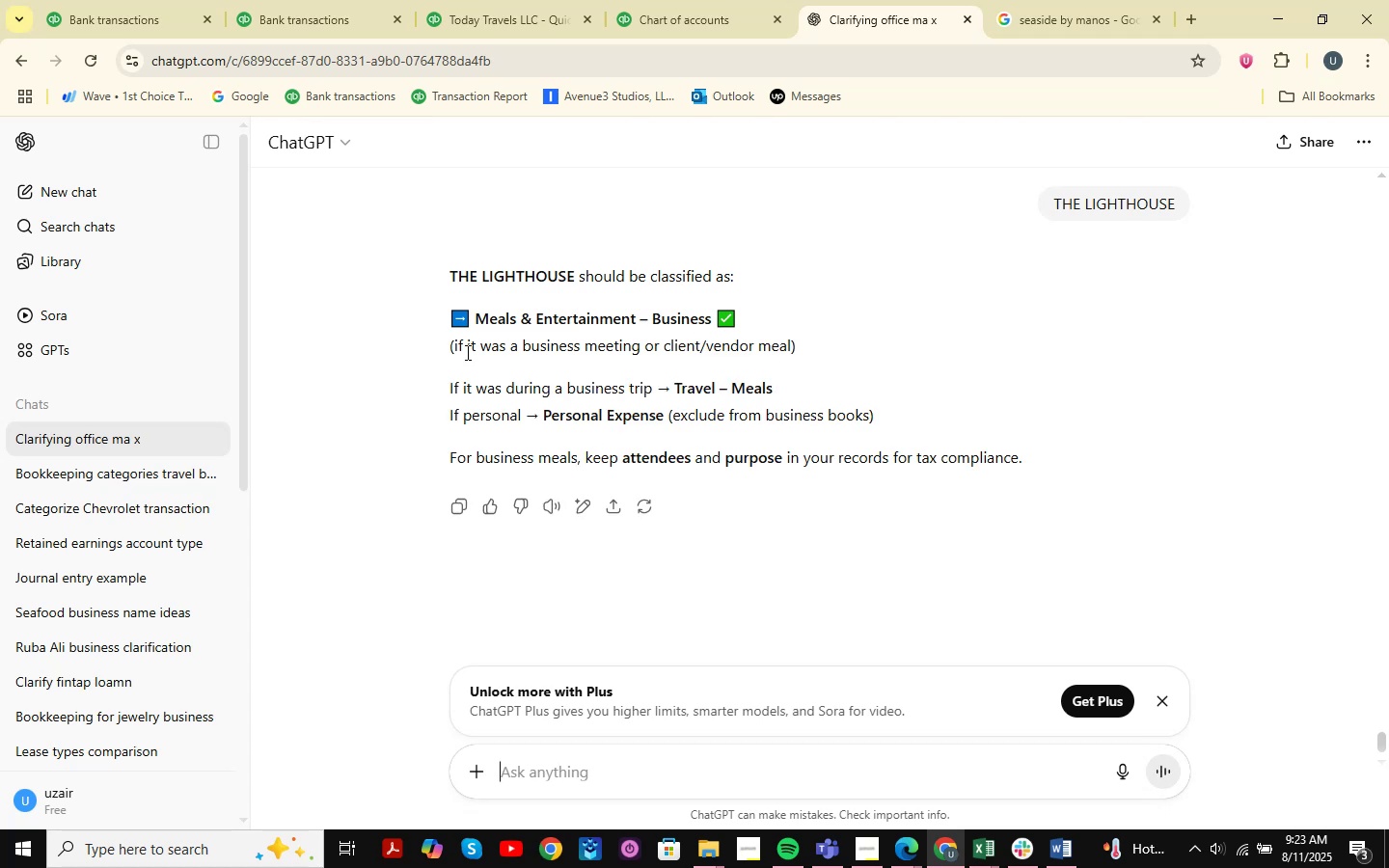 
wait(10.05)
 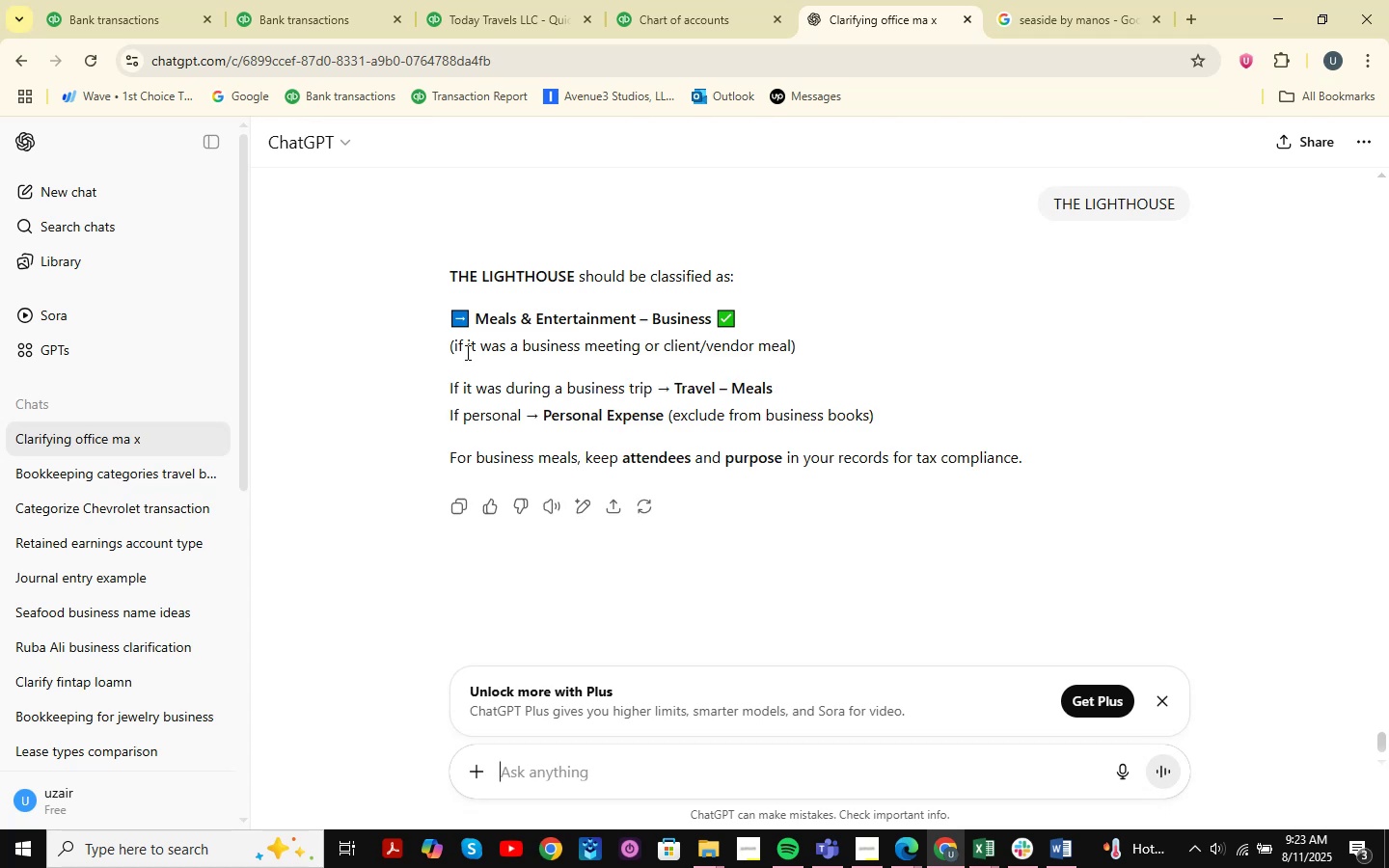 
left_click([1062, 29])
 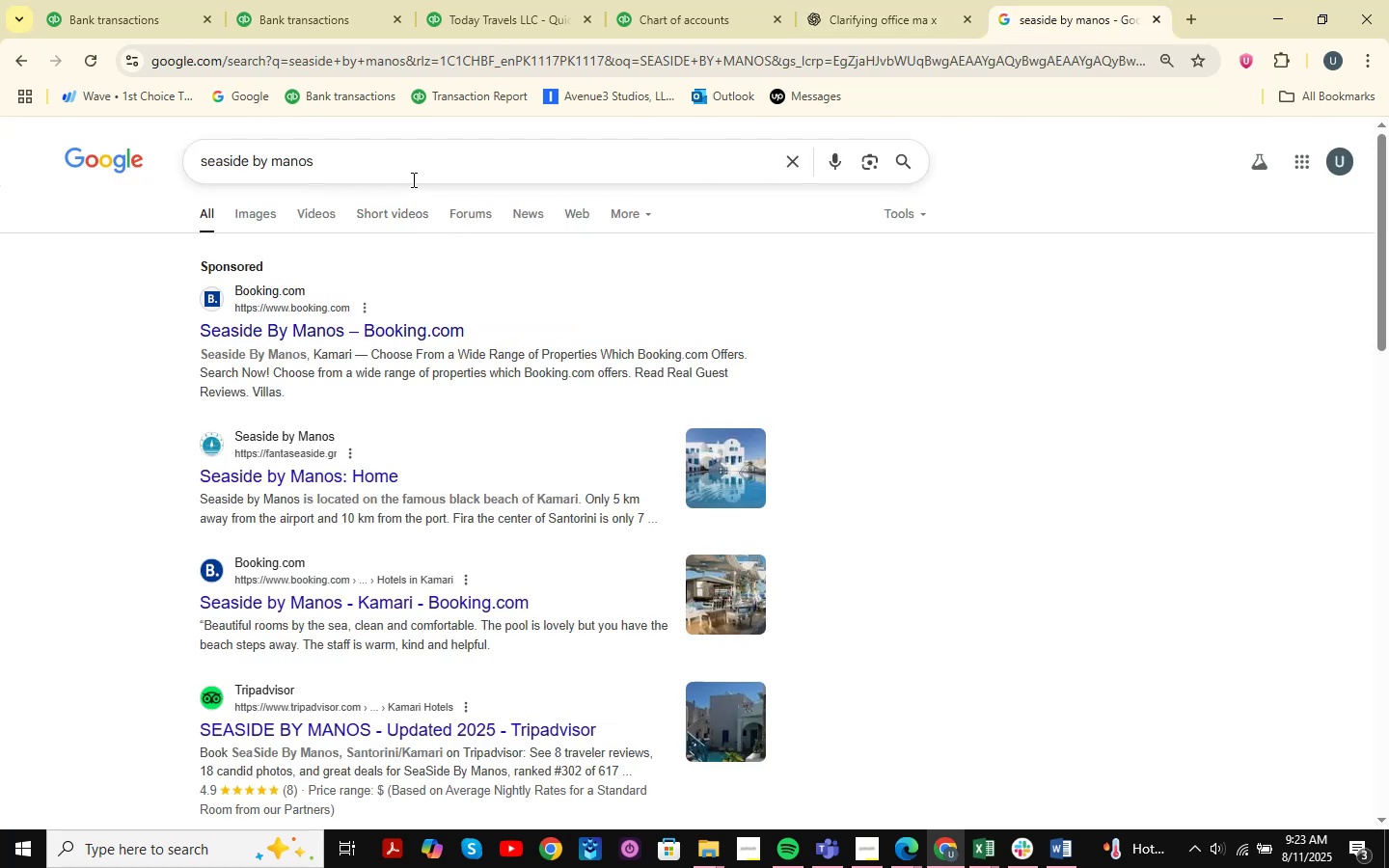 
left_click_drag(start_coordinate=[407, 169], to_coordinate=[177, 169])
 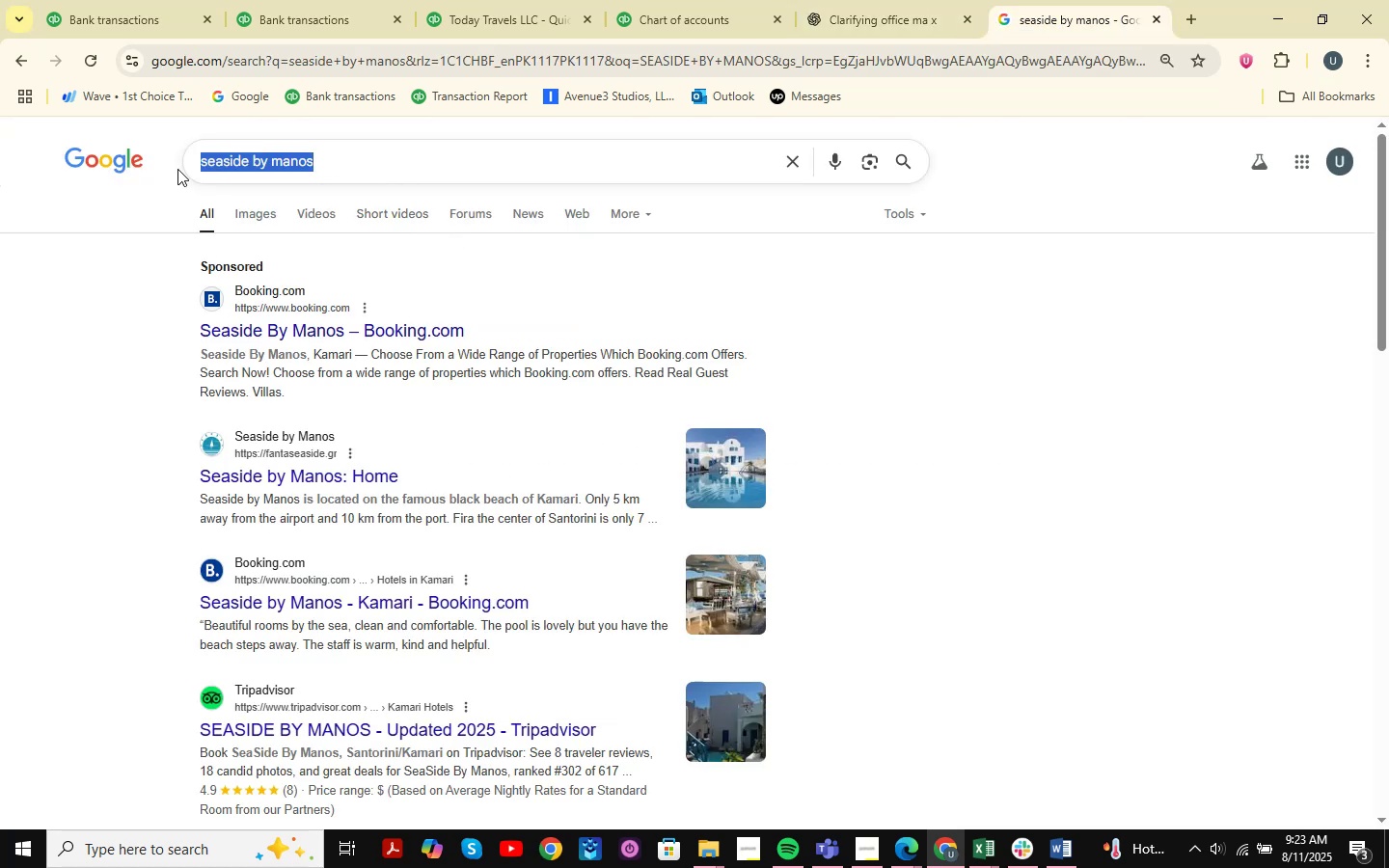 
key(Space)
 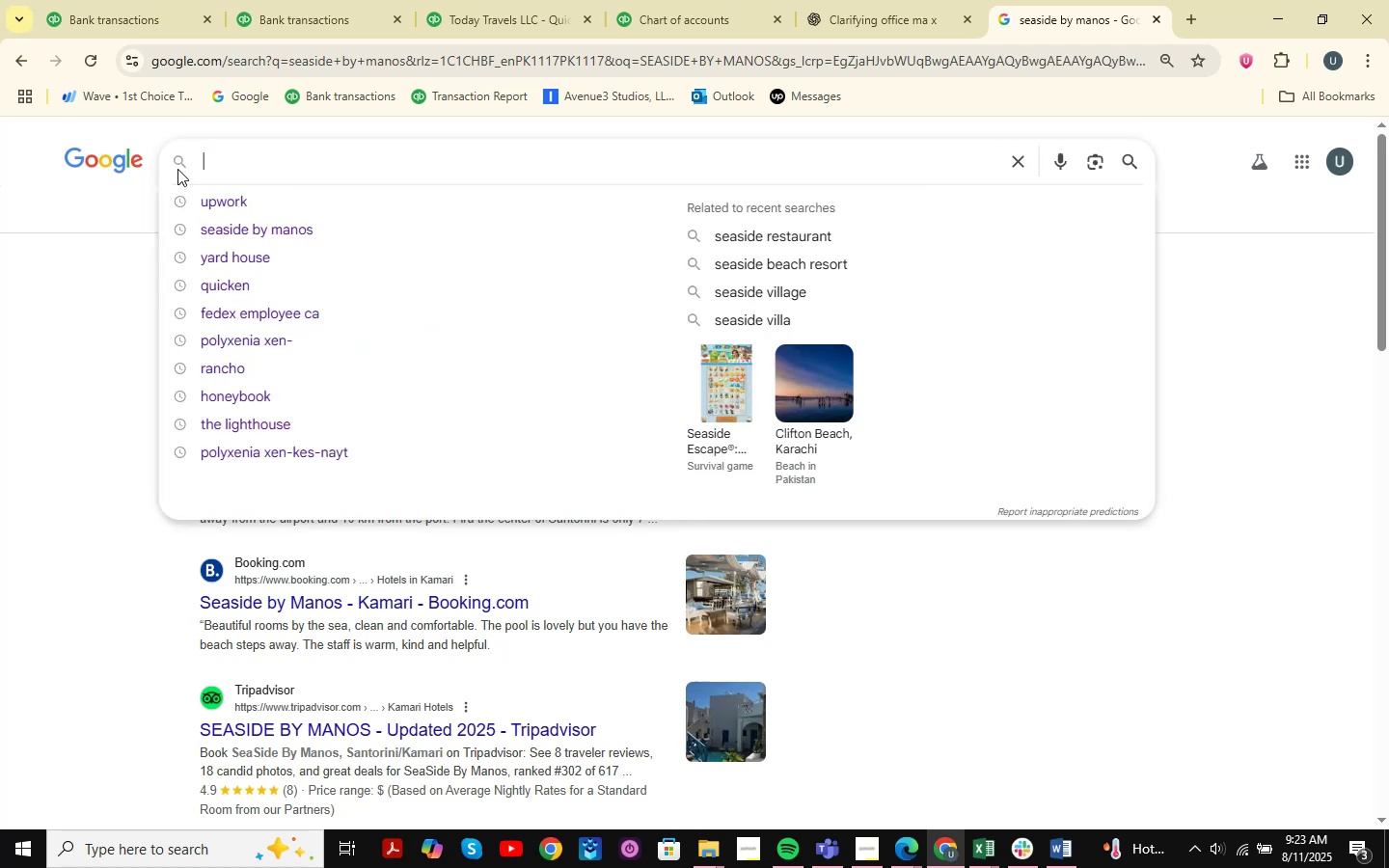 
key(Control+V)
 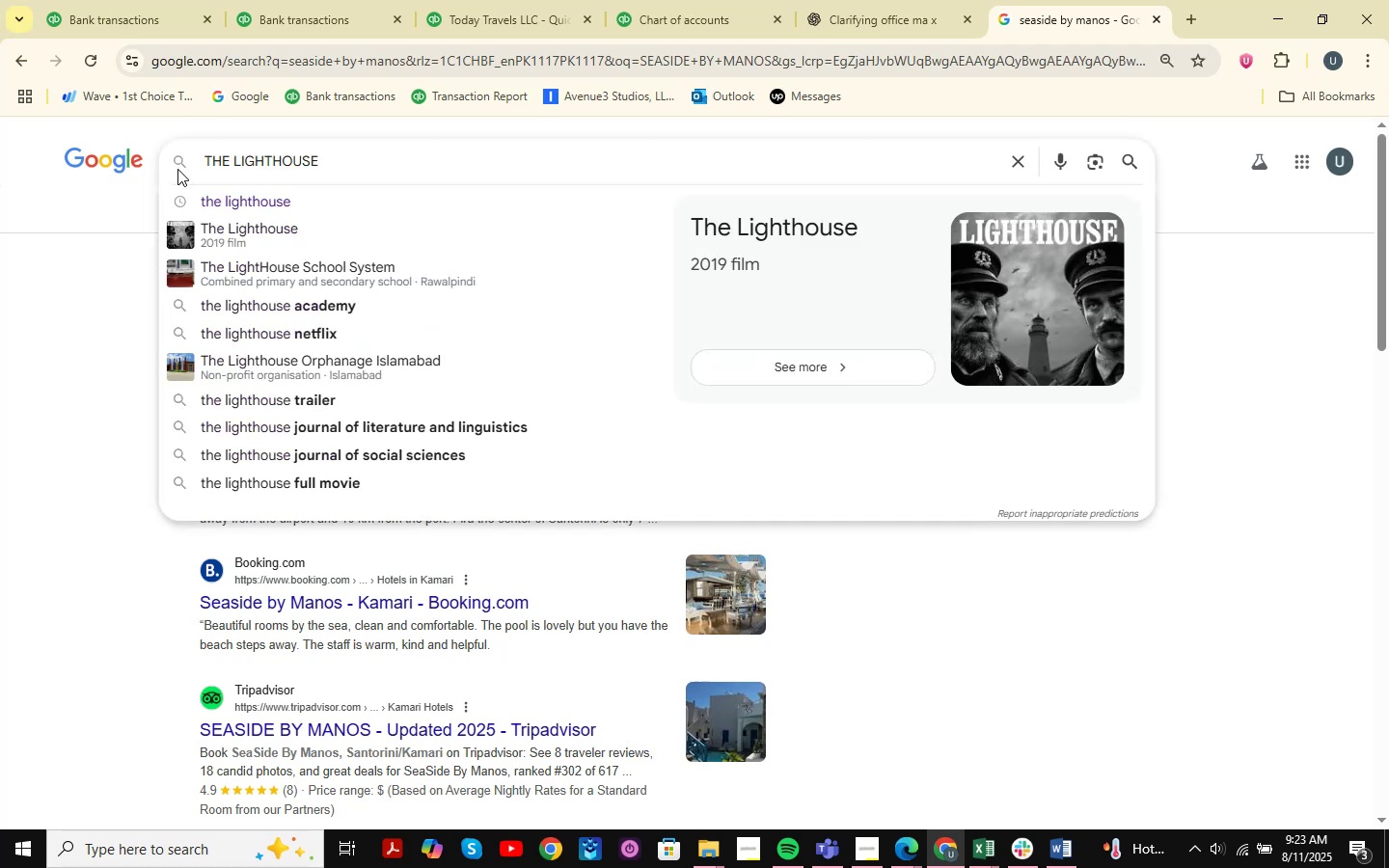 
key(NumpadEnter)
 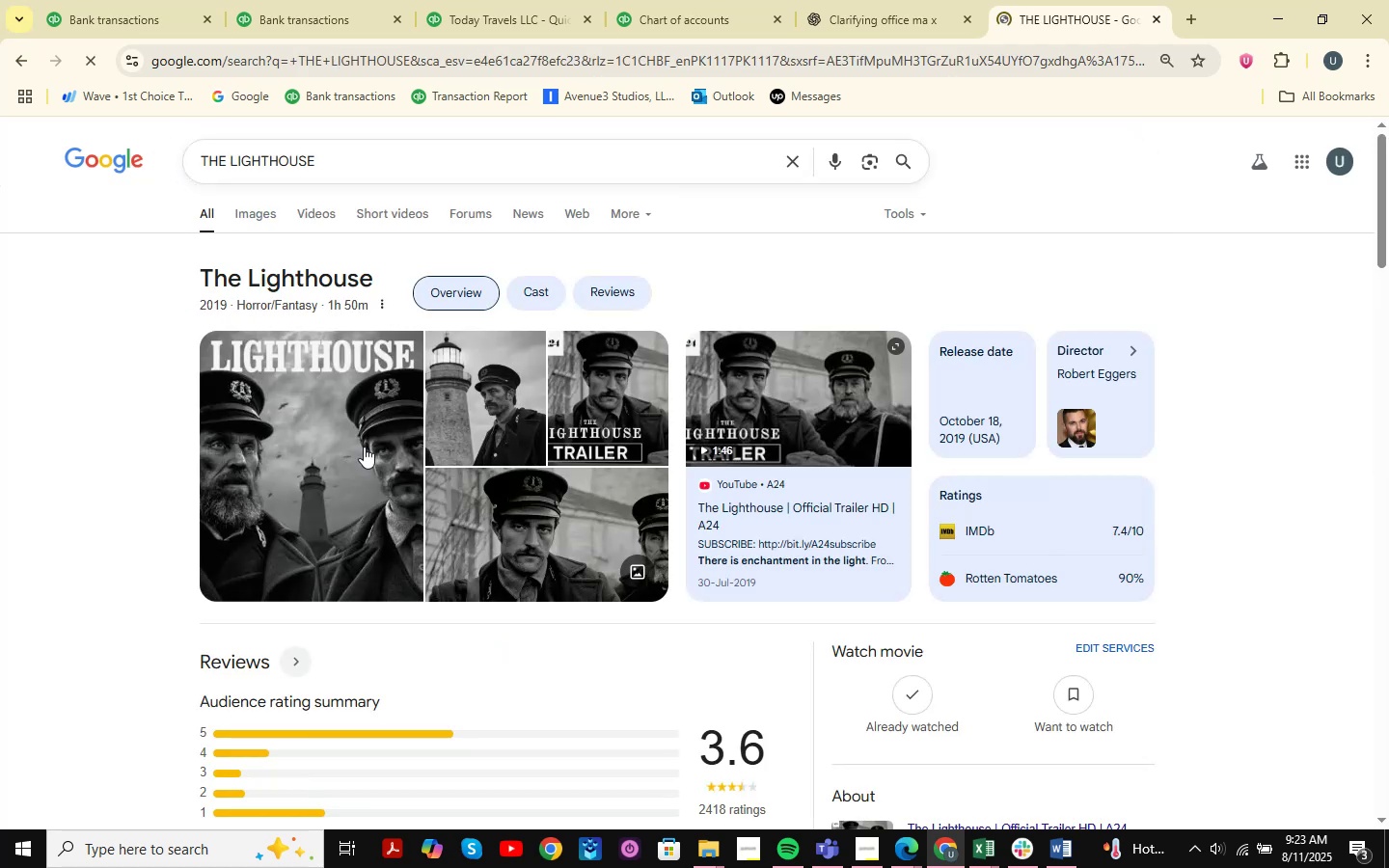 
left_click([978, 850])
 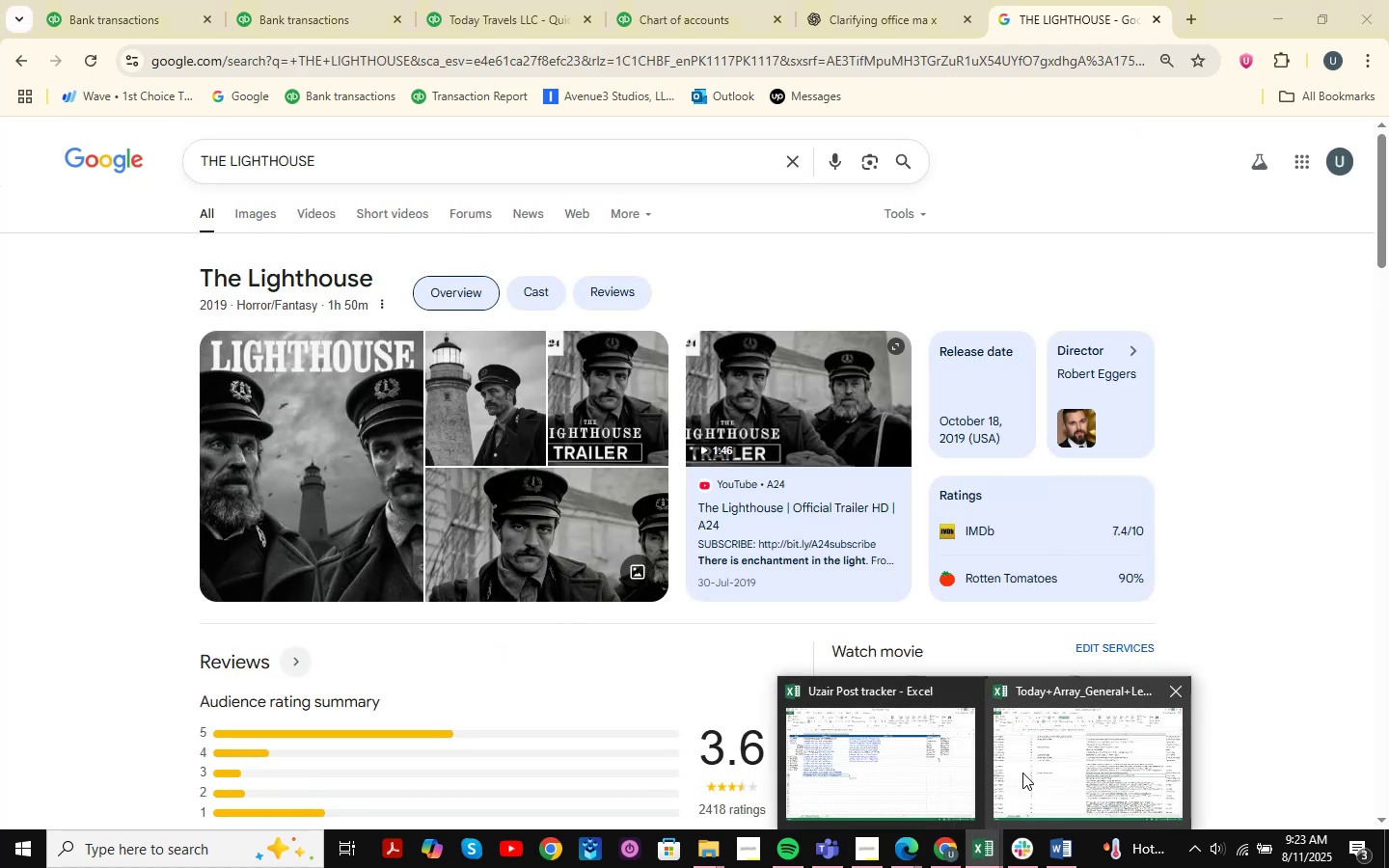 
left_click([1022, 773])
 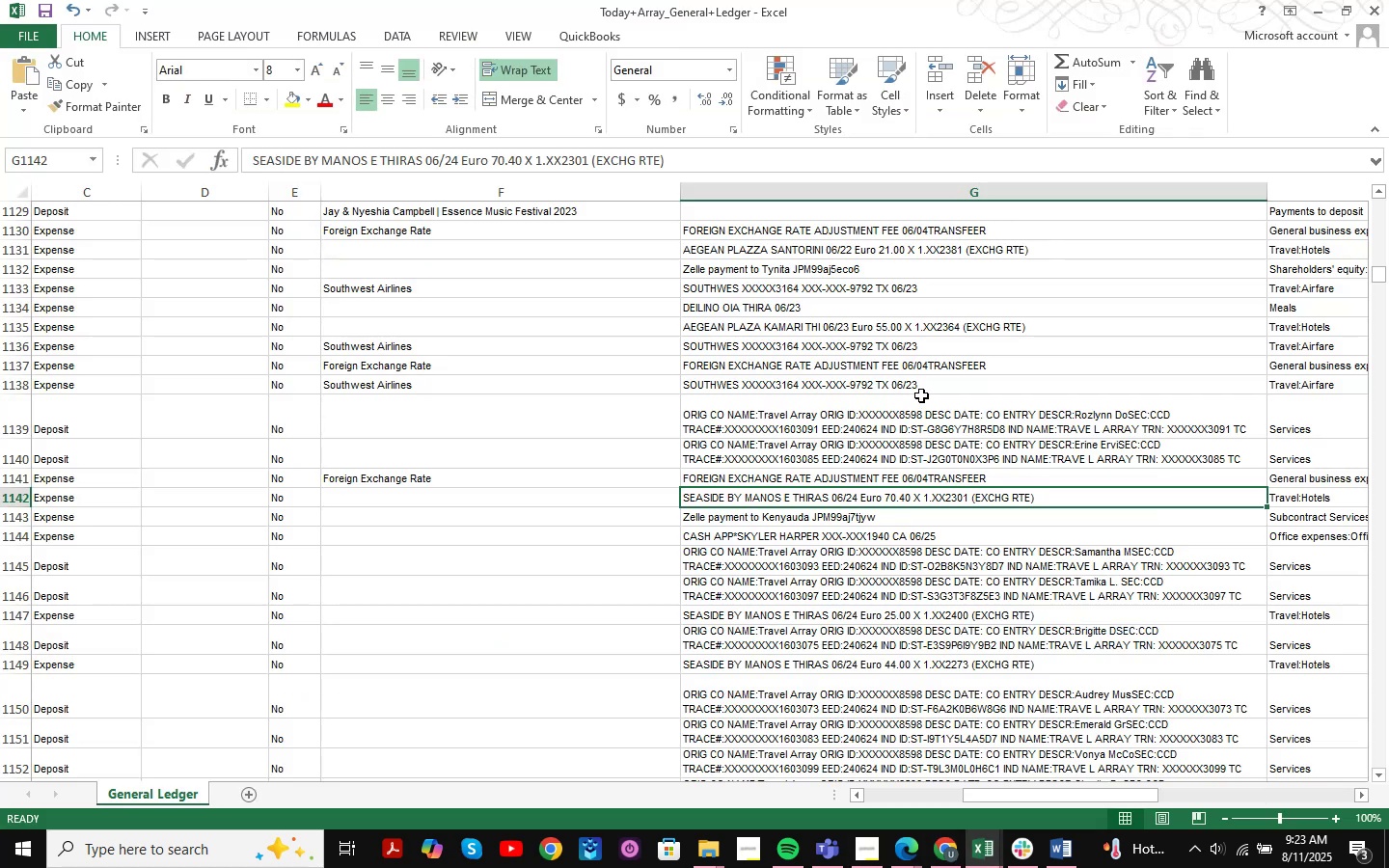 
key(Control+F)
 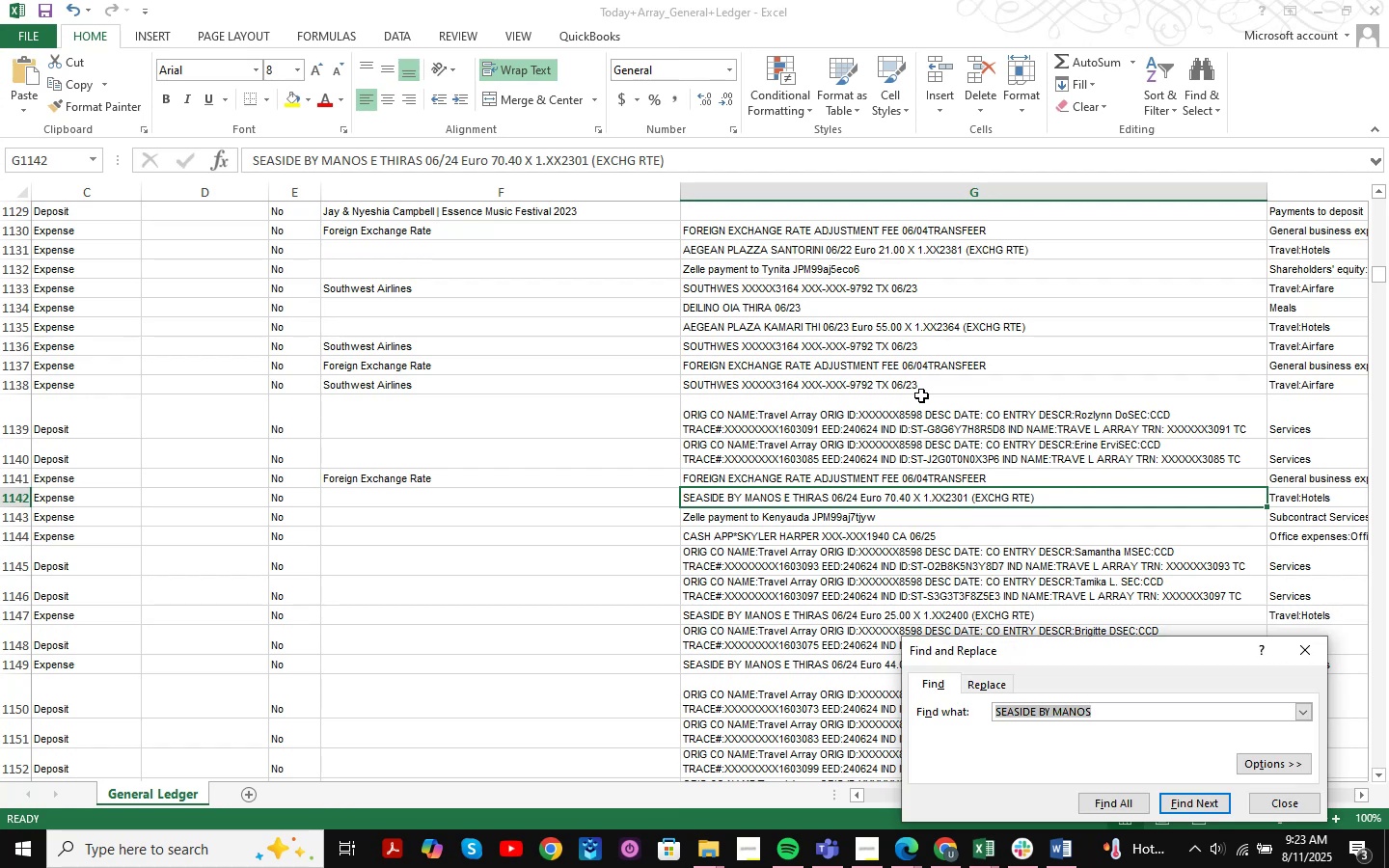 
key(Space)
 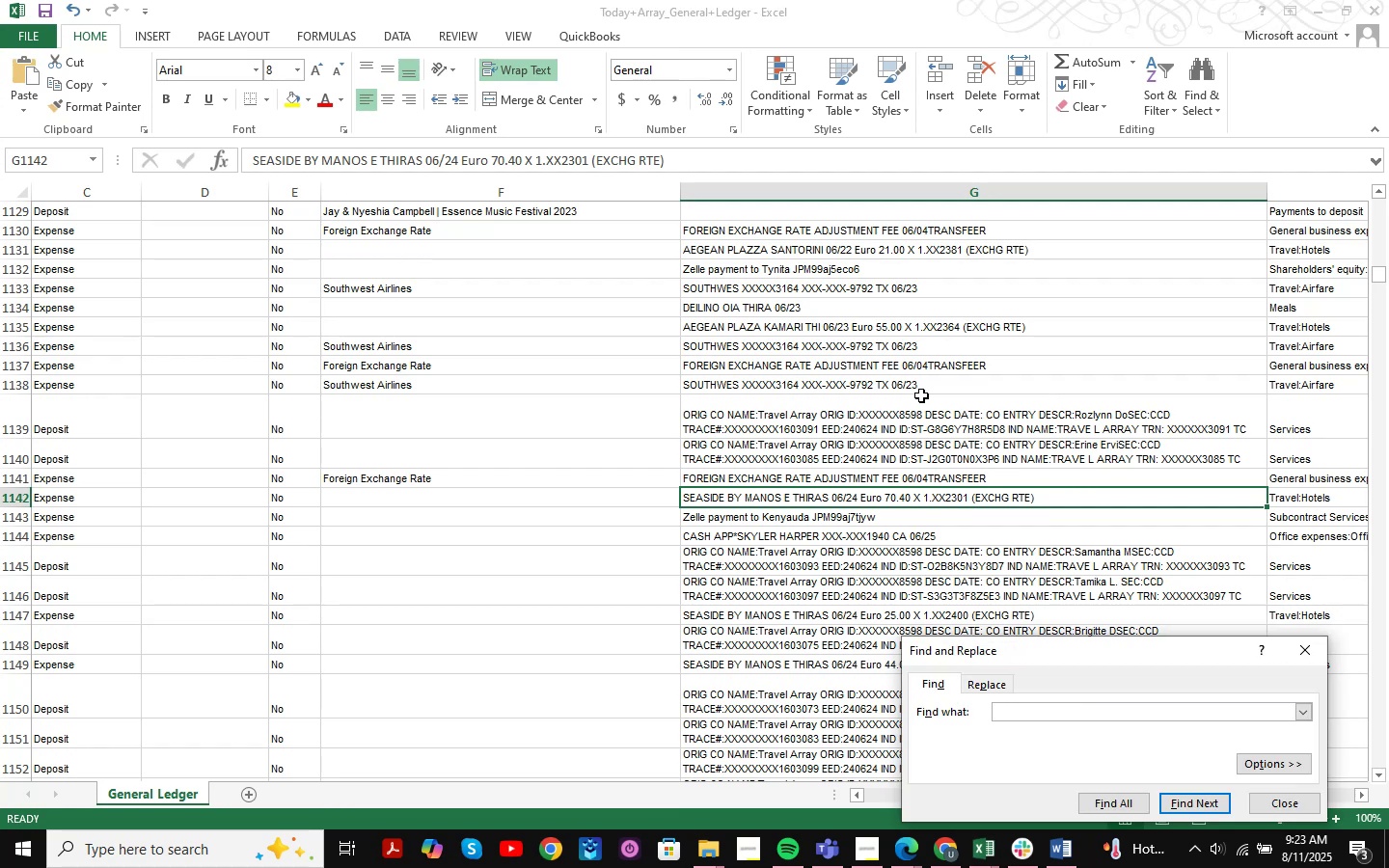 
key(Backspace)
 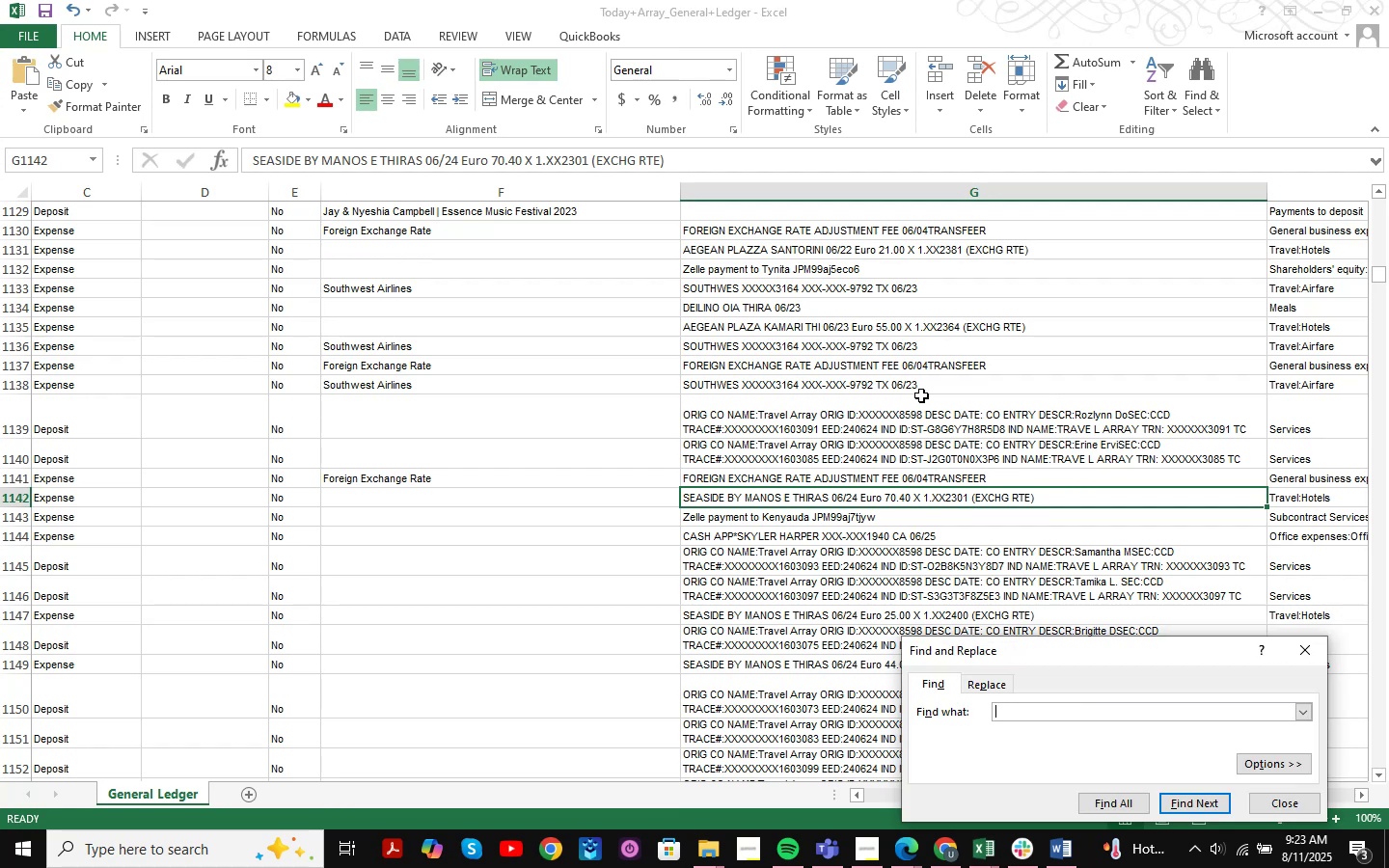 
key(Control+V)
 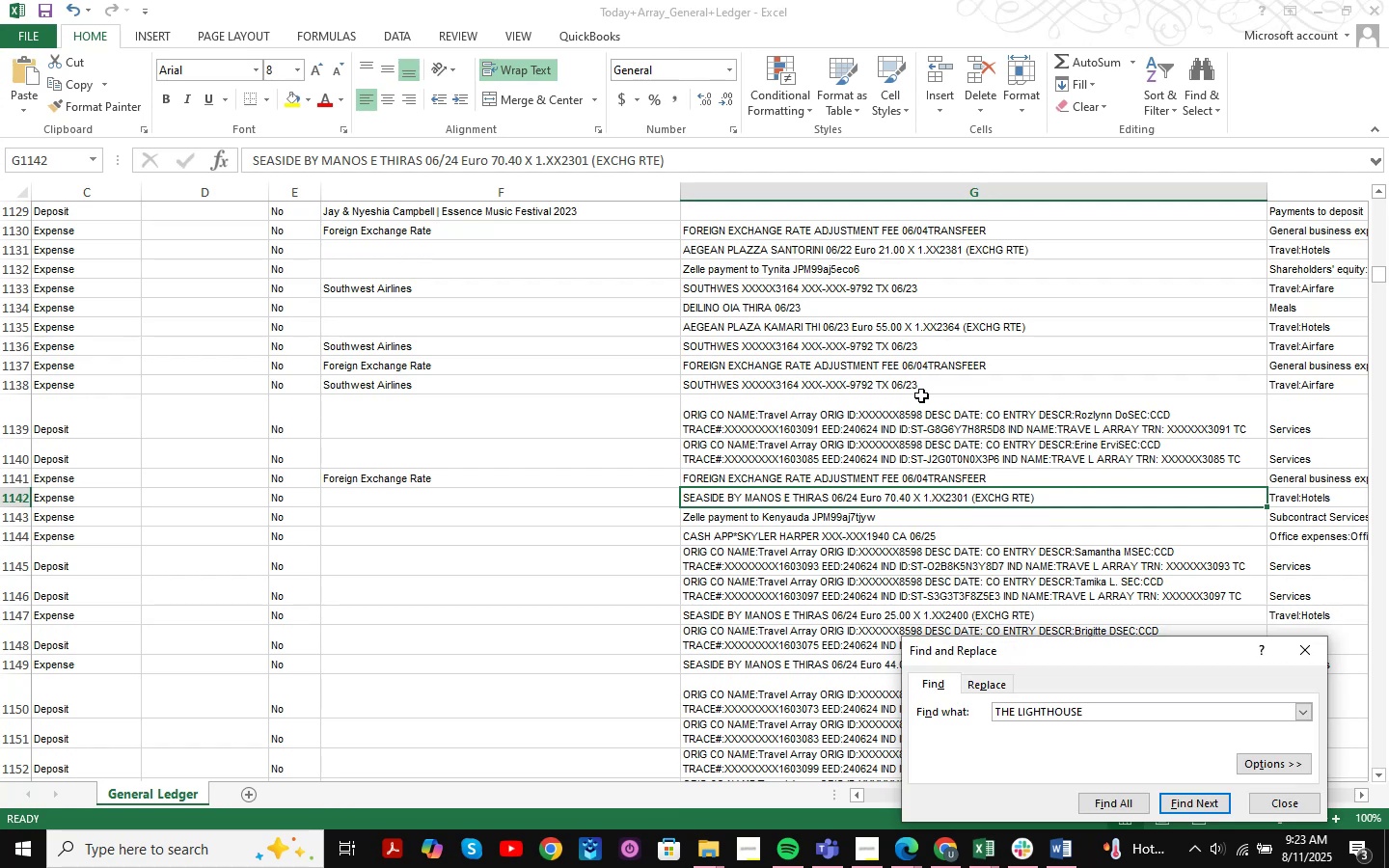 
key(NumpadEnter)
 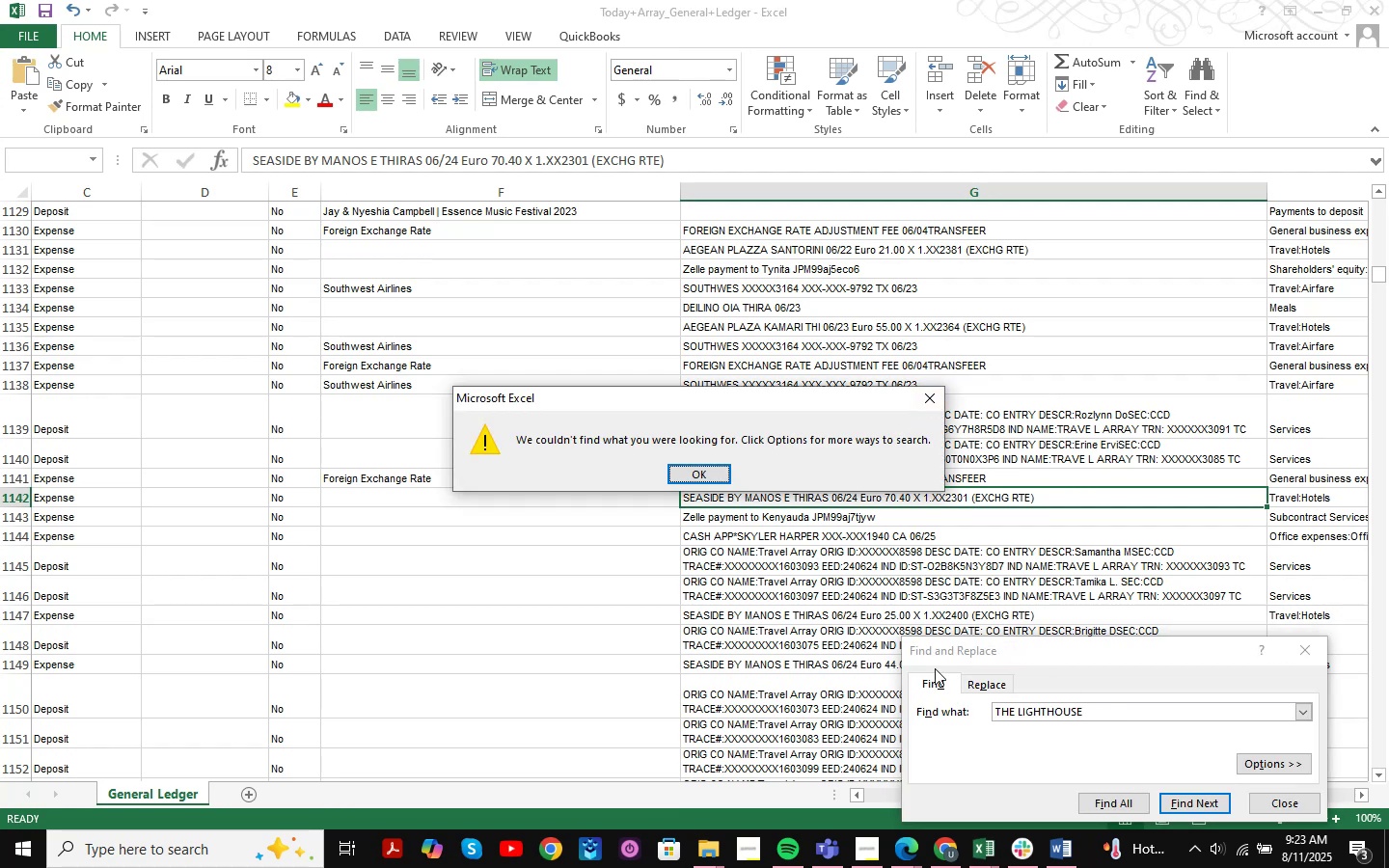 
left_click([711, 472])
 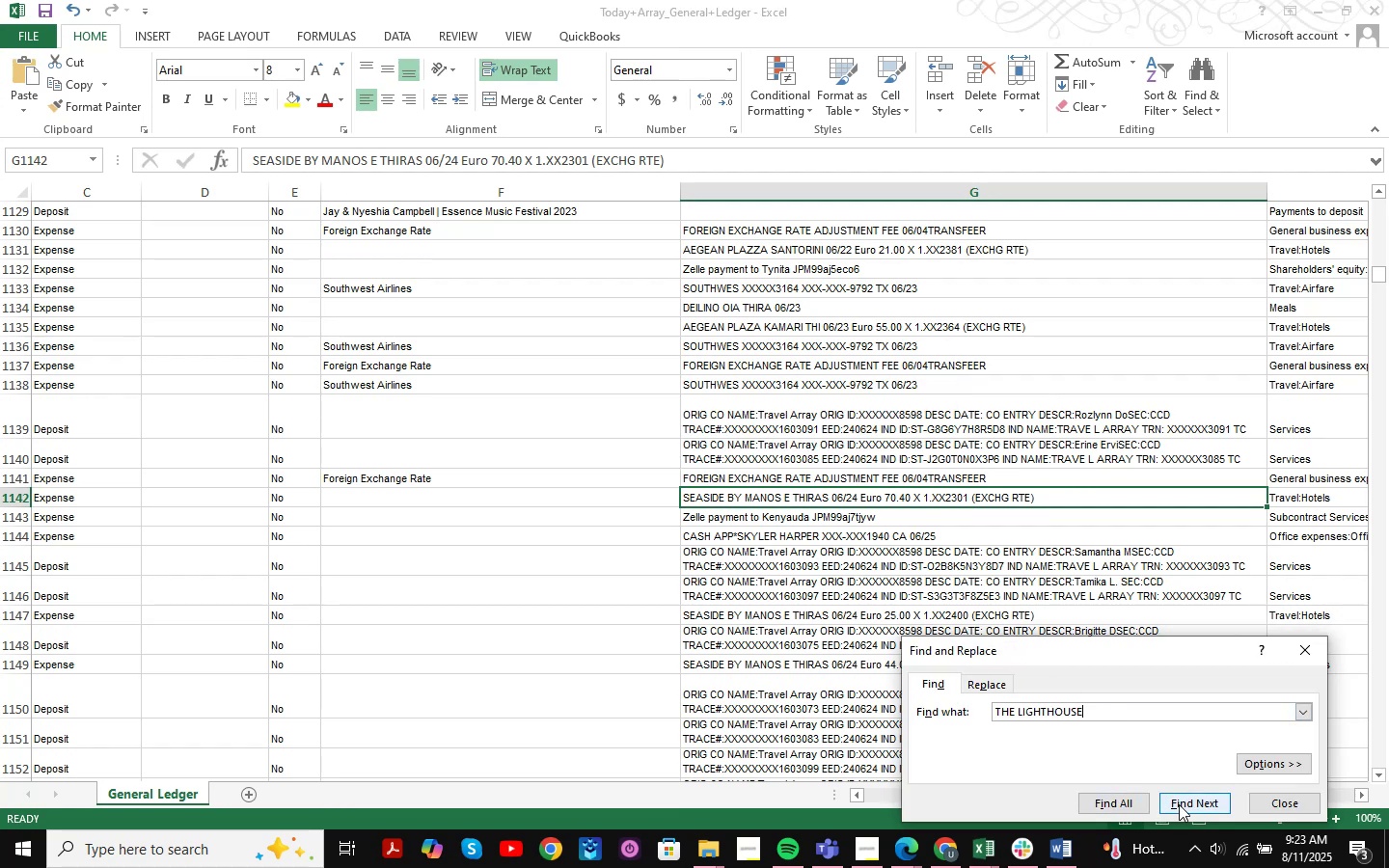 
left_click([1181, 802])
 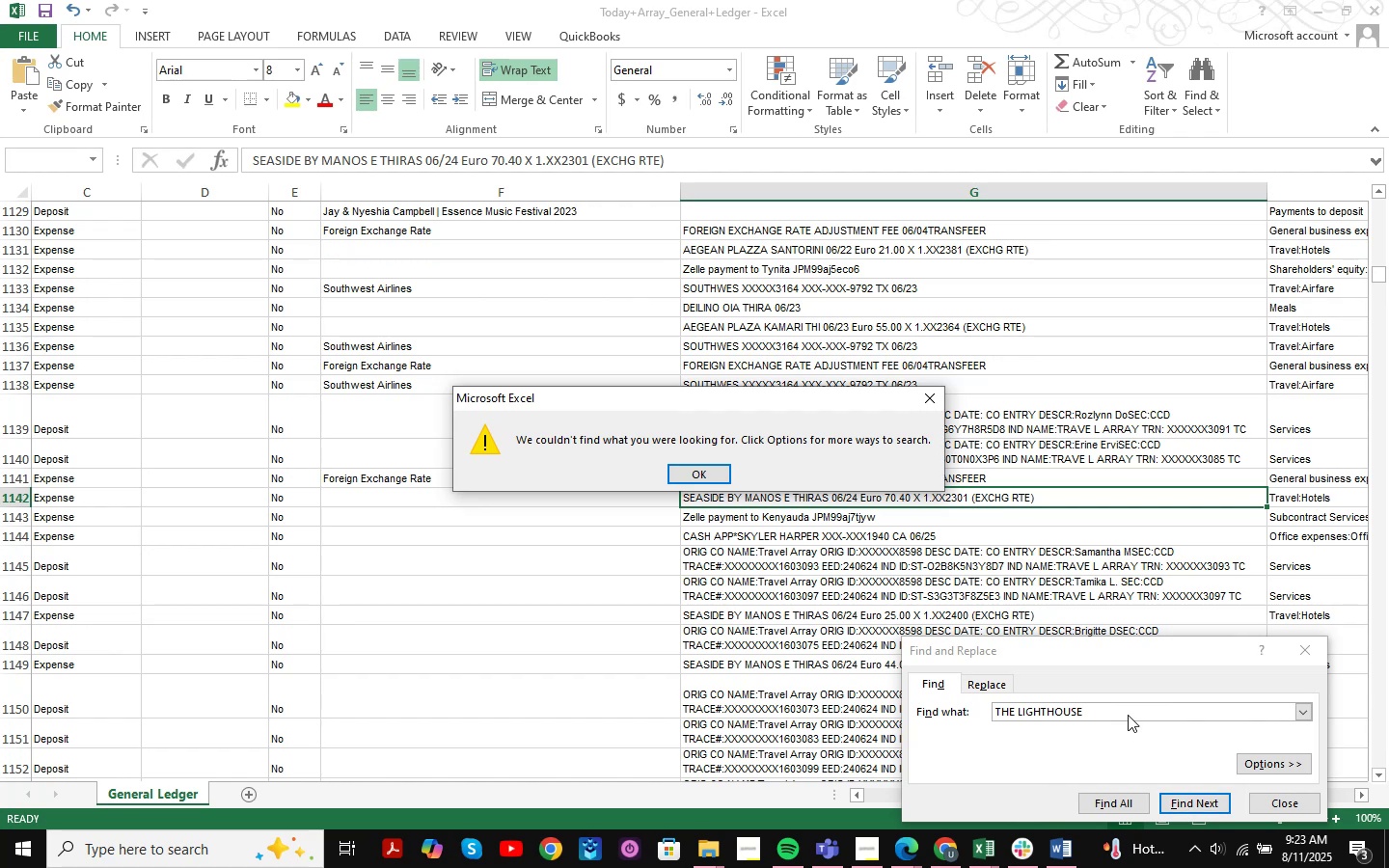 
left_click([1122, 707])
 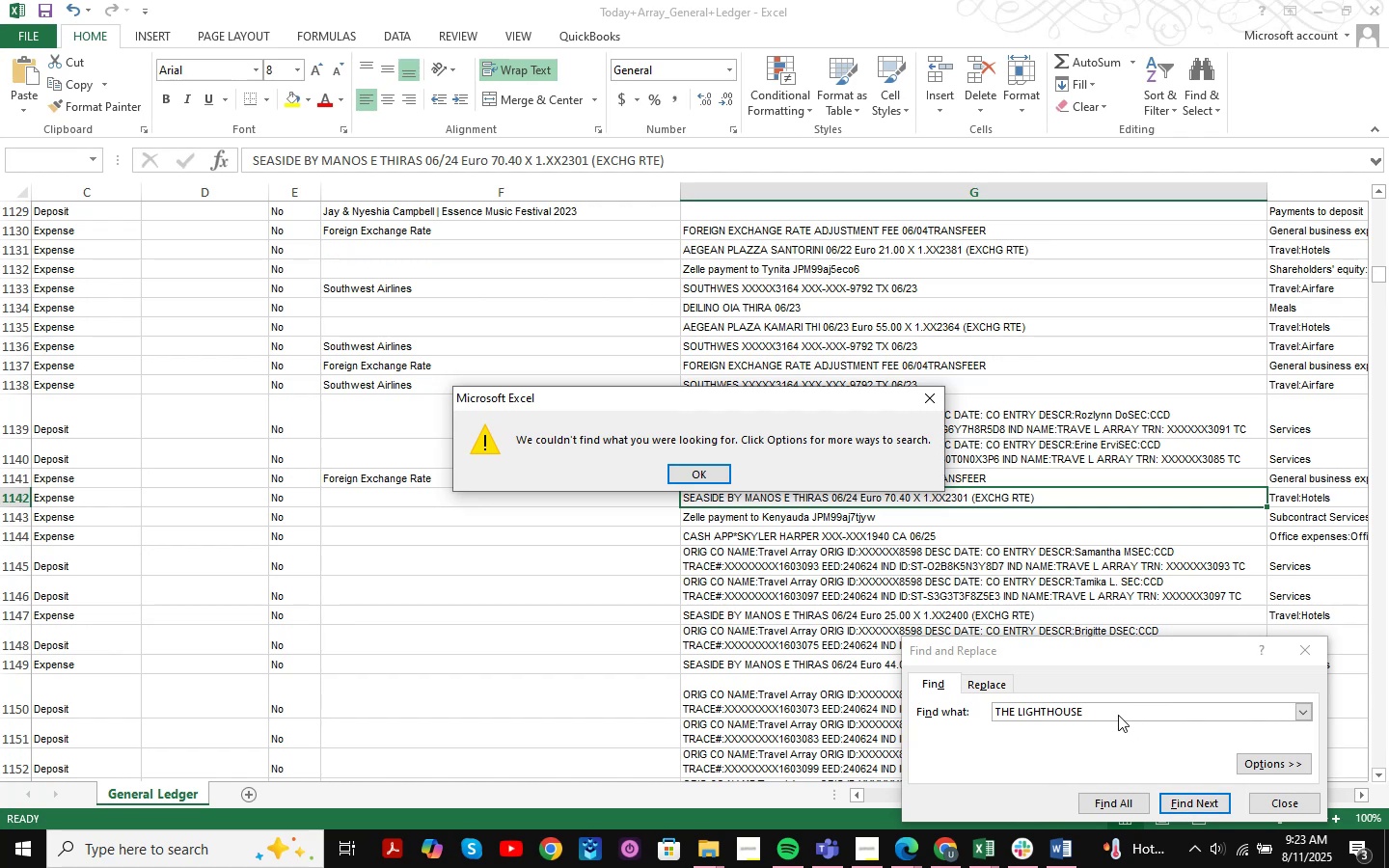 
left_click([1118, 715])
 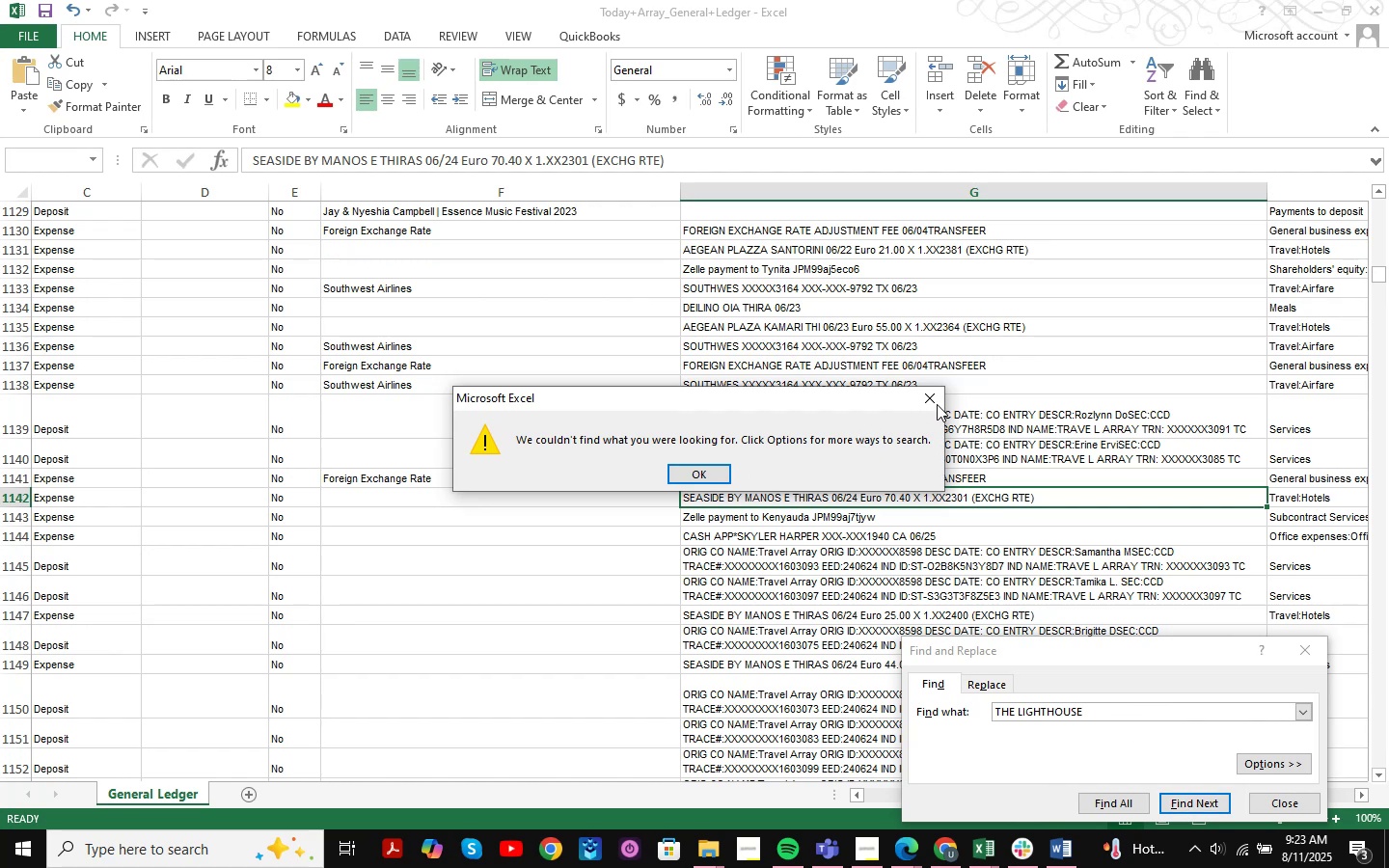 
left_click([940, 402])
 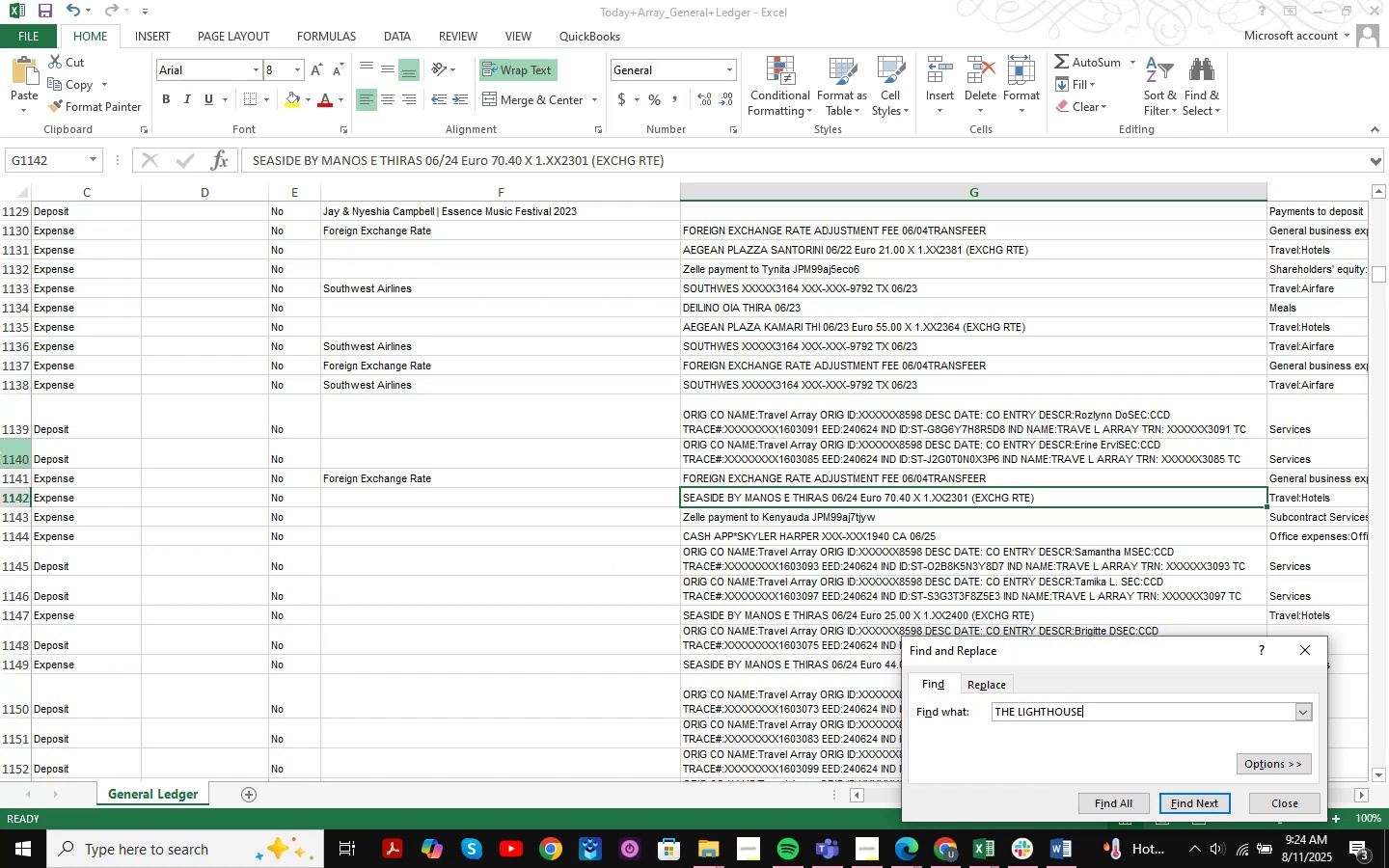 
wait(23.55)
 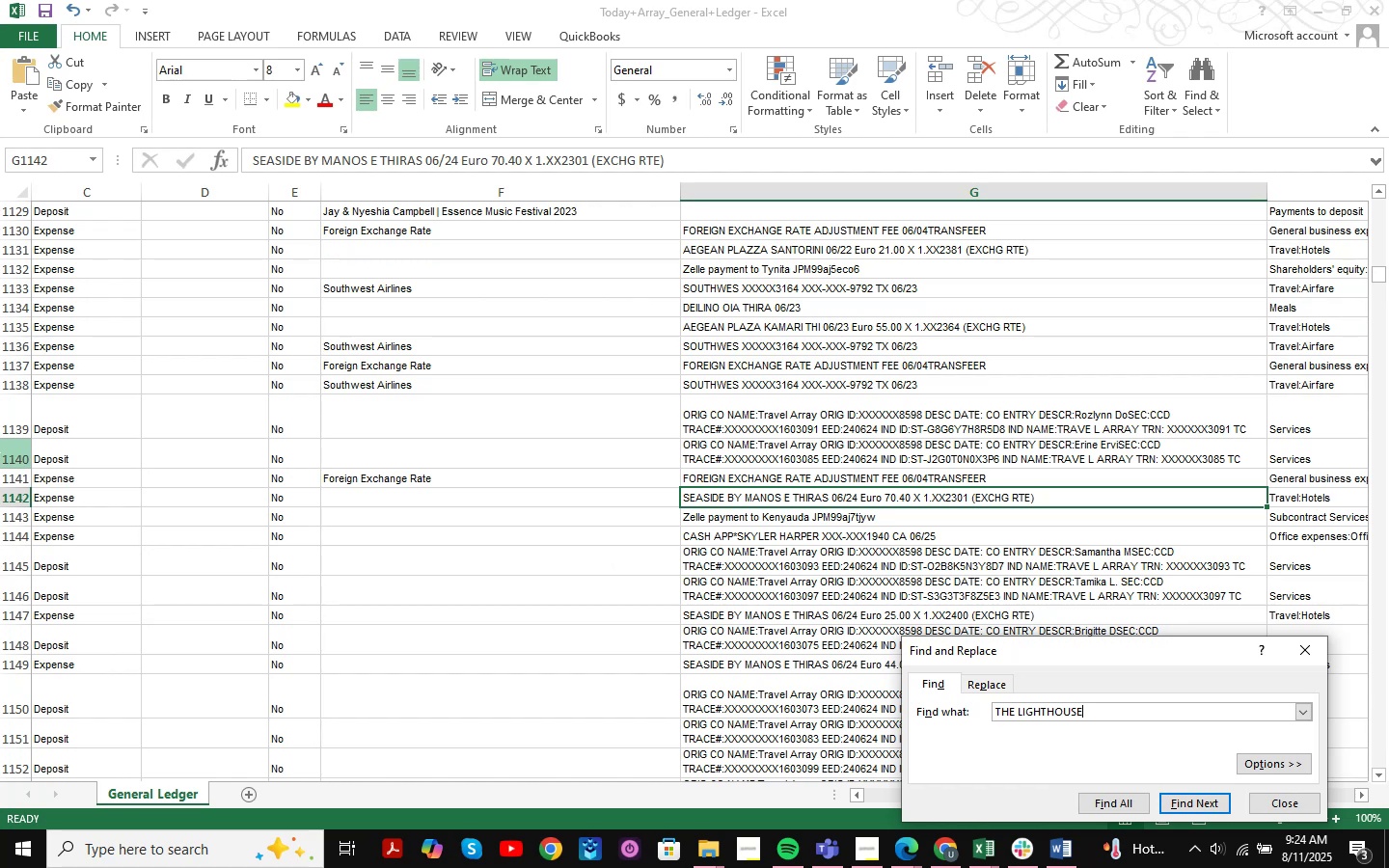 
left_click([1286, 800])
 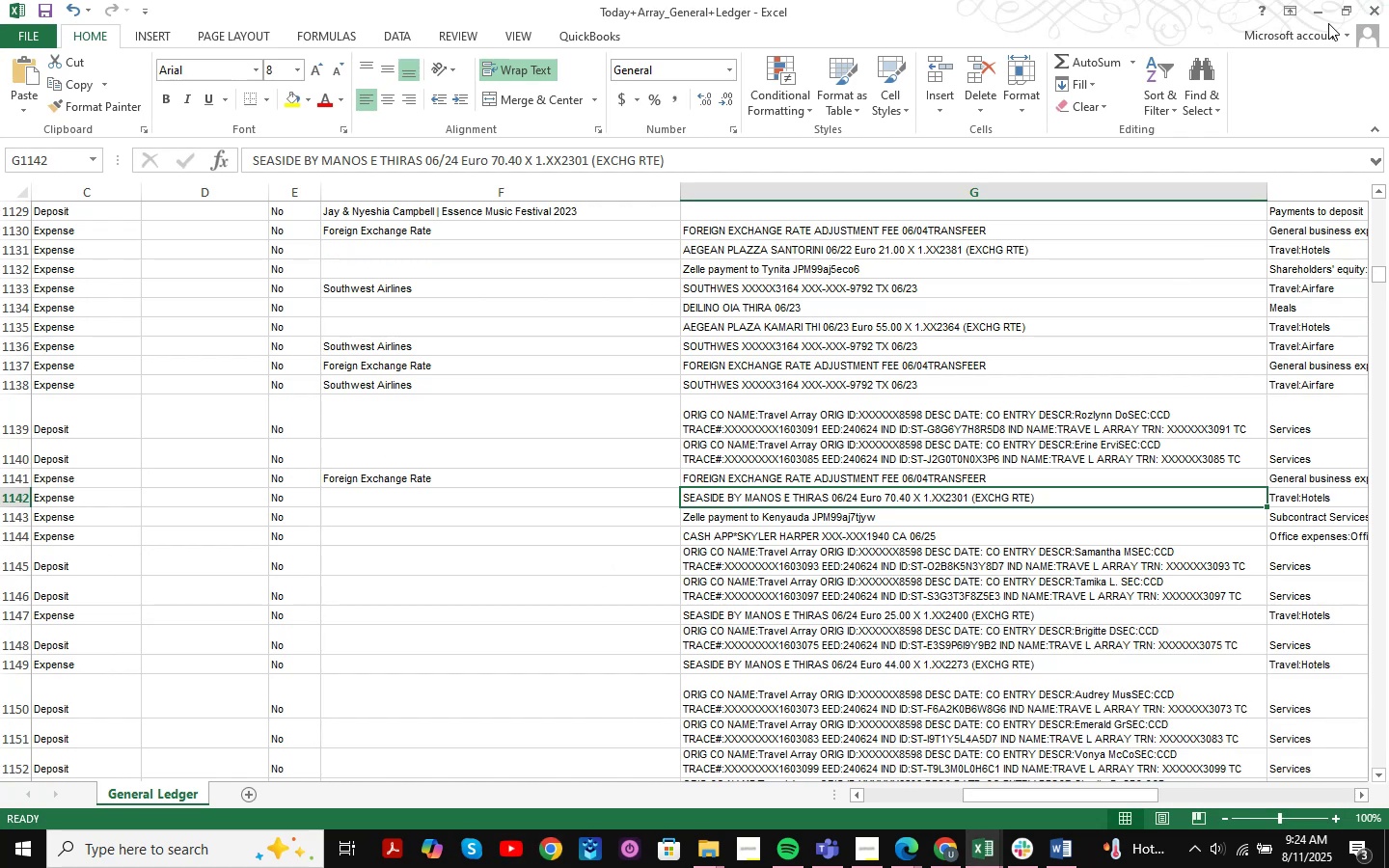 
left_click([1317, 15])
 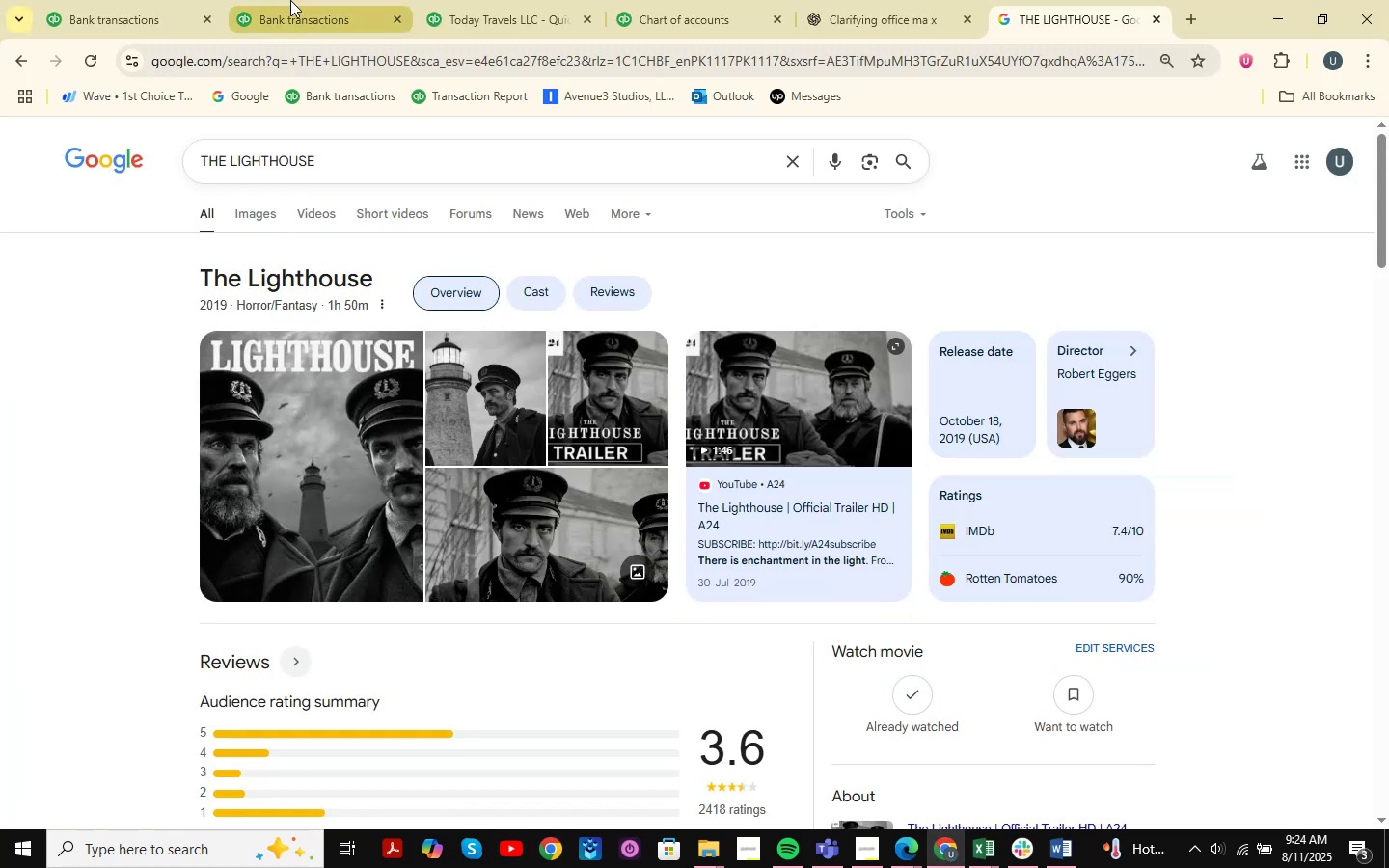 
double_click([97, 0])
 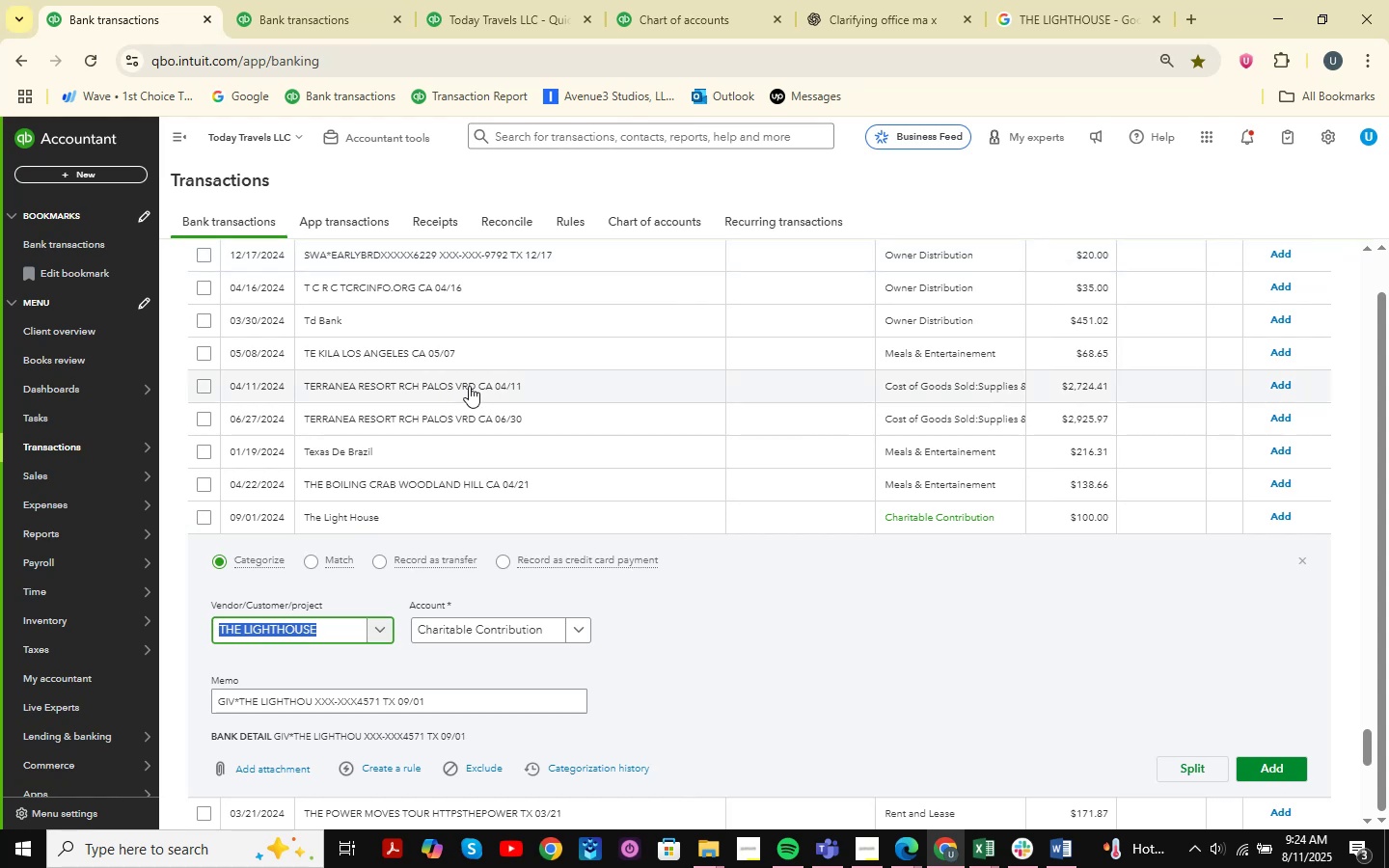 
scroll: coordinate [790, 704], scroll_direction: up, amount: 2.0
 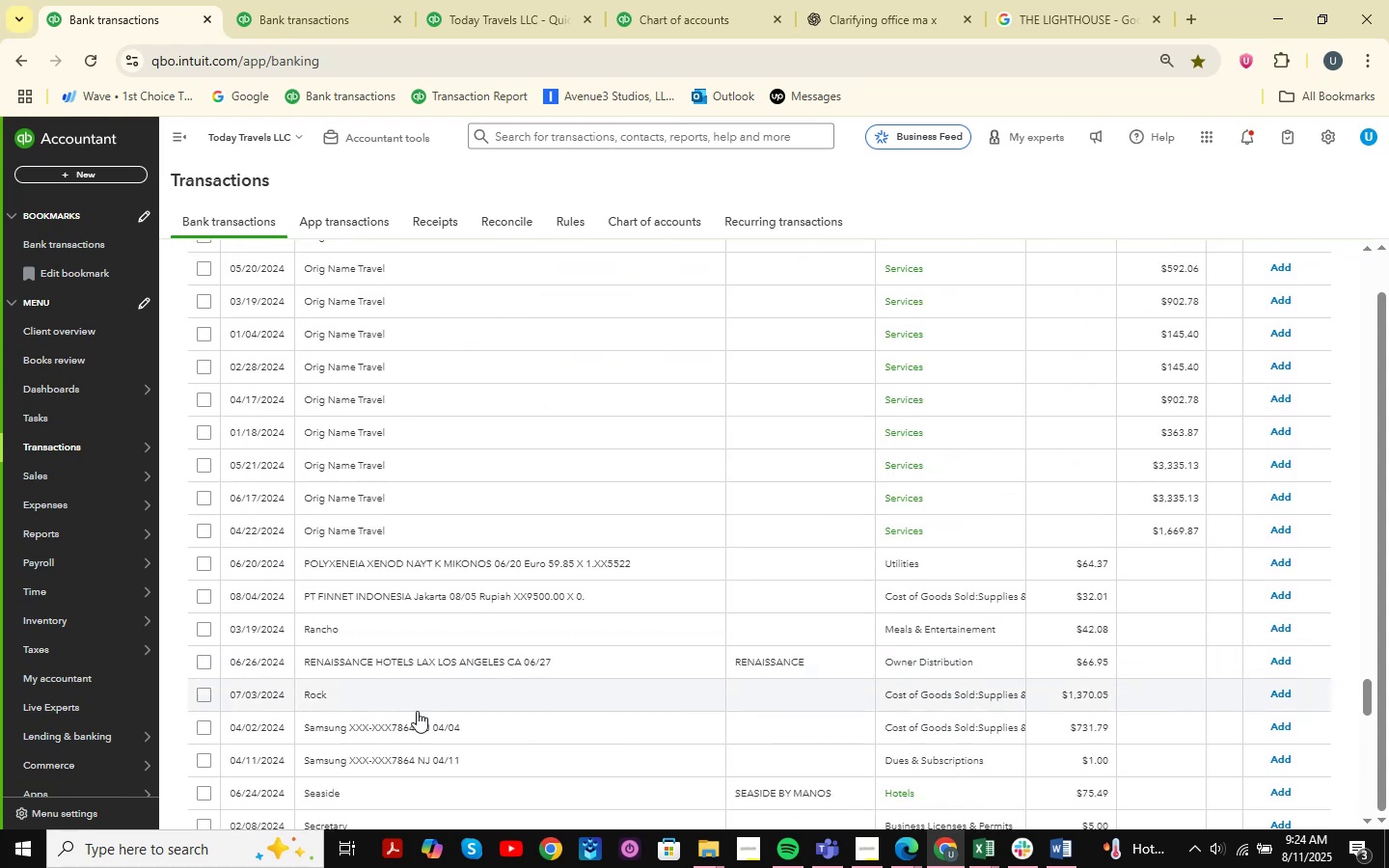 
left_click([367, 725])
 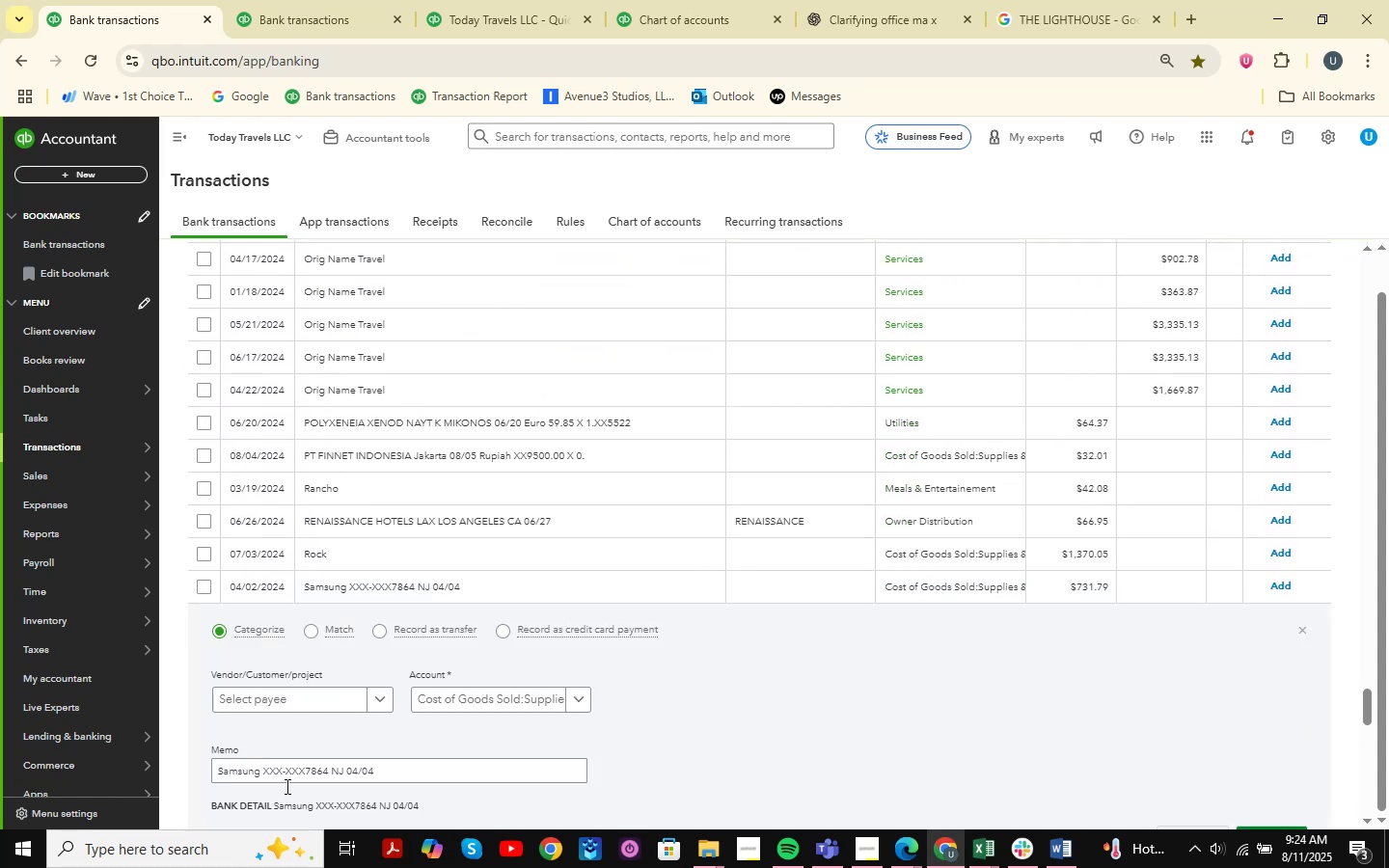 
left_click_drag(start_coordinate=[219, 772], to_coordinate=[260, 774])
 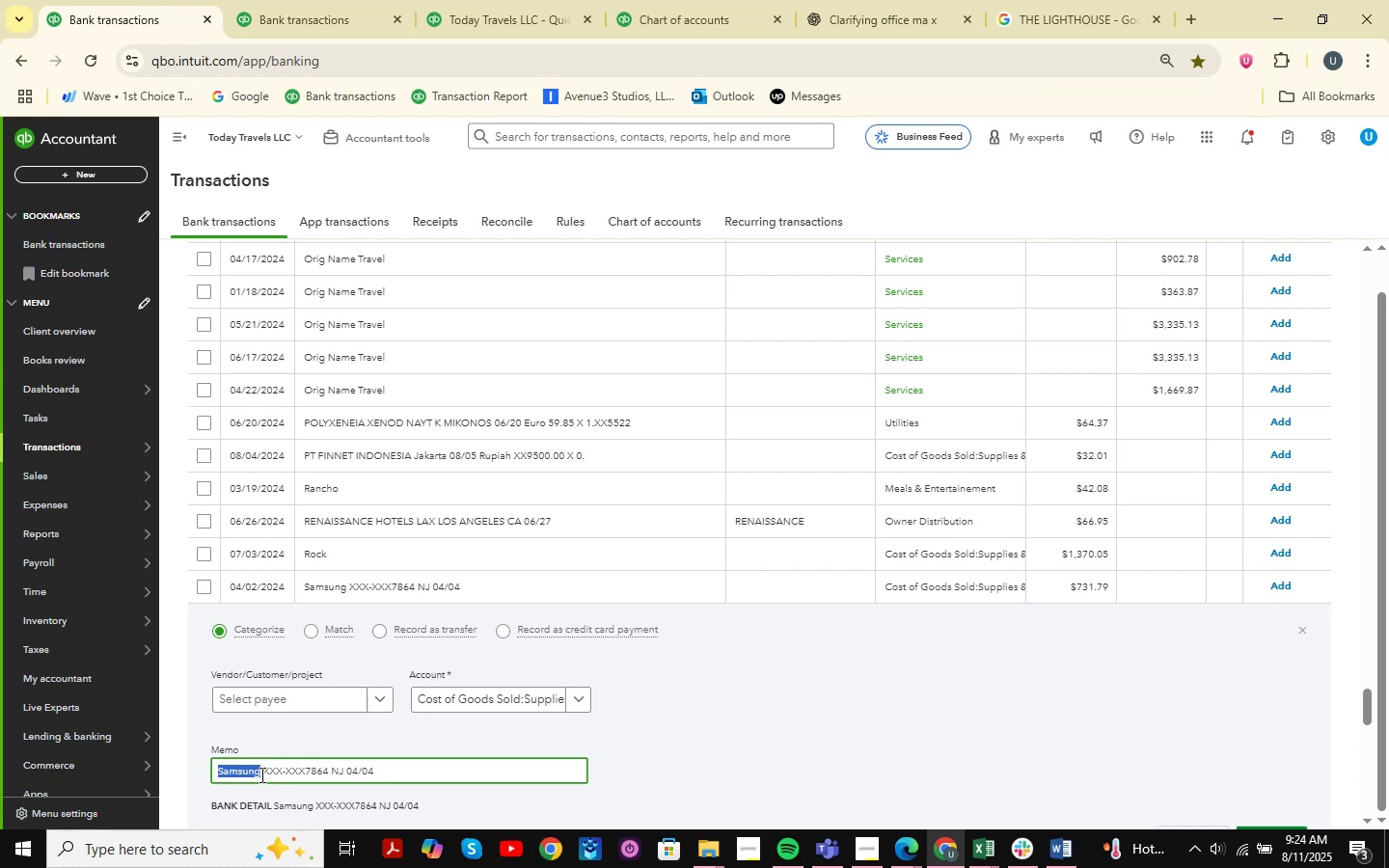 
key(Control+C)
 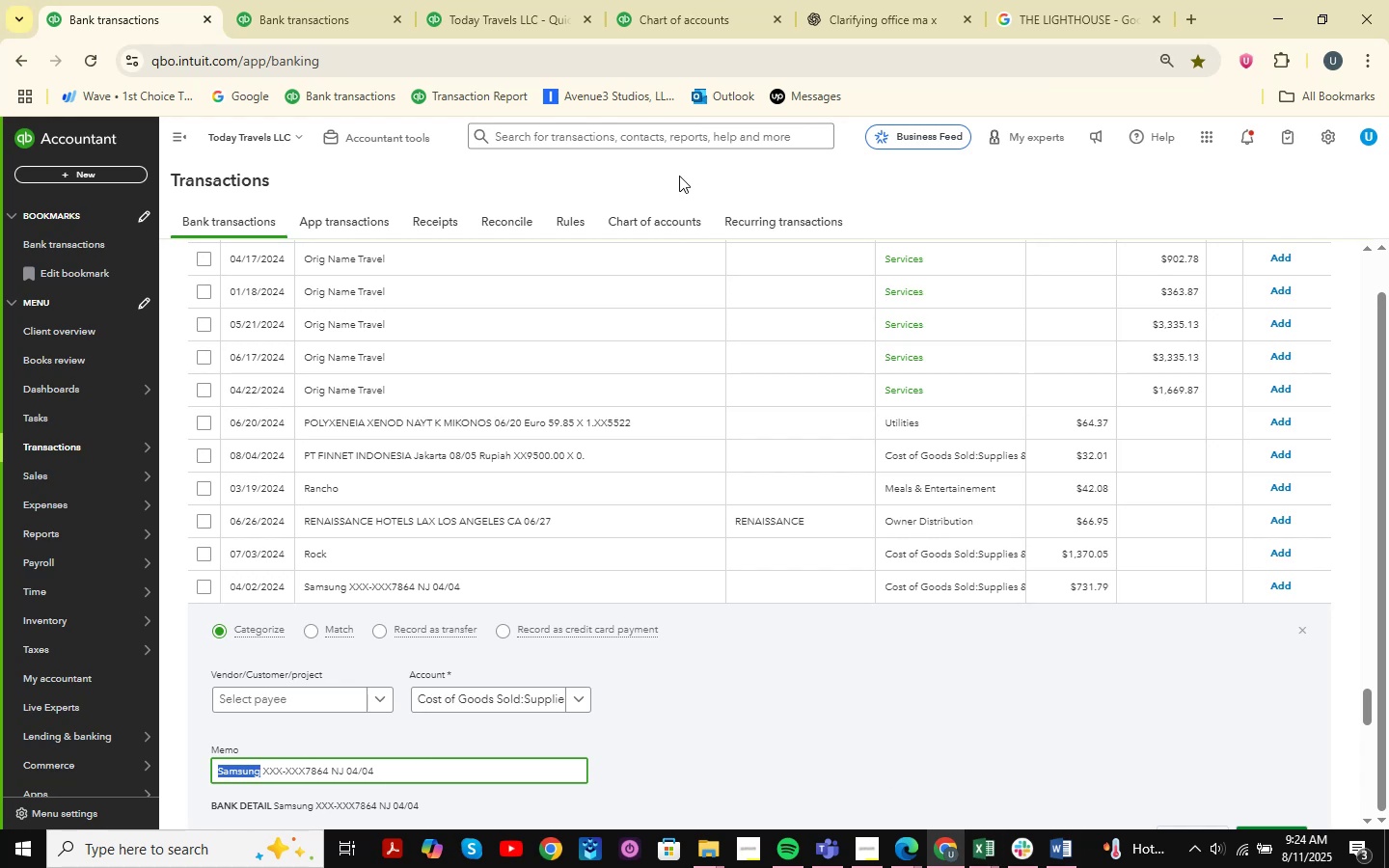 
left_click([989, 867])
 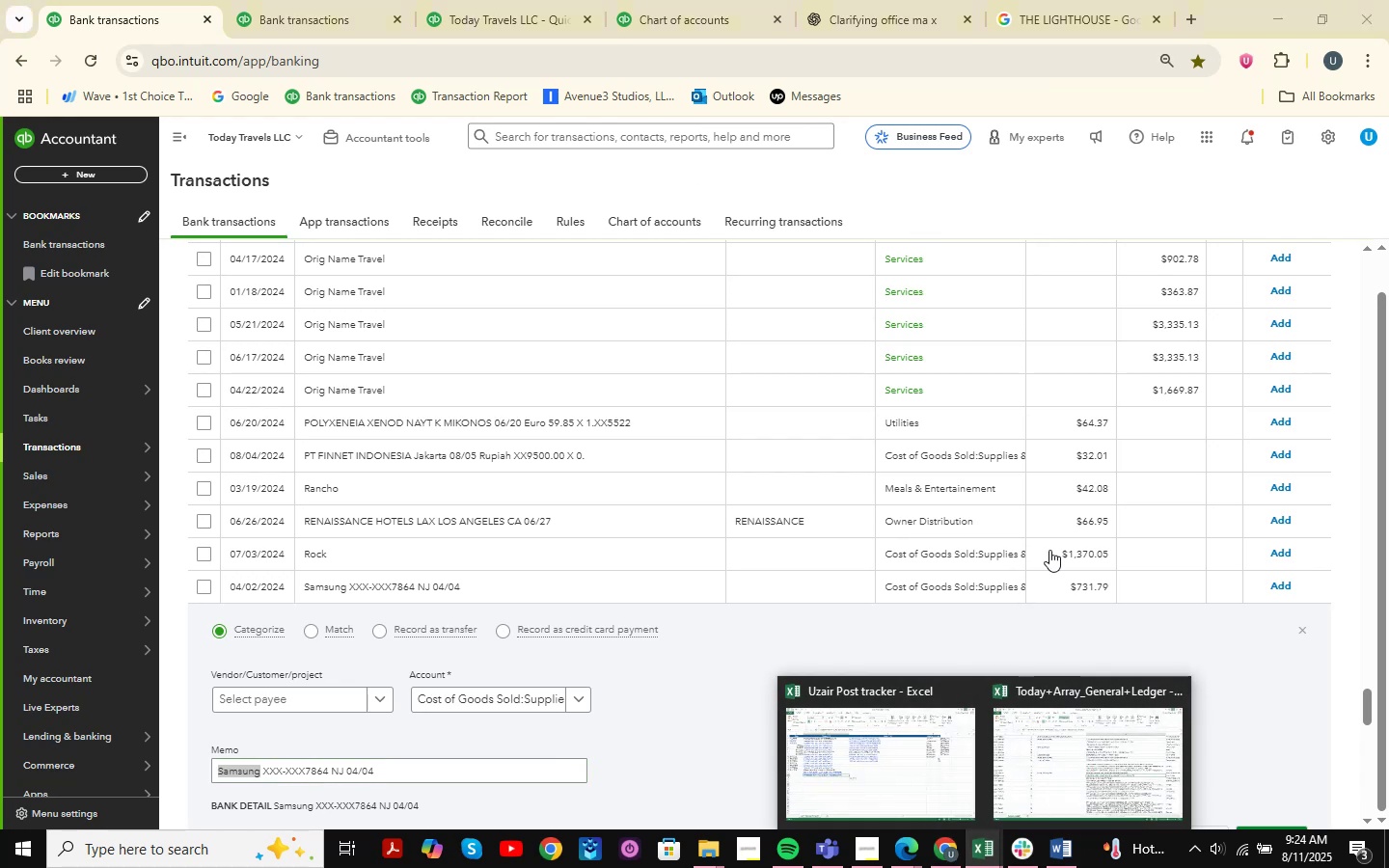 
left_click([1085, 741])
 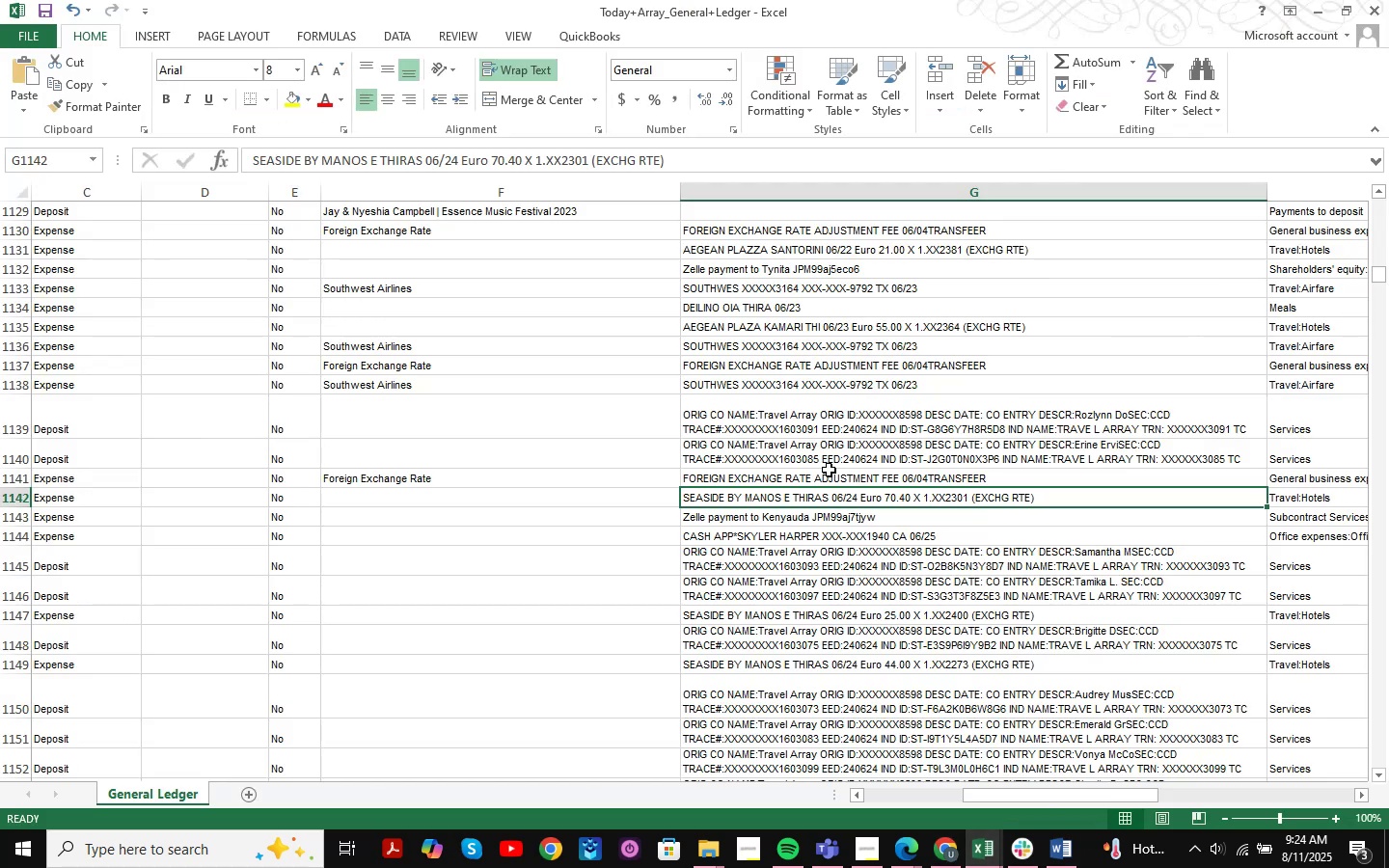 
key(Control+F)
 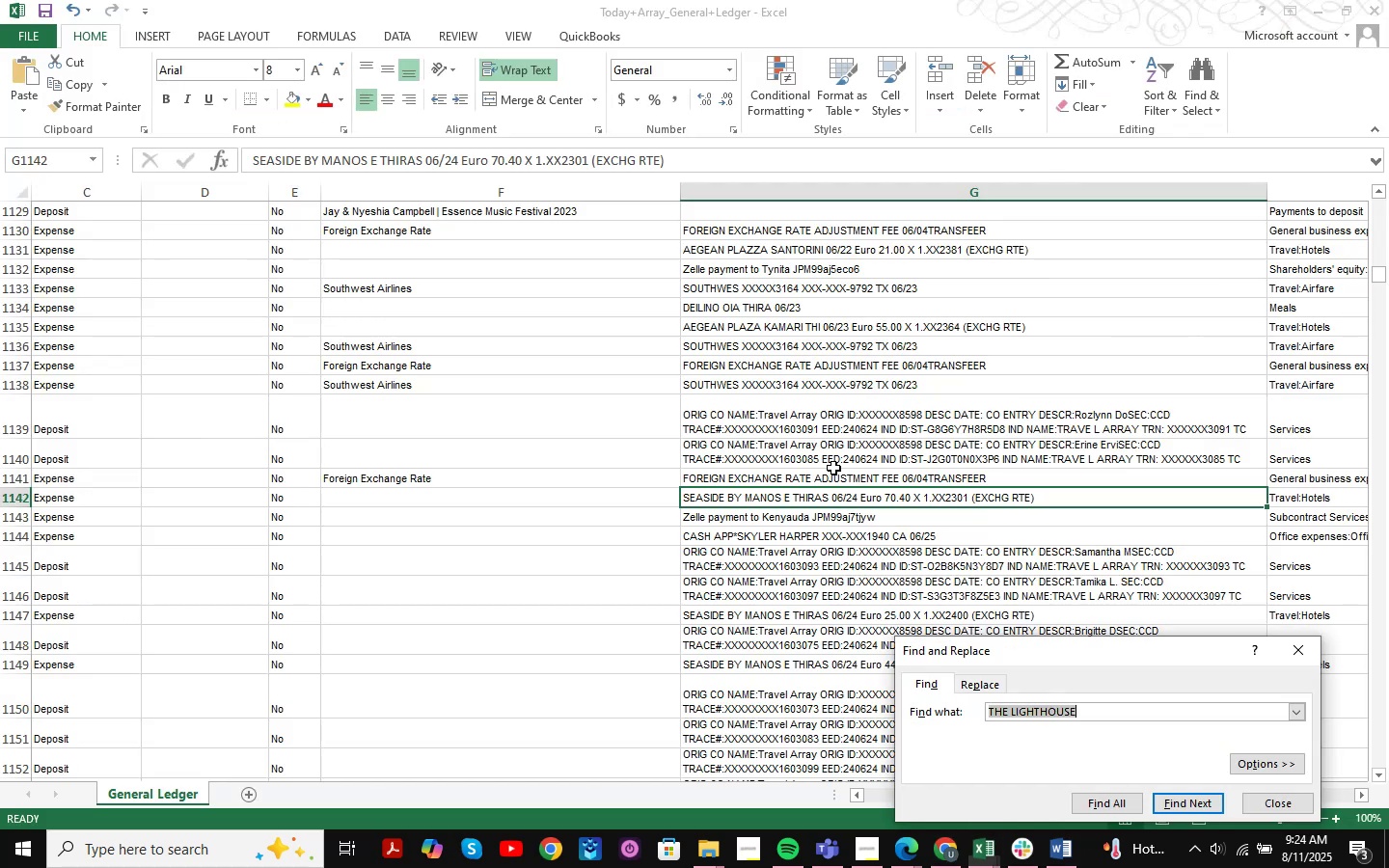 
key(Control+ControlLeft)
 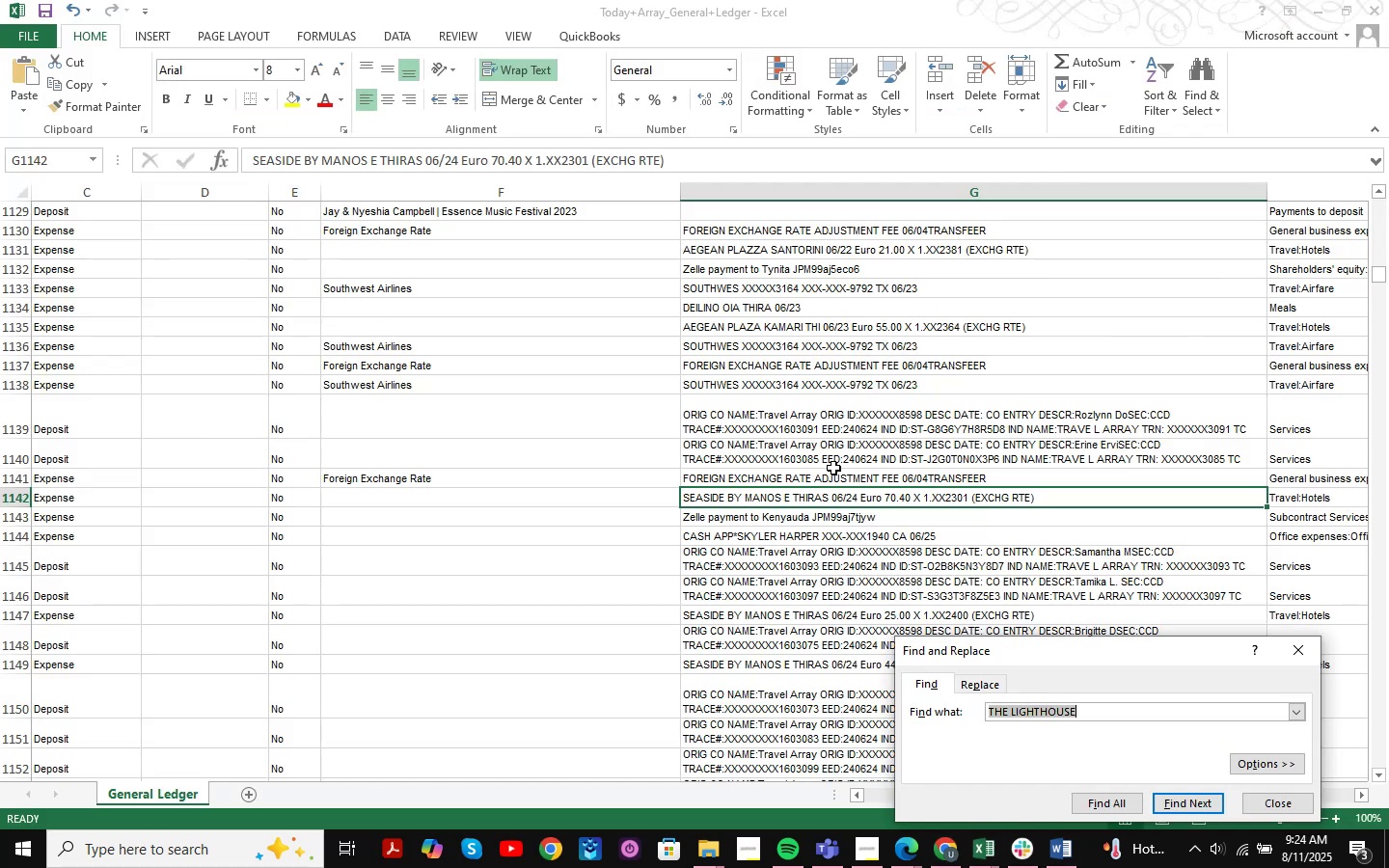 
key(Control+V)
 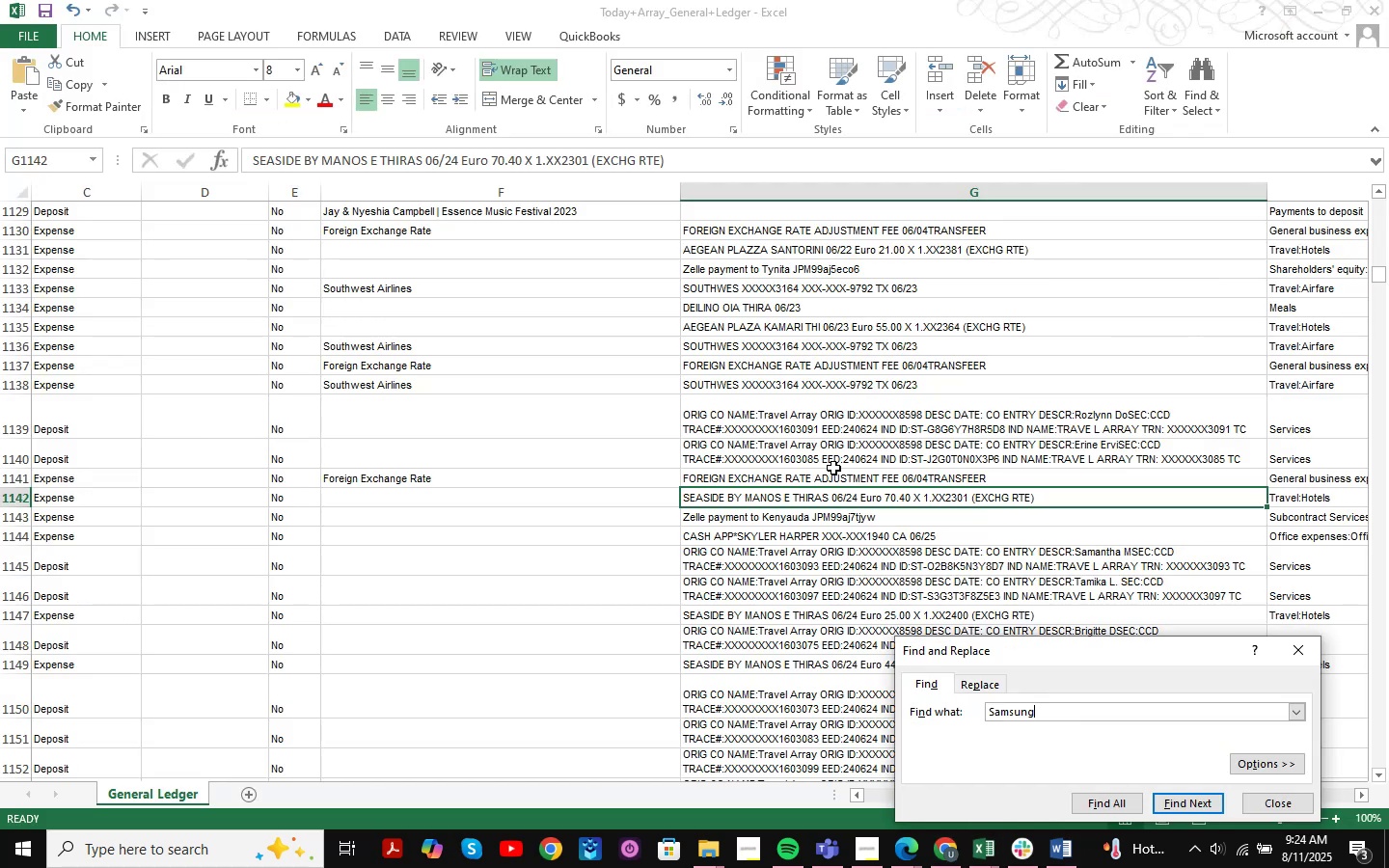 
key(NumpadEnter)
 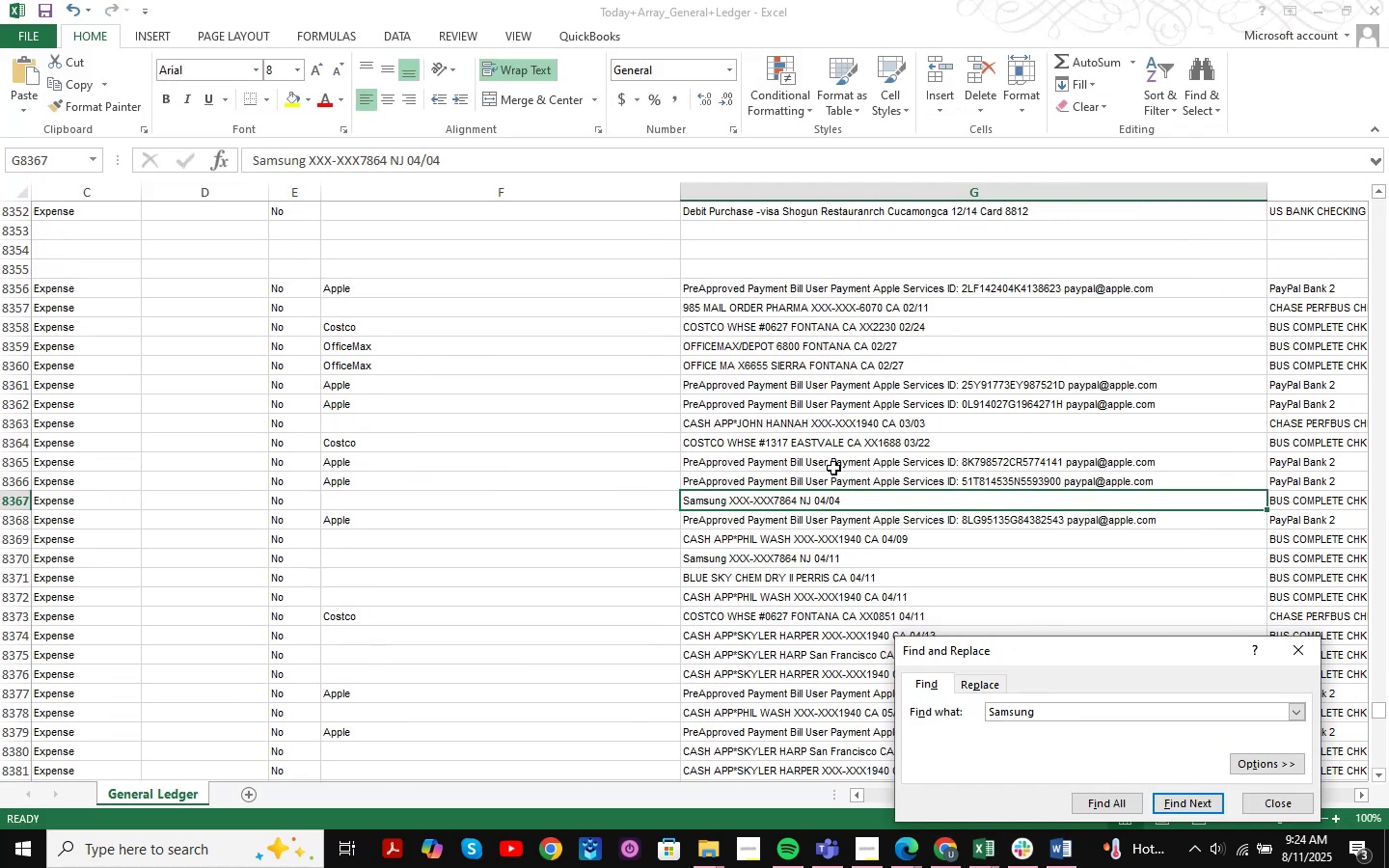 
key(NumpadEnter)
 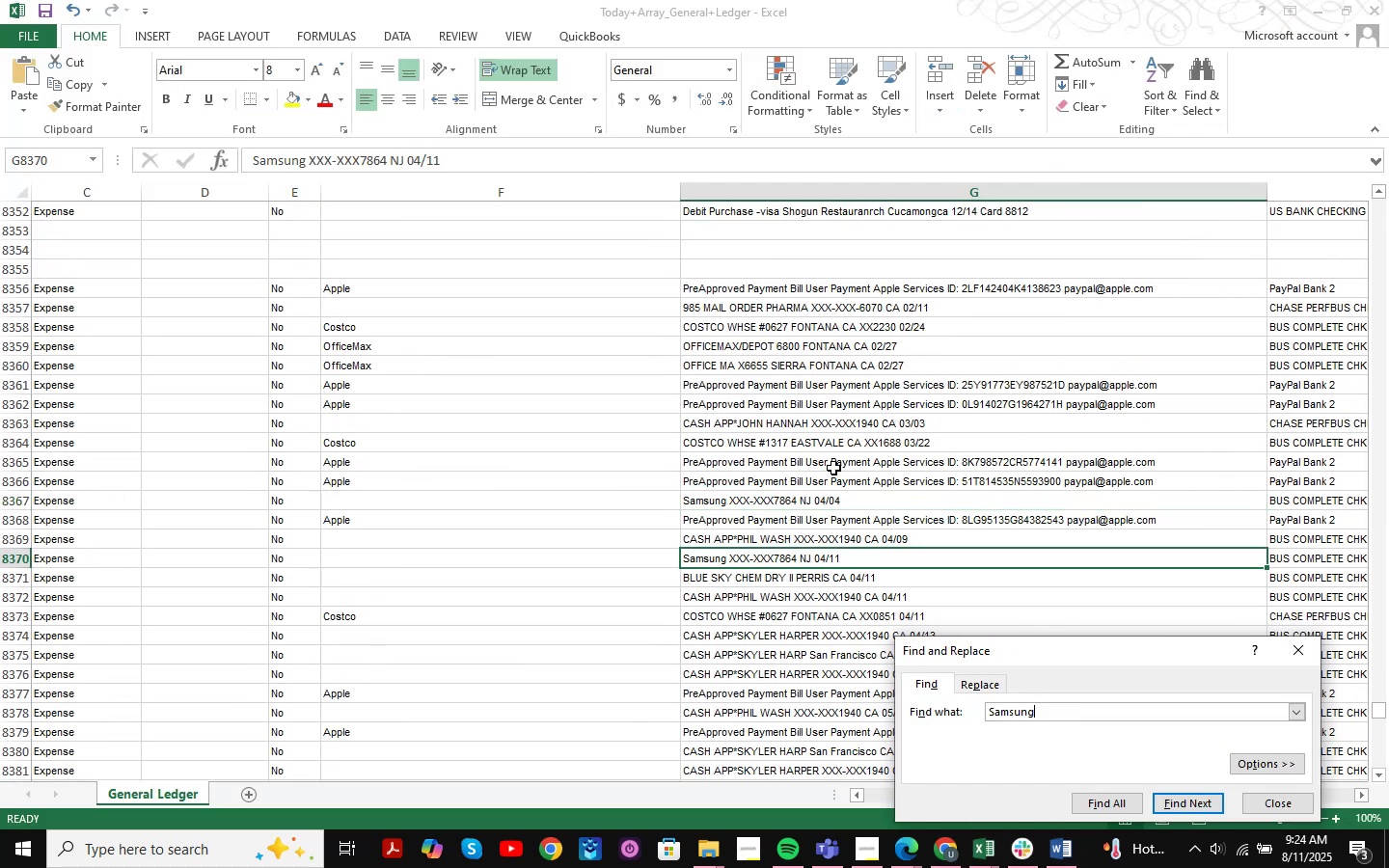 
key(NumpadEnter)
 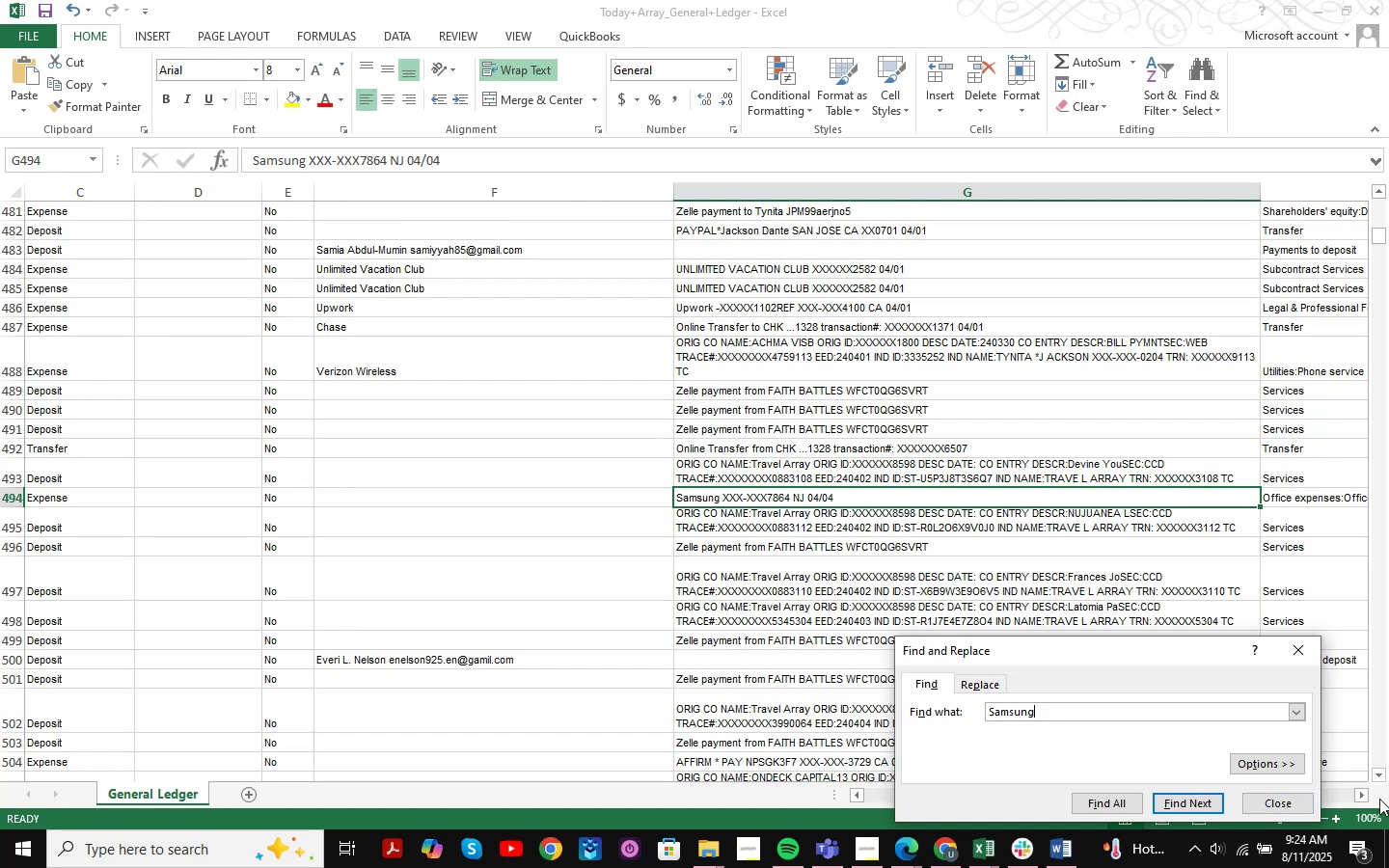 
double_click([1359, 796])
 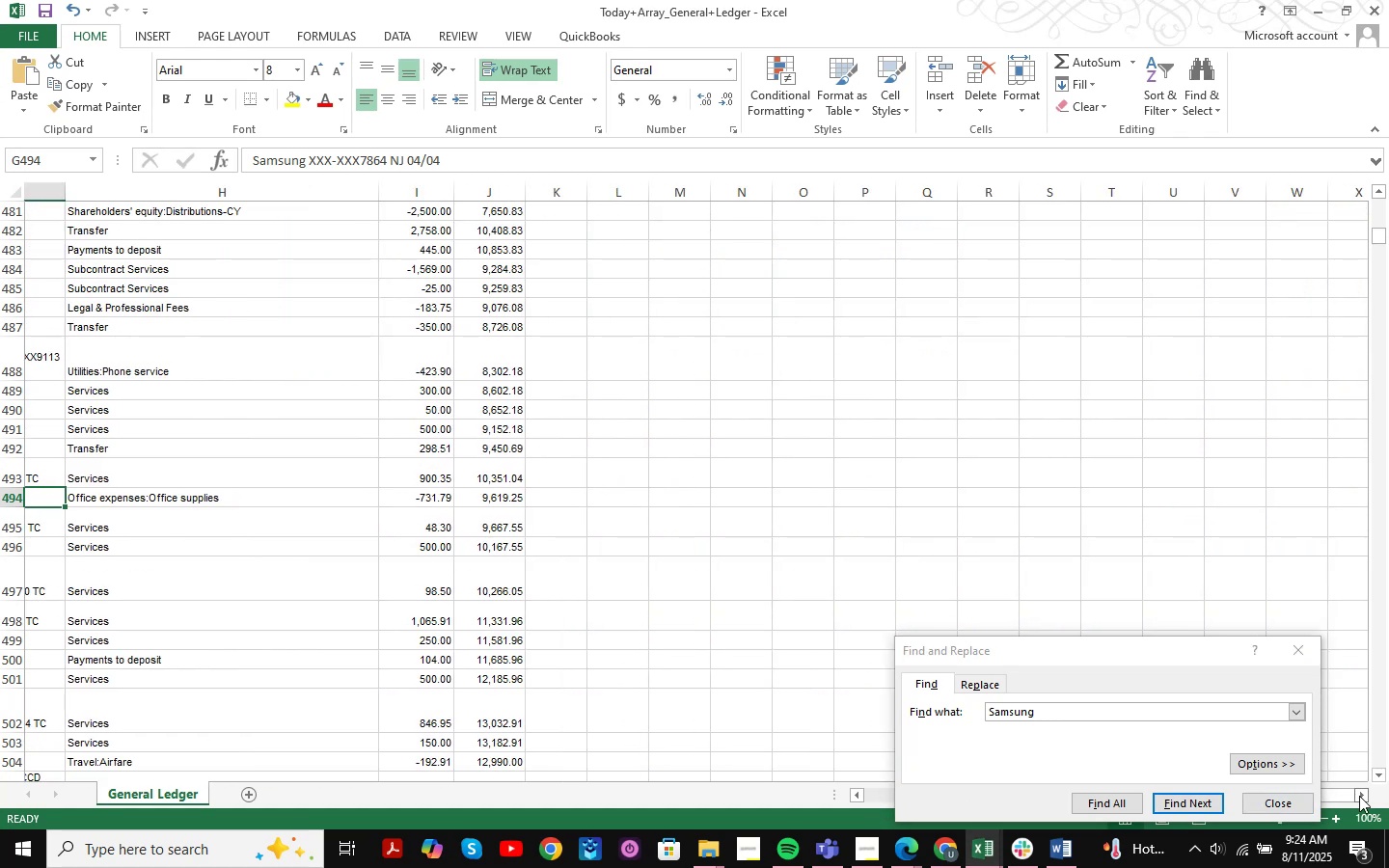 
triple_click([1359, 796])
 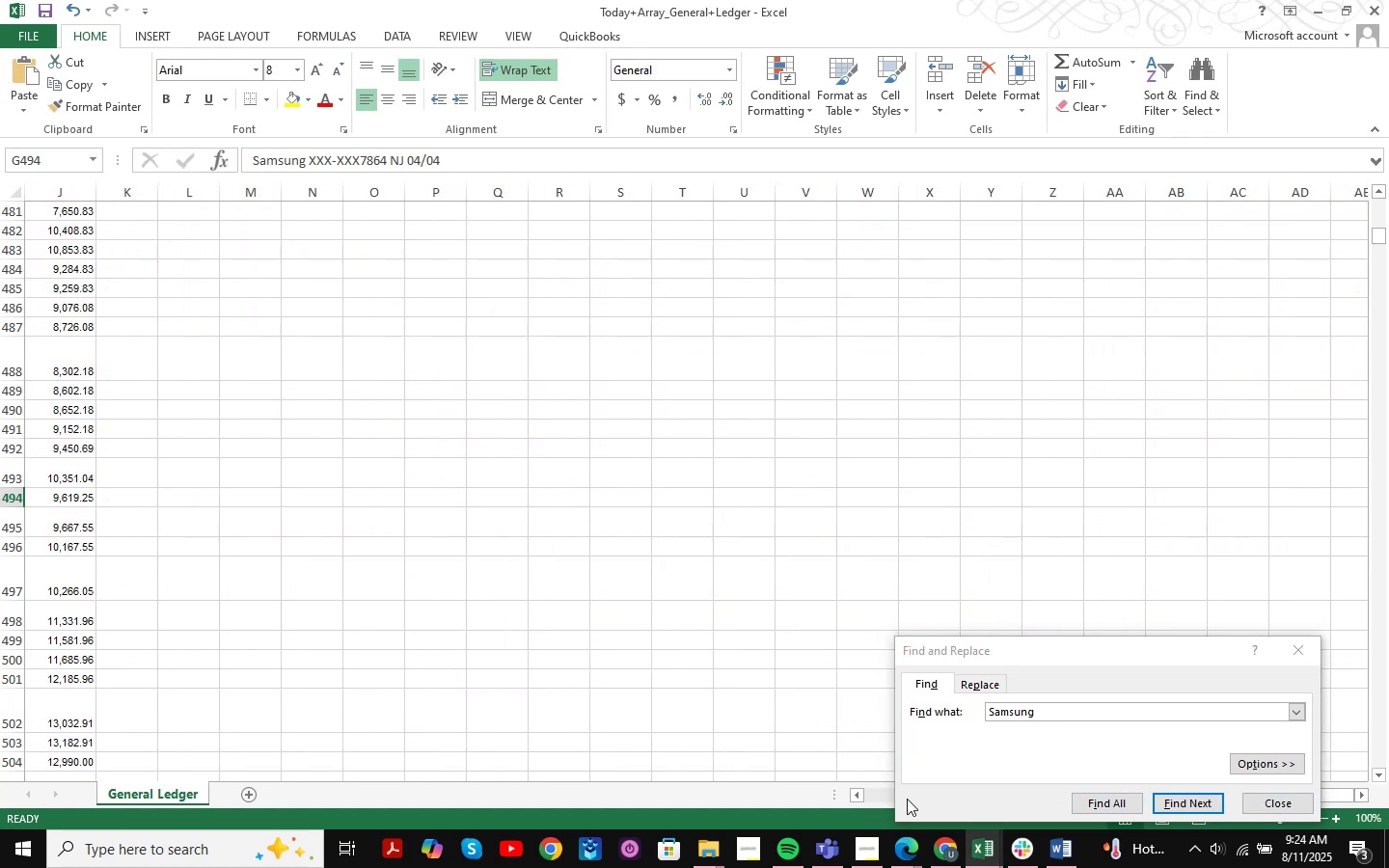 
left_click([854, 797])
 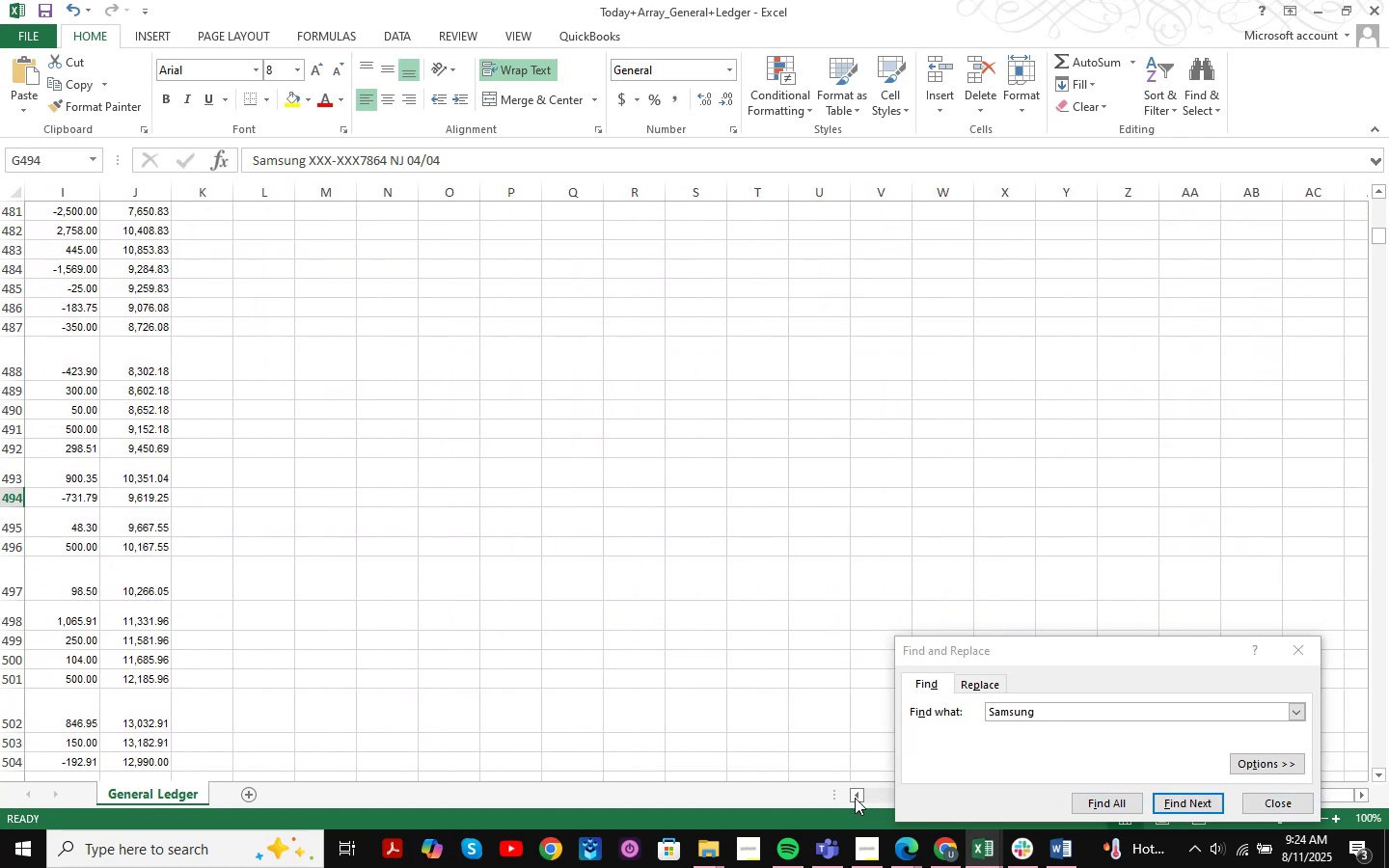 
double_click([855, 798])
 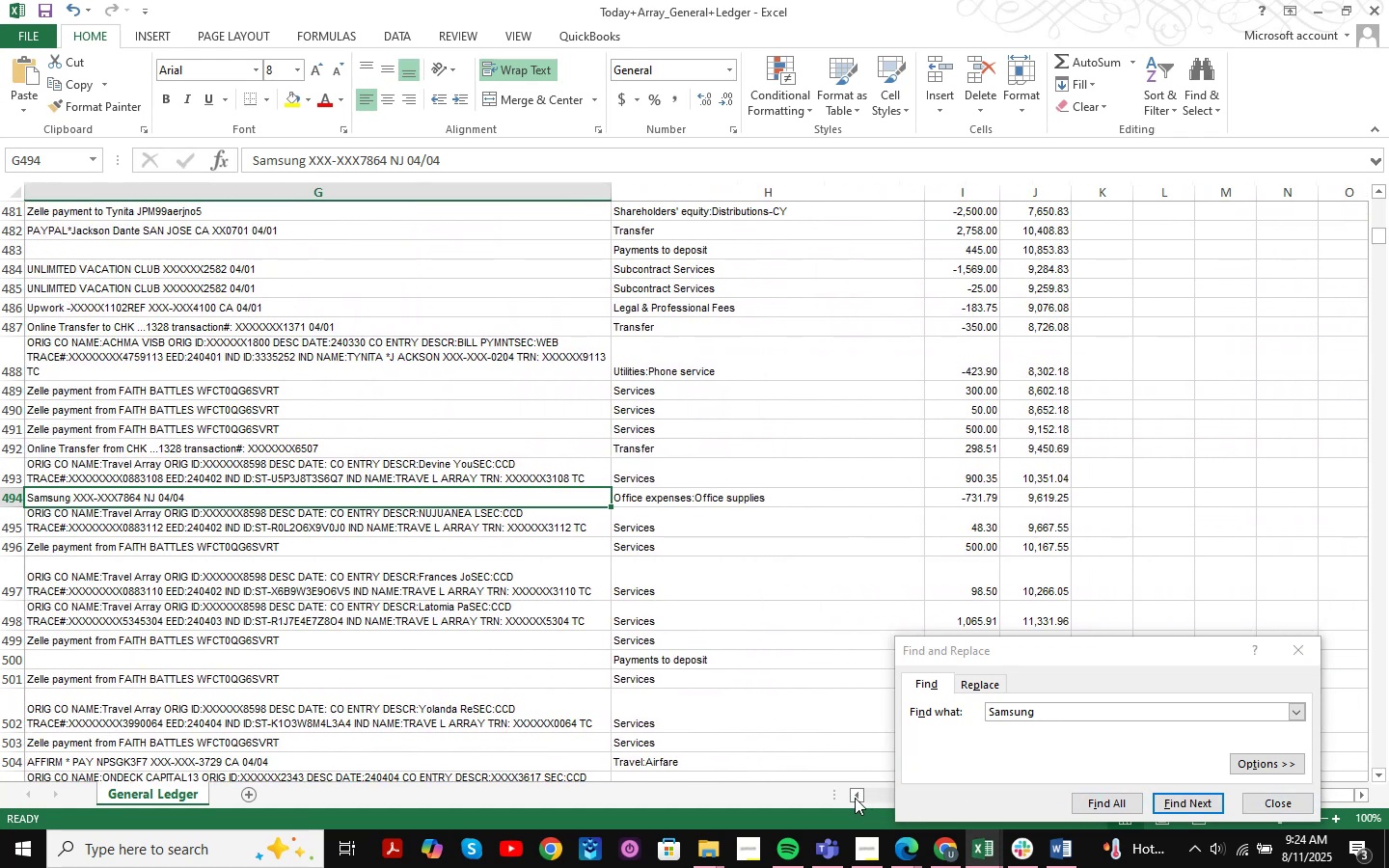 
left_click([855, 798])
 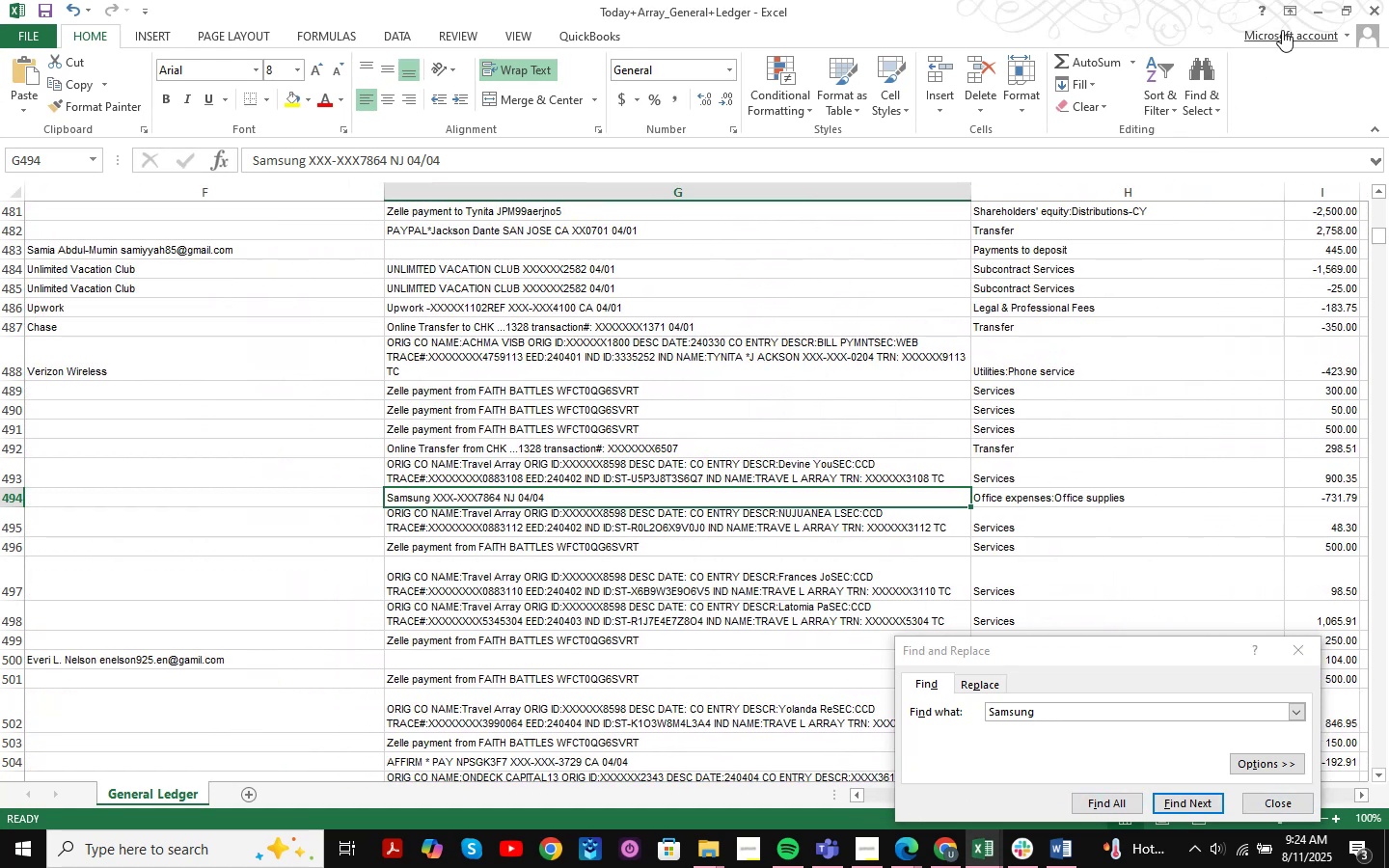 
left_click([1313, 8])
 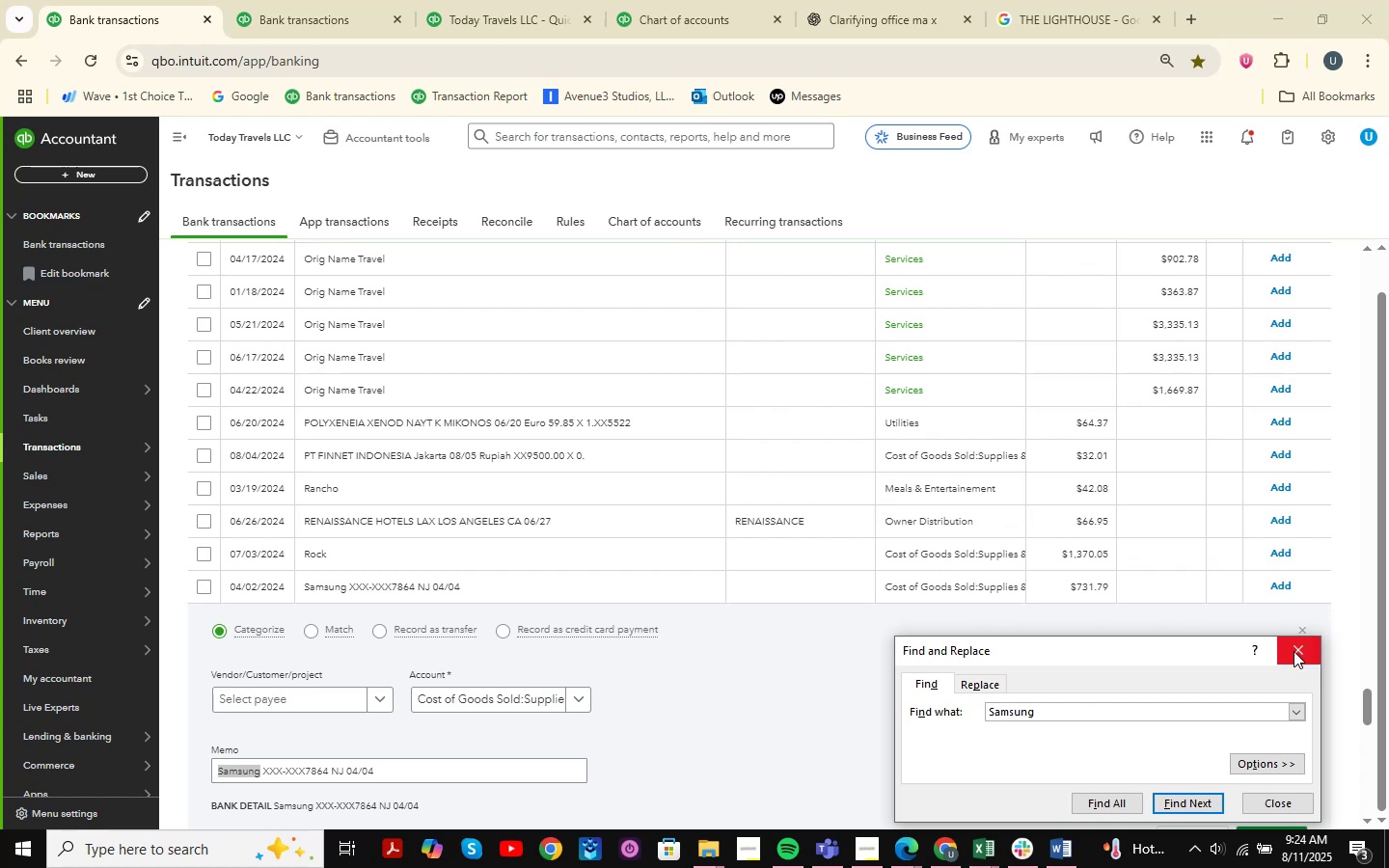 
left_click([1295, 650])
 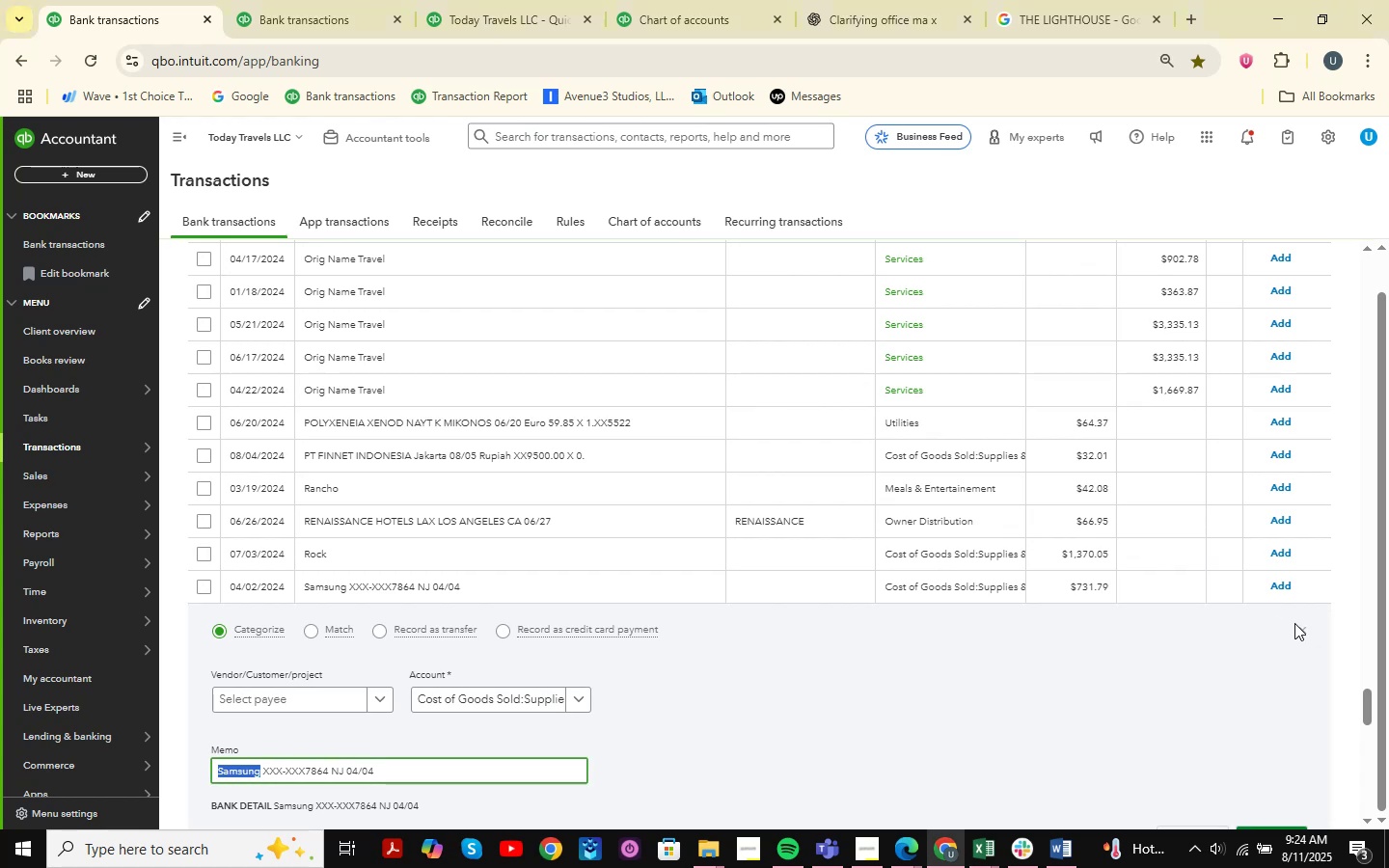 
left_click([1305, 630])
 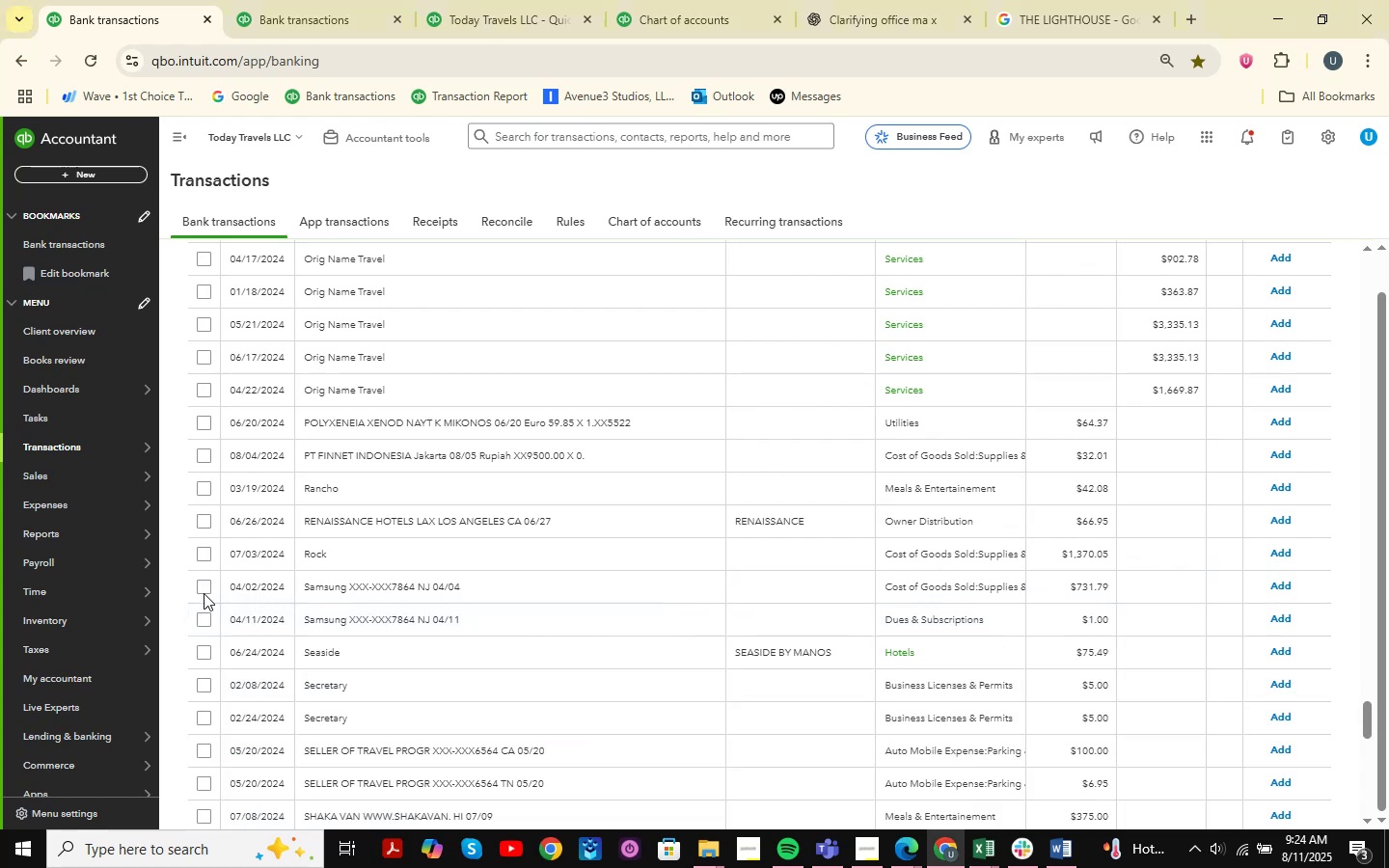 
double_click([205, 616])
 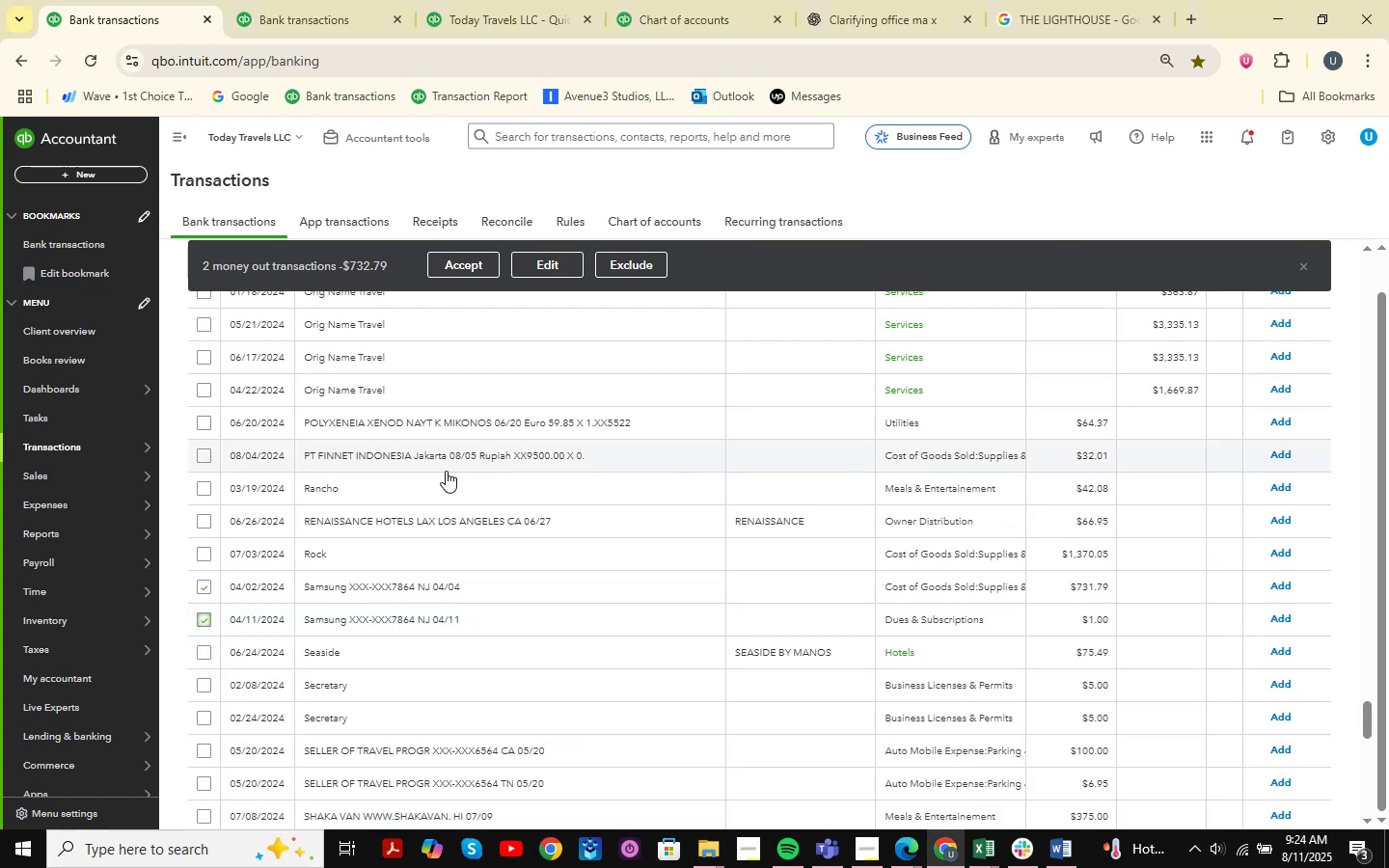 
left_click([549, 253])
 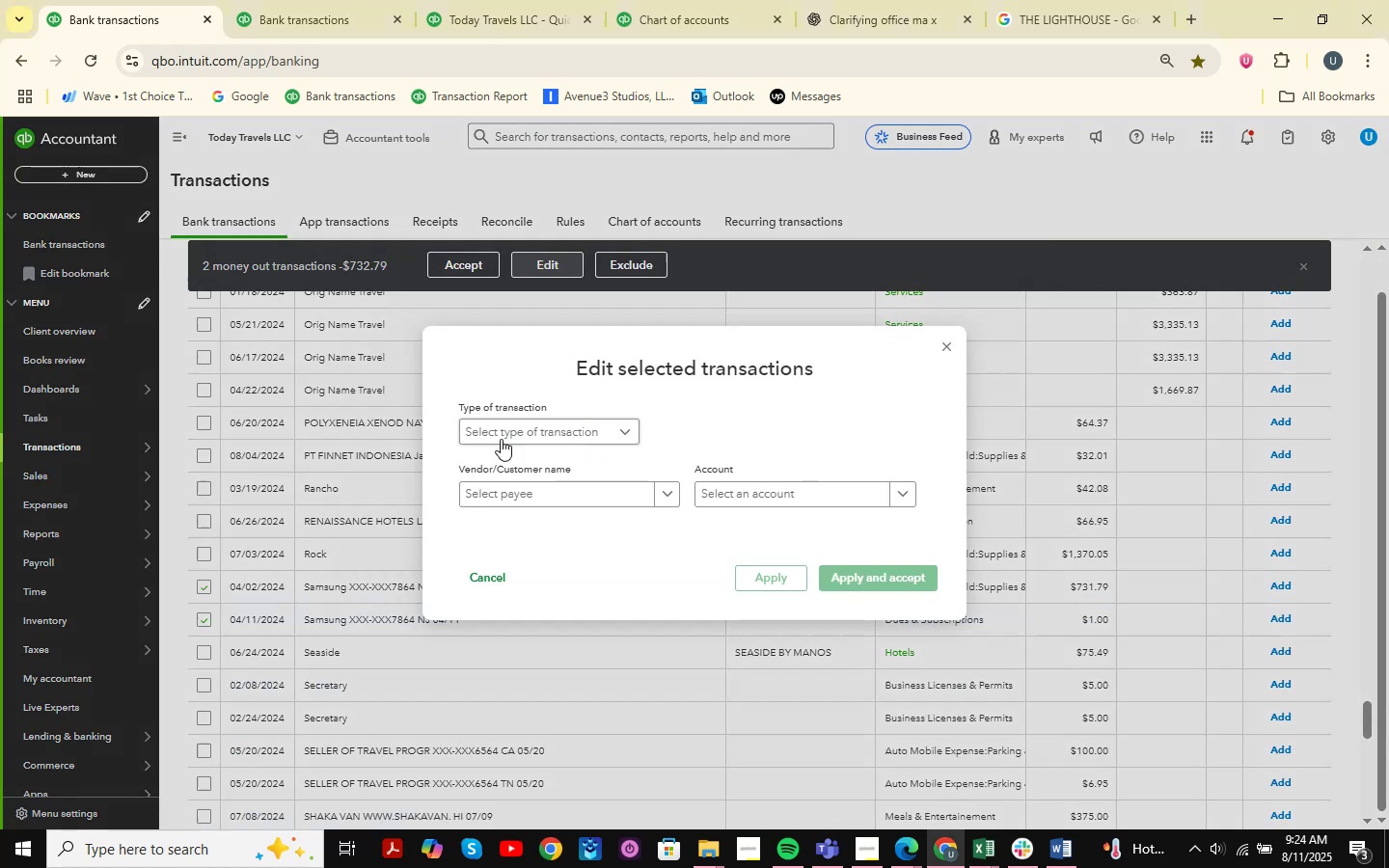 
left_click([551, 434])
 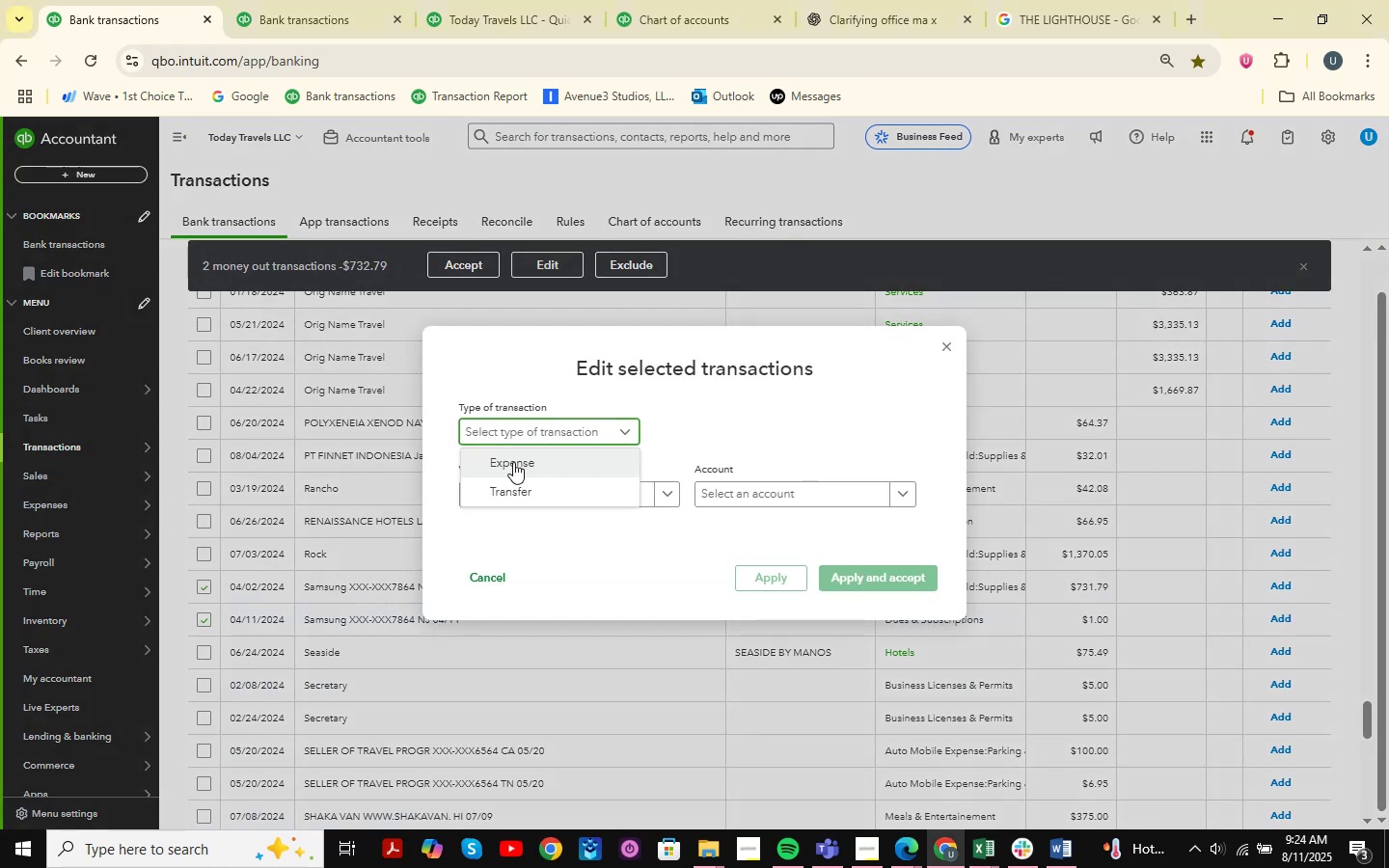 
left_click([513, 462])
 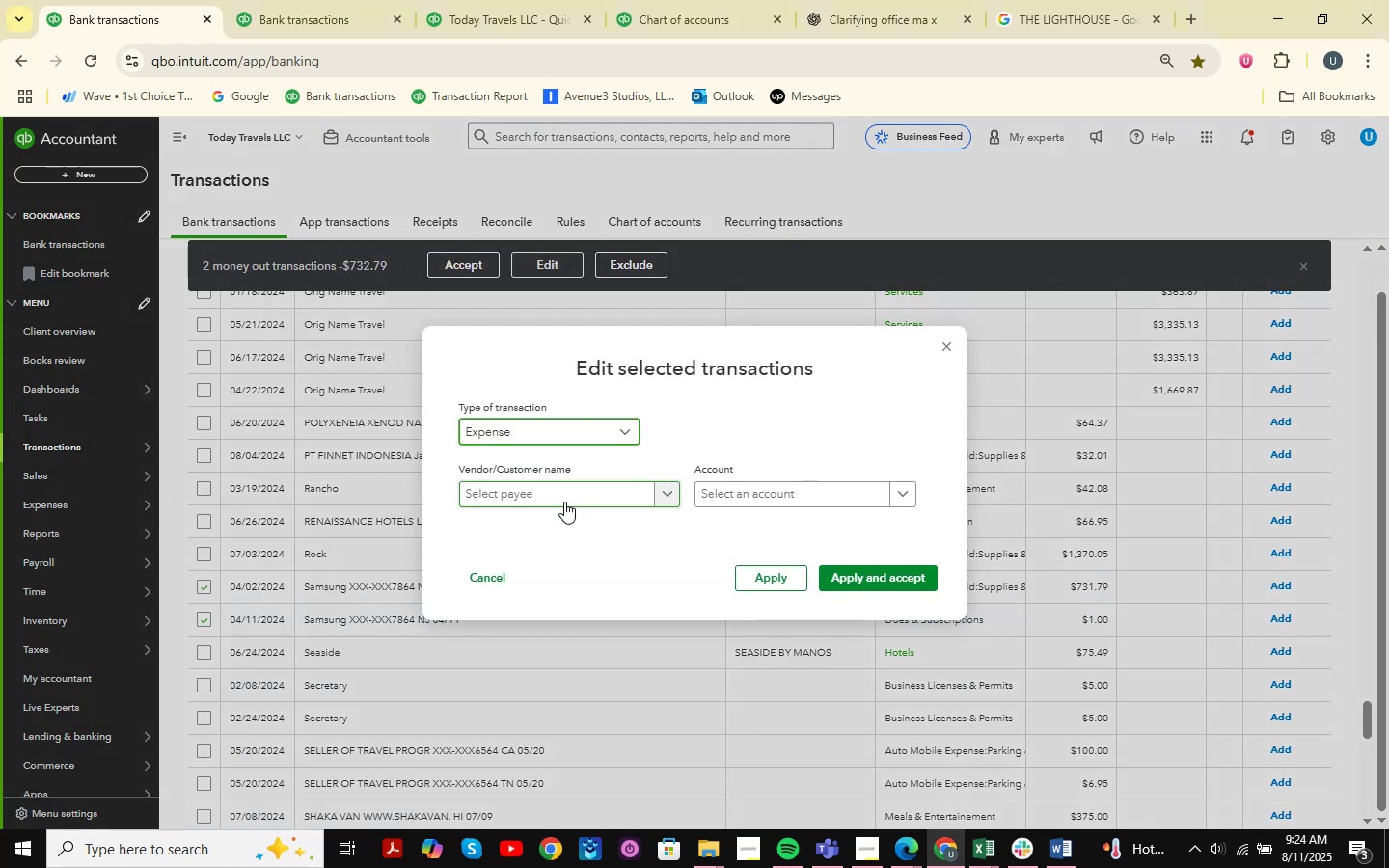 
left_click([564, 502])
 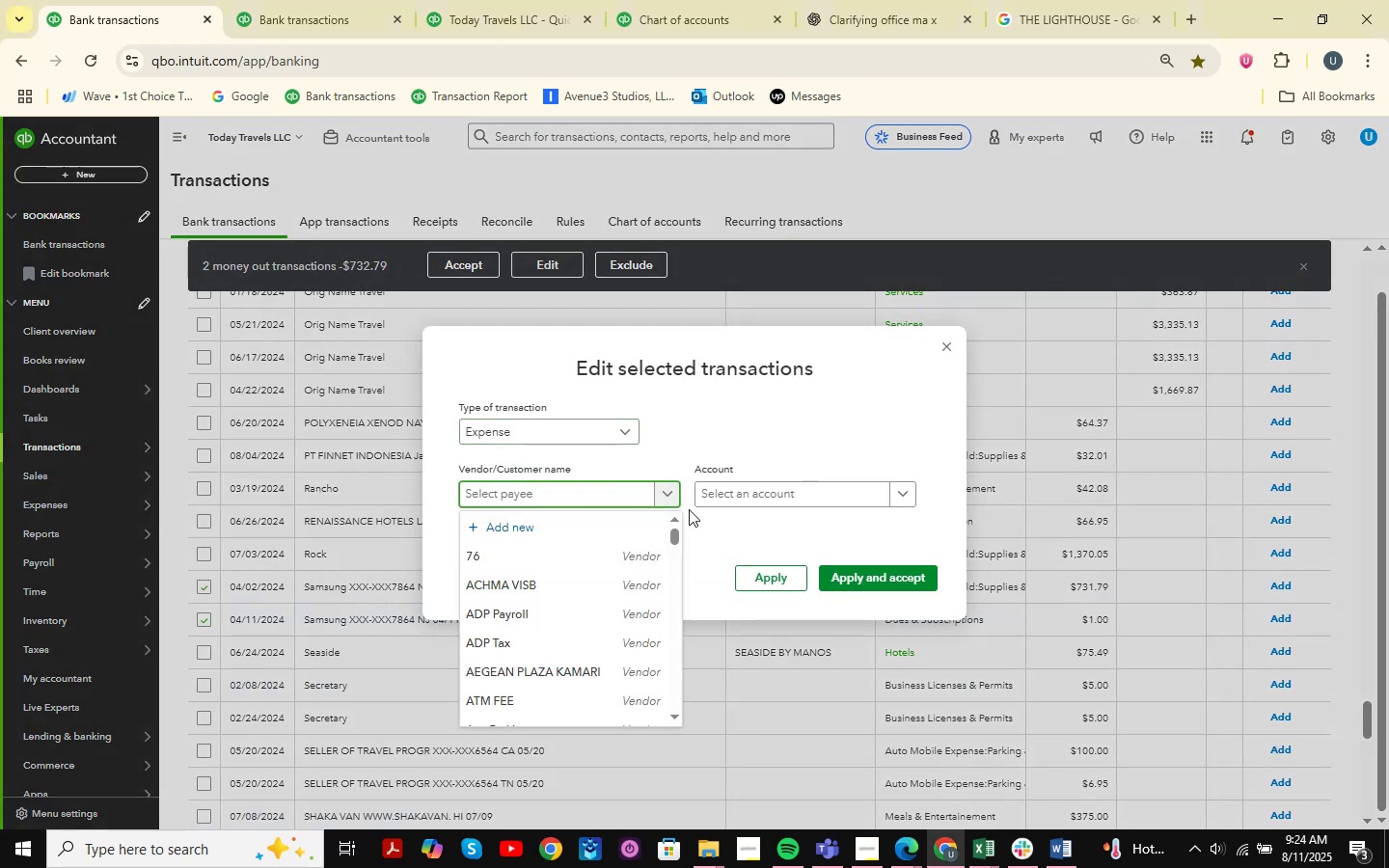 
type(Samsung )
 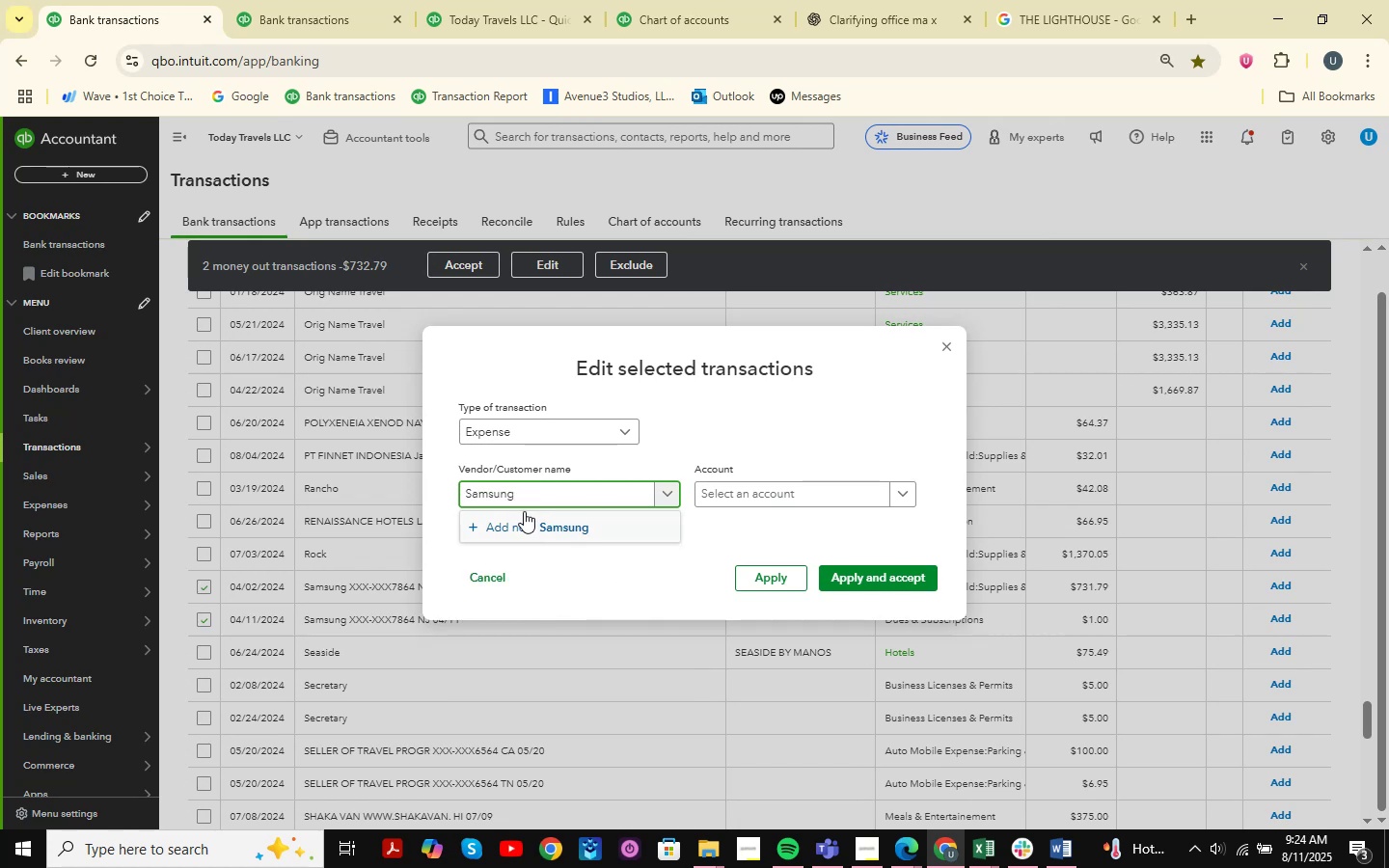 
left_click([524, 511])
 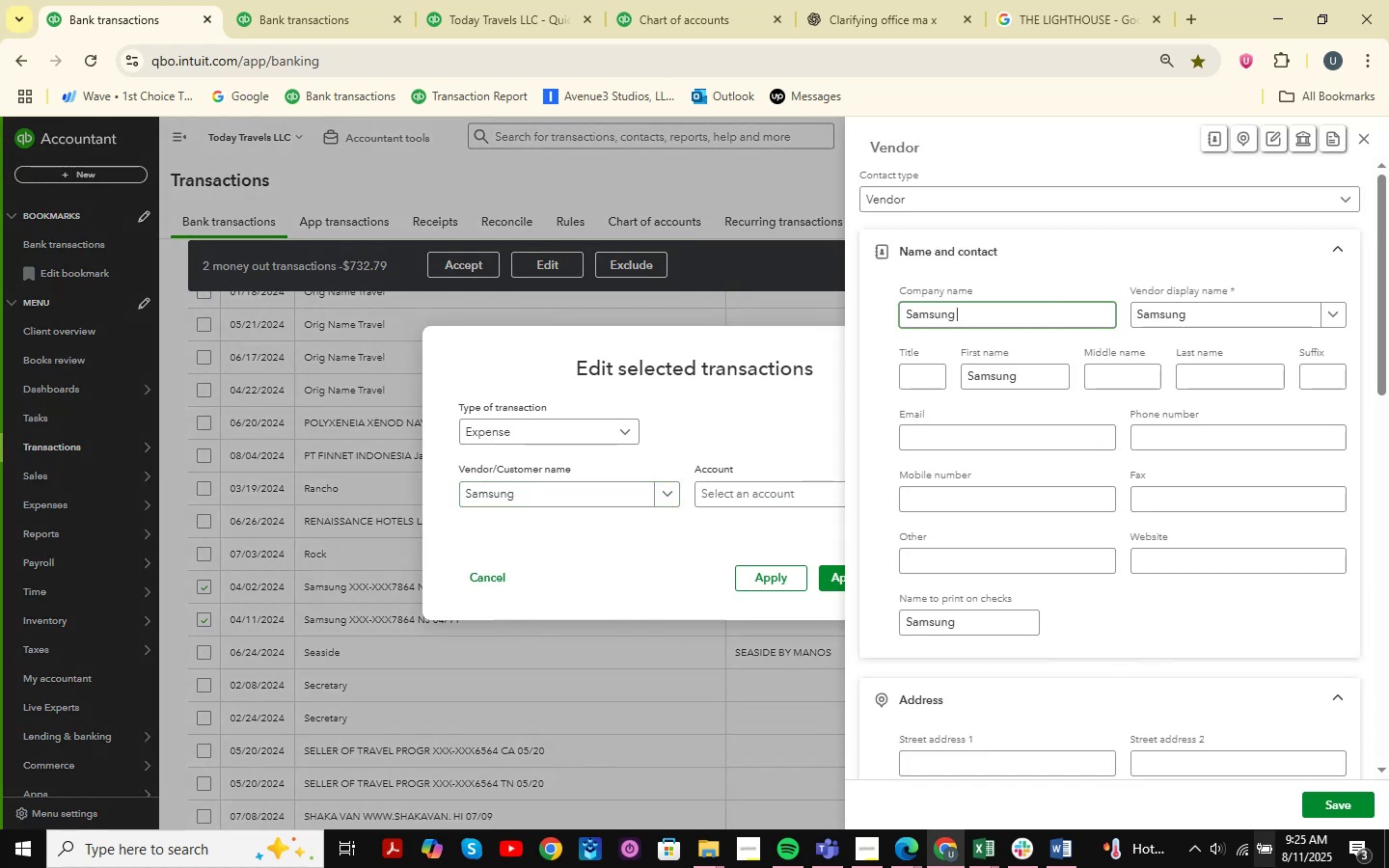 
left_click([1339, 804])
 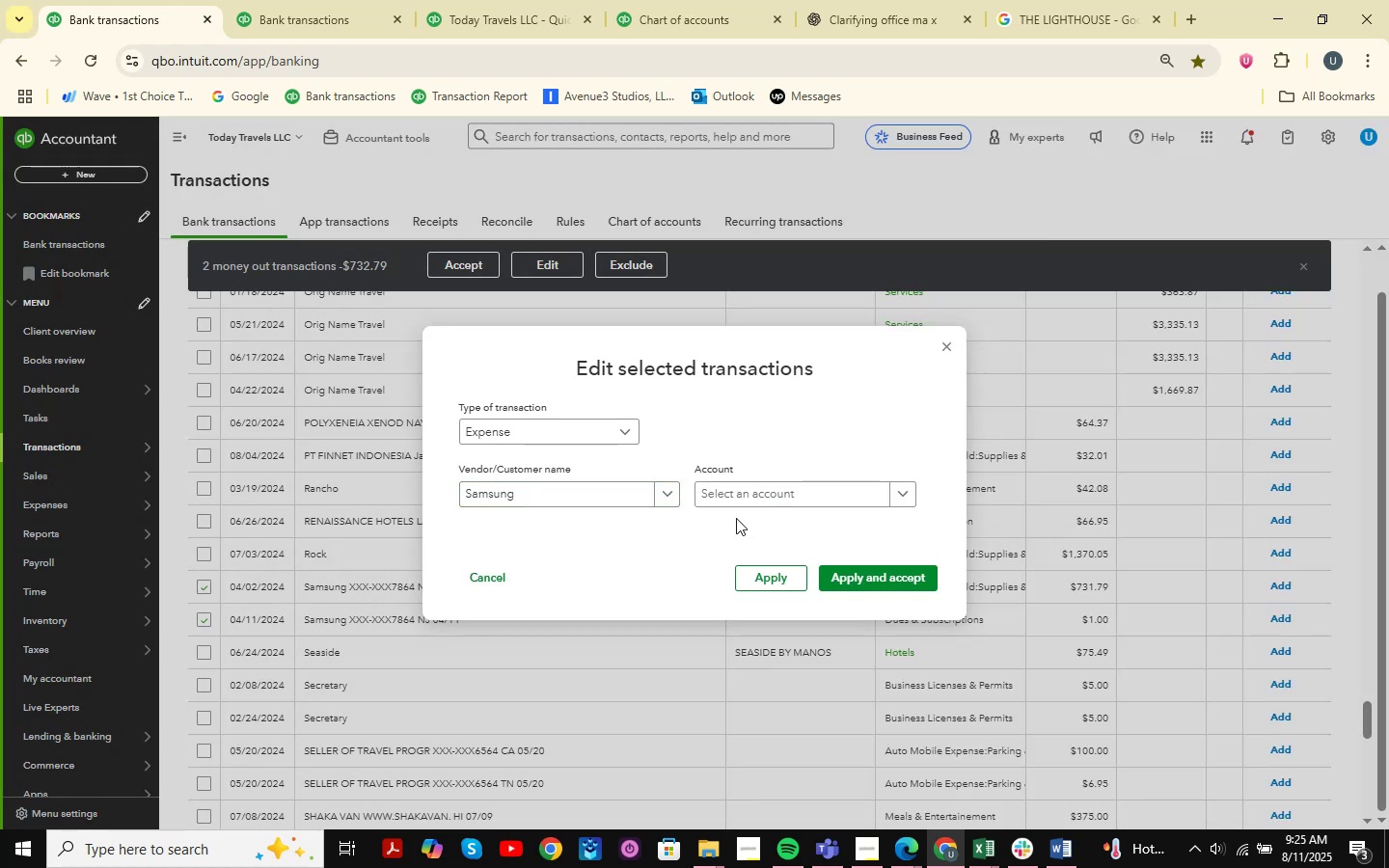 
left_click([787, 497])
 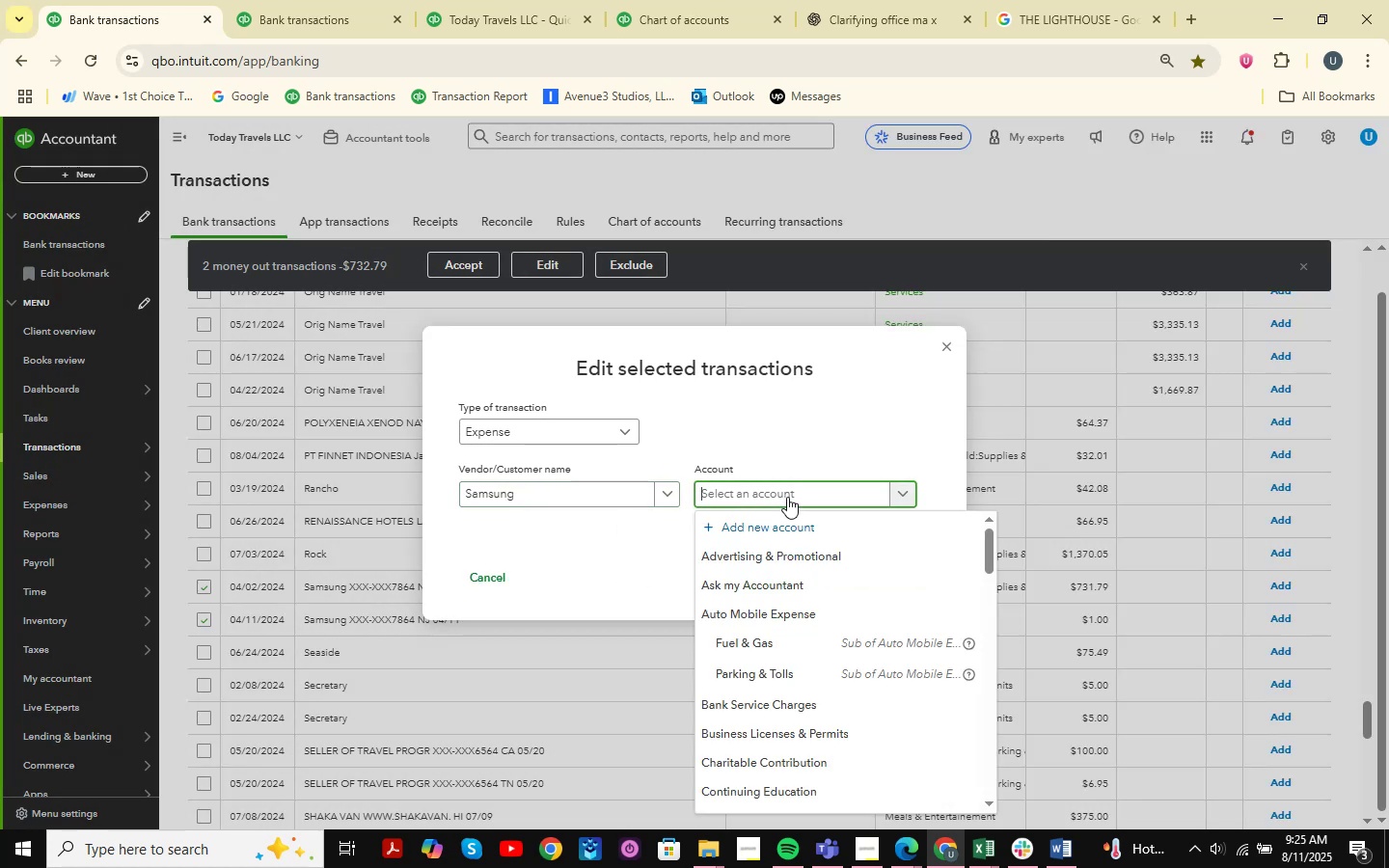 
type(Office )
 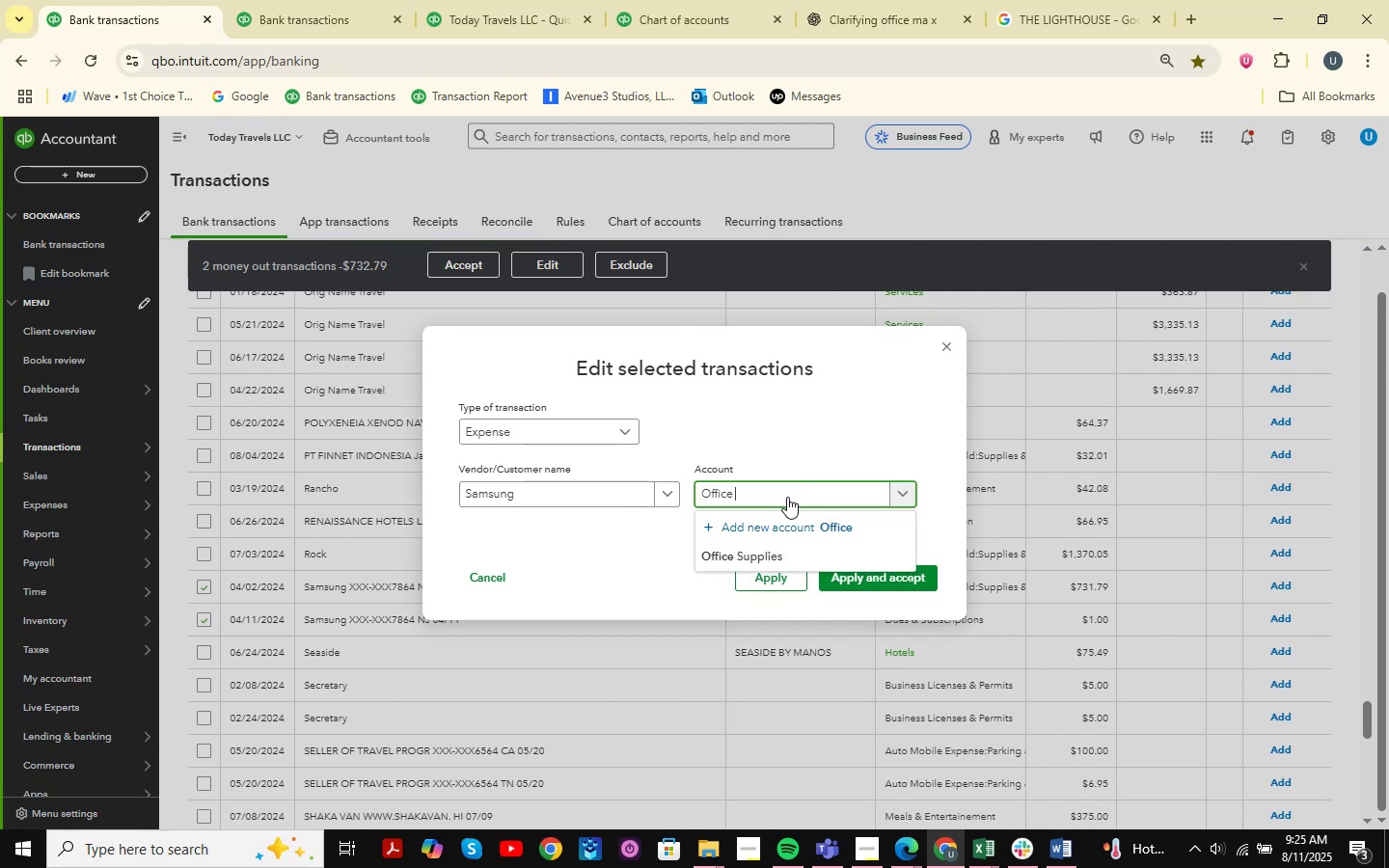 
left_click([697, 552])
 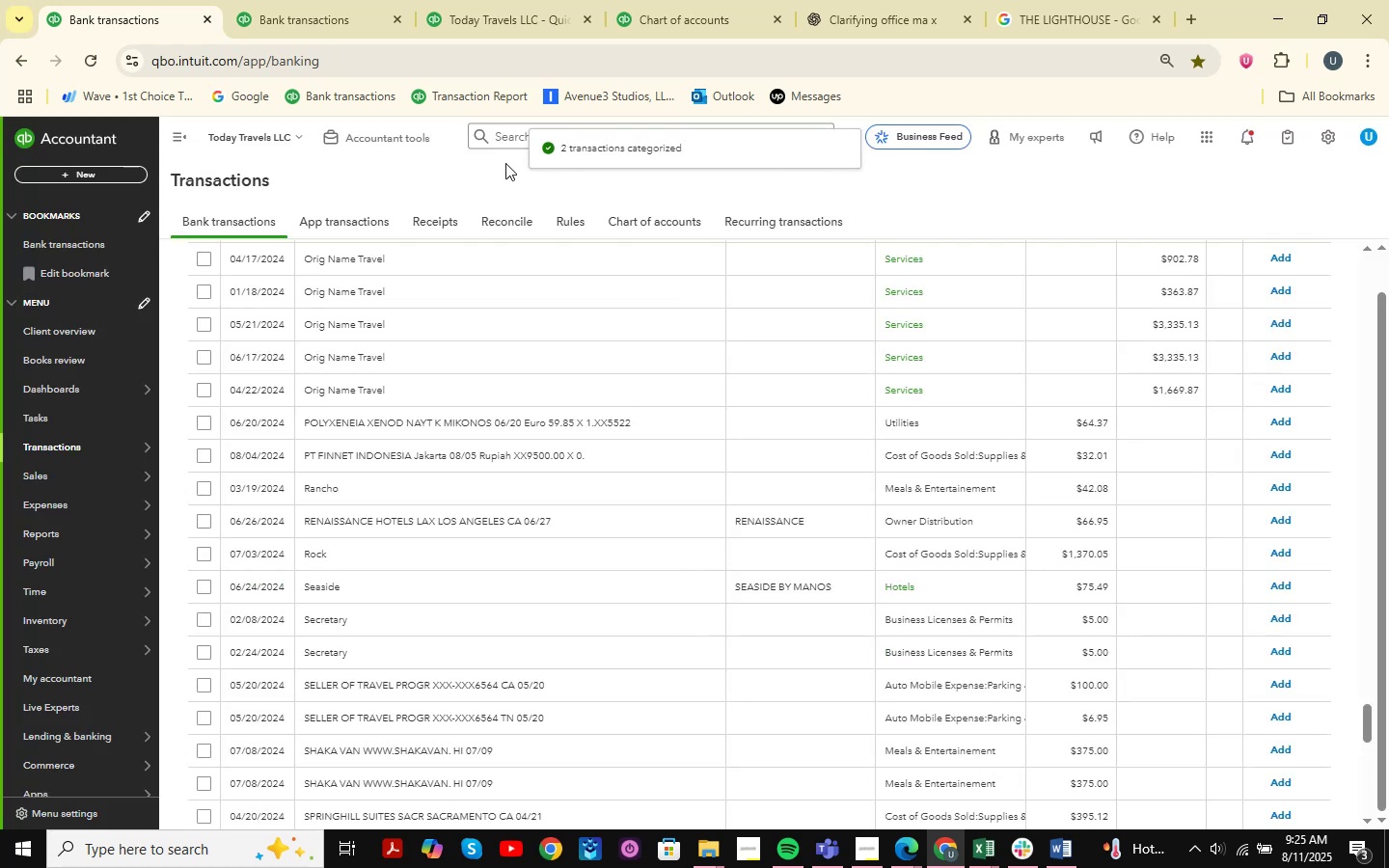 
scroll: coordinate [739, 606], scroll_direction: up, amount: 57.0
 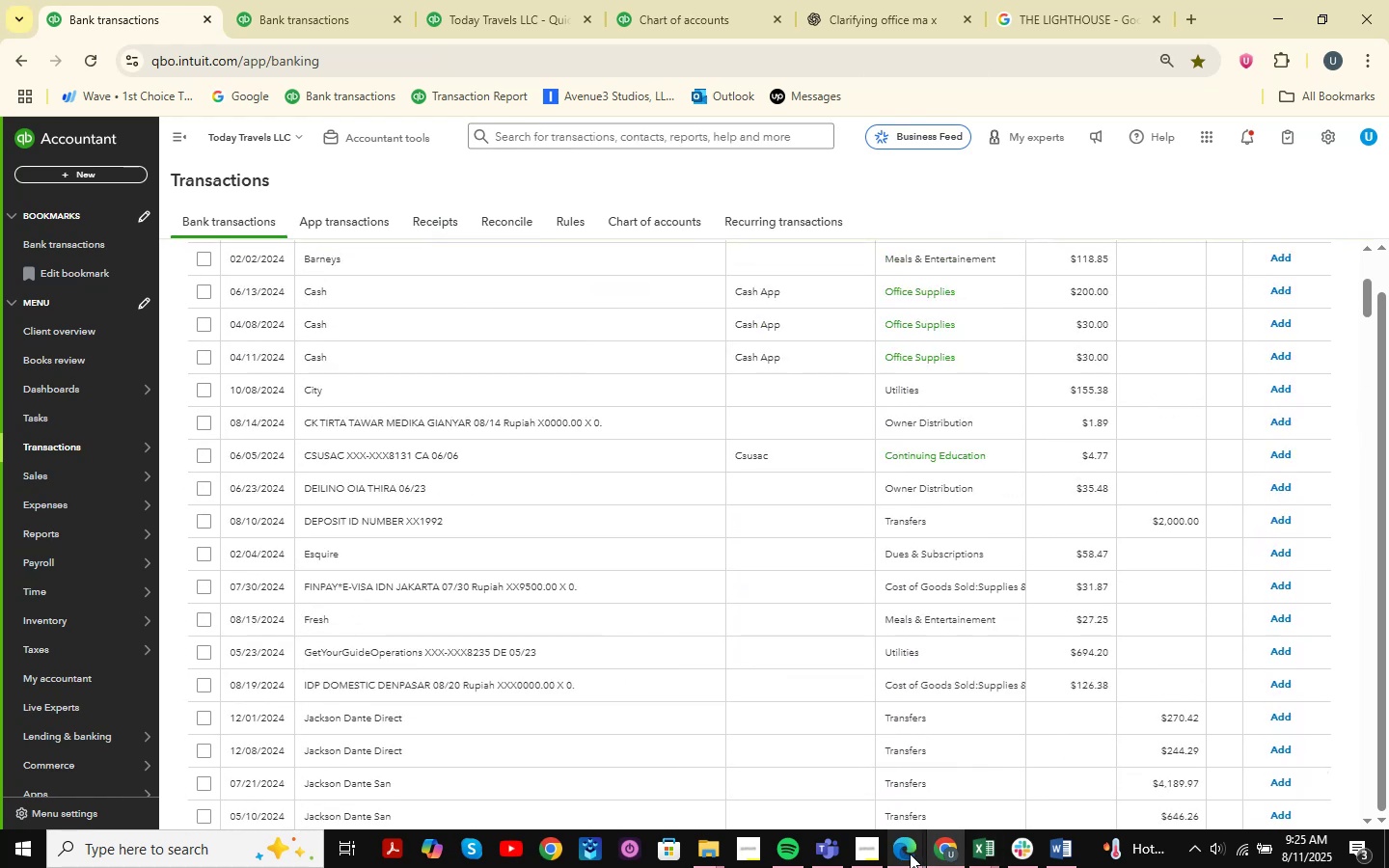 
double_click([848, 793])
 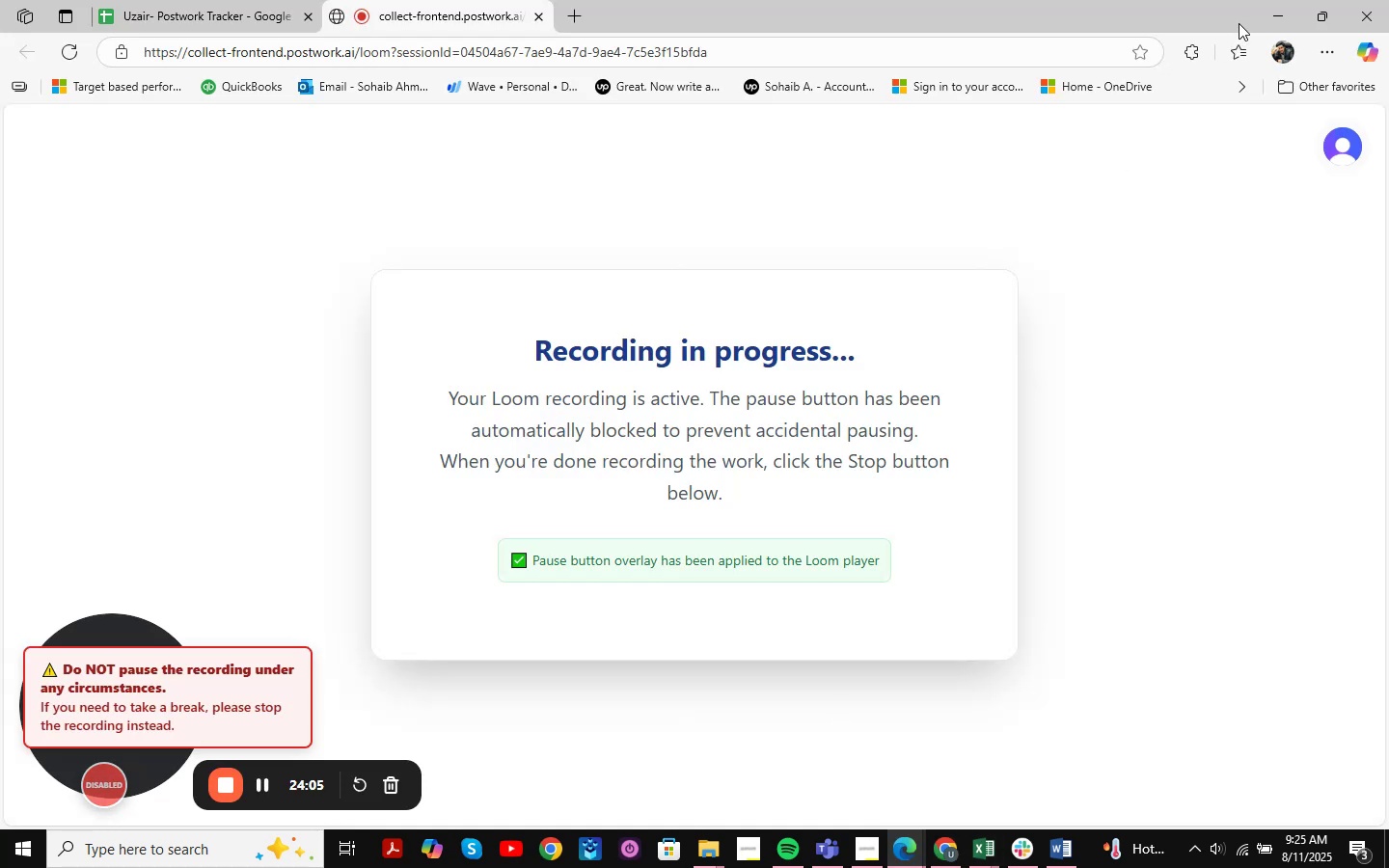 
left_click([1263, 6])
 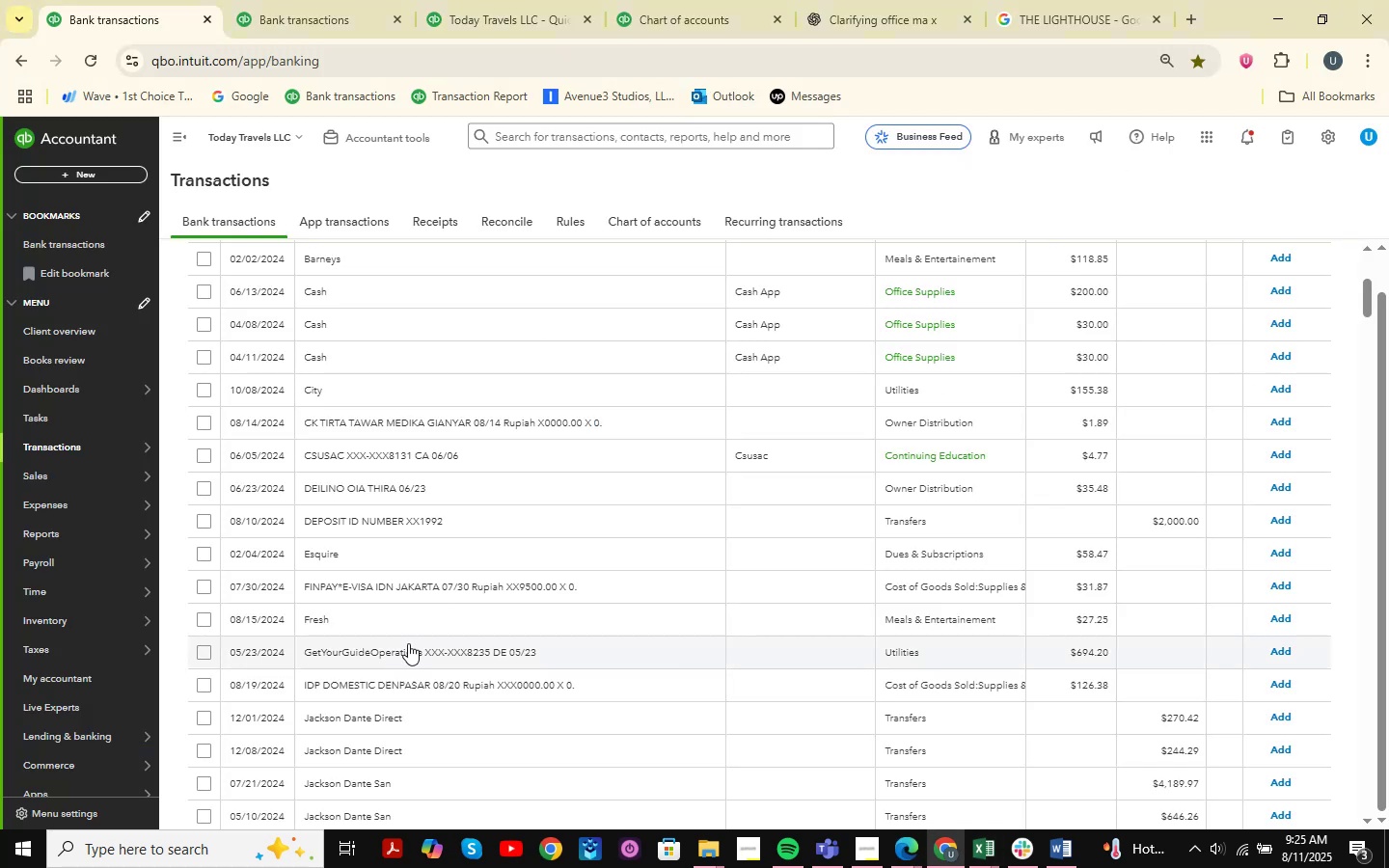 
scroll: coordinate [497, 511], scroll_direction: up, amount: 10.0
 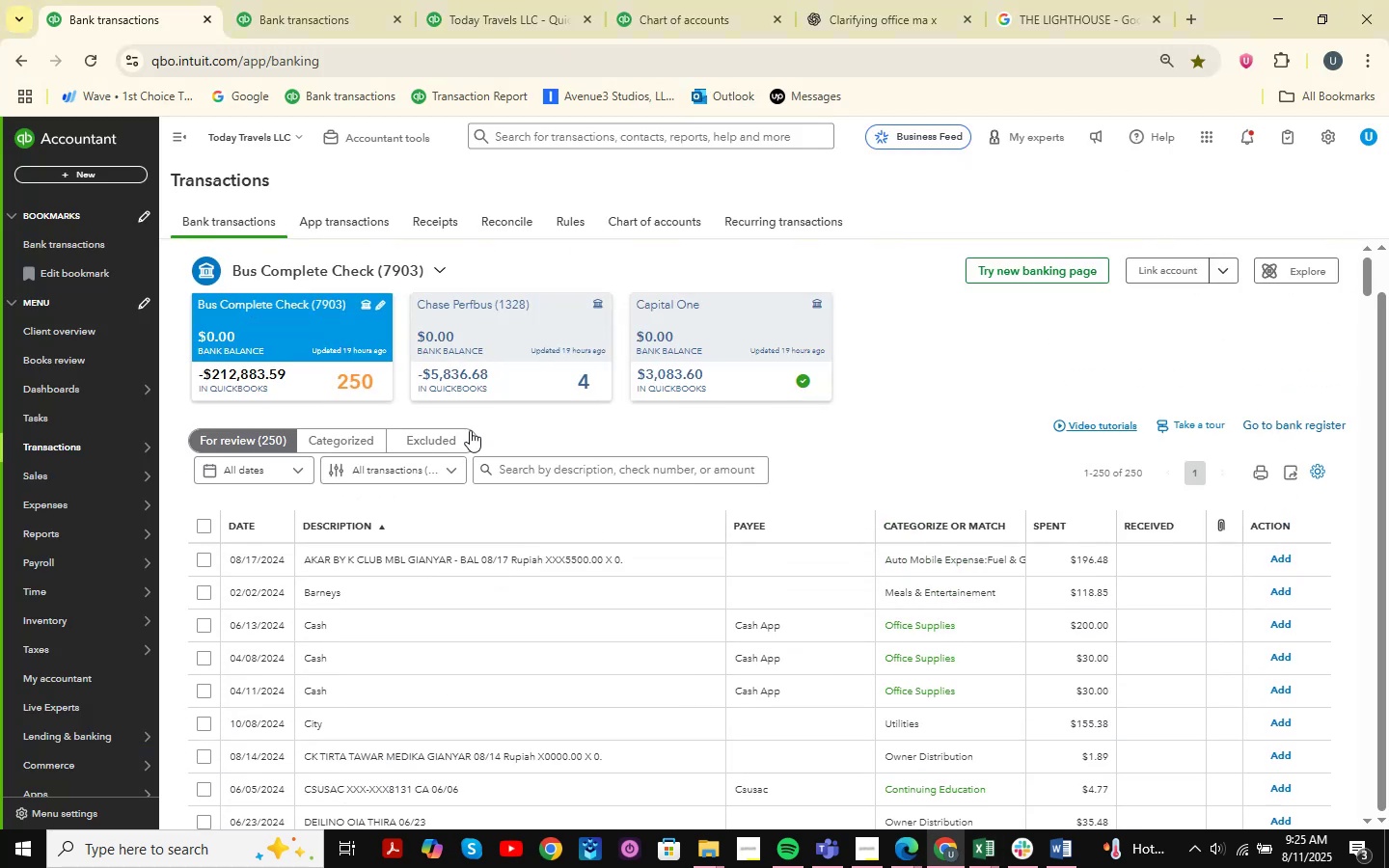 
left_click([312, 0])
 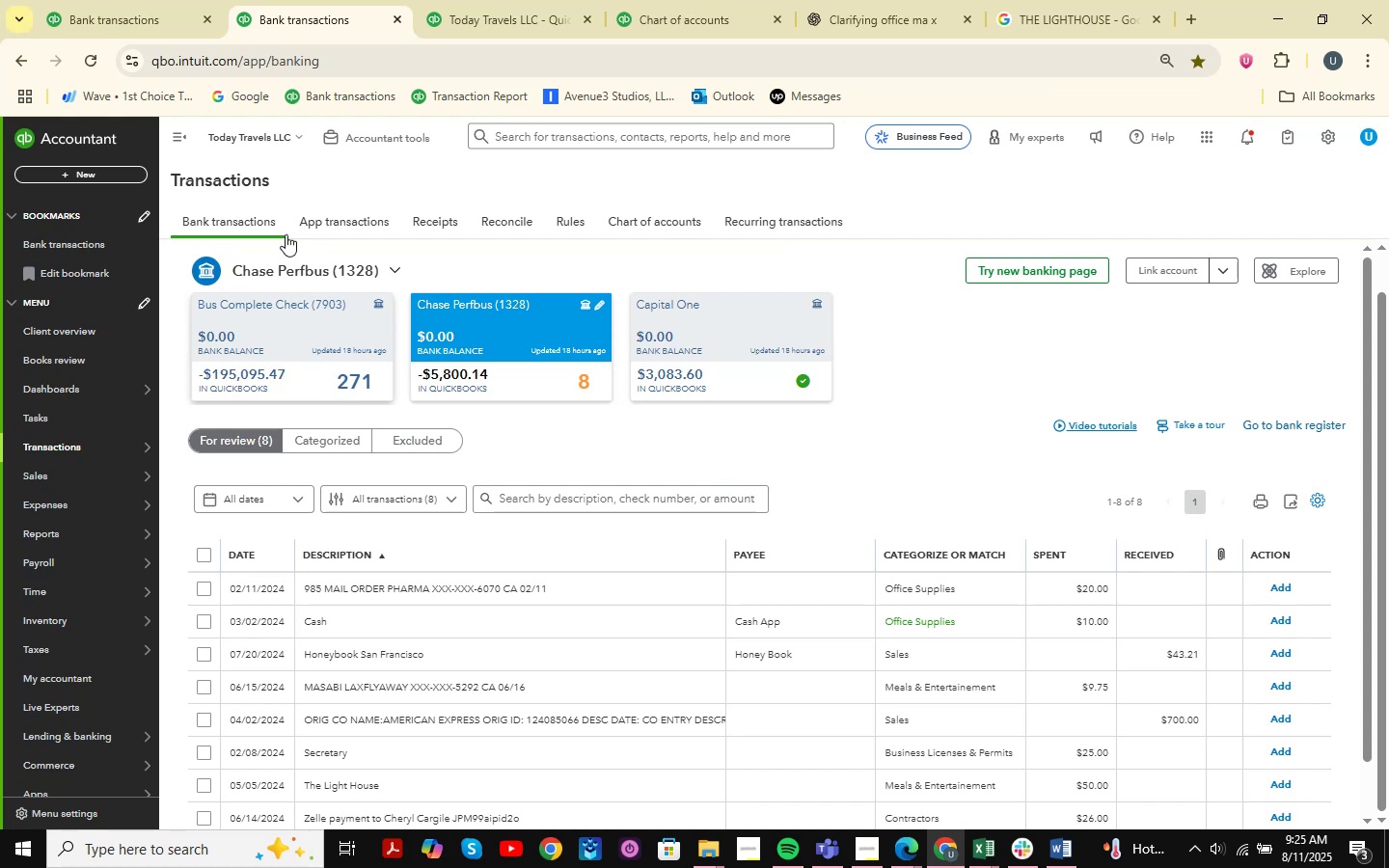 
left_click([125, 0])
 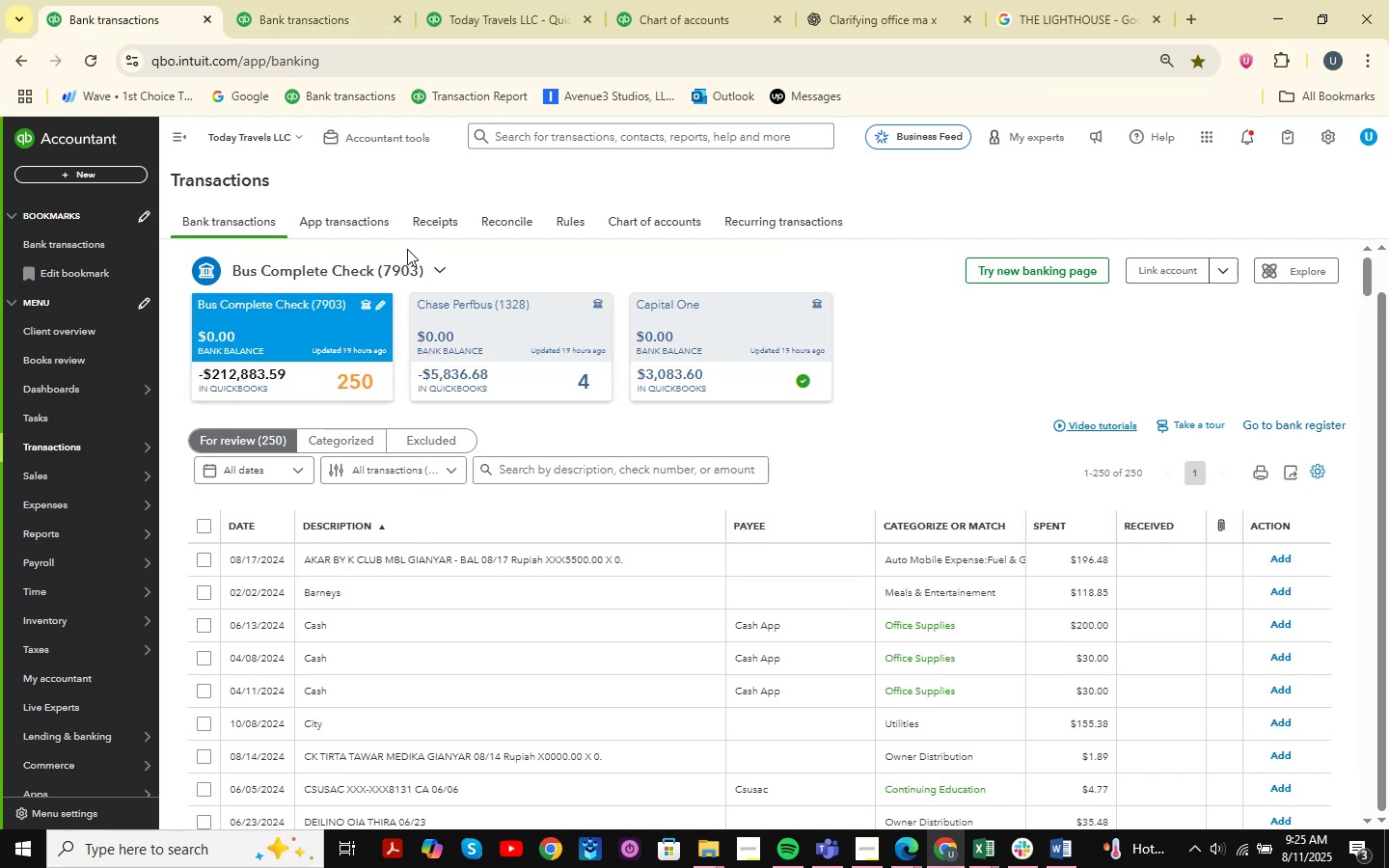 
left_click([354, 0])
 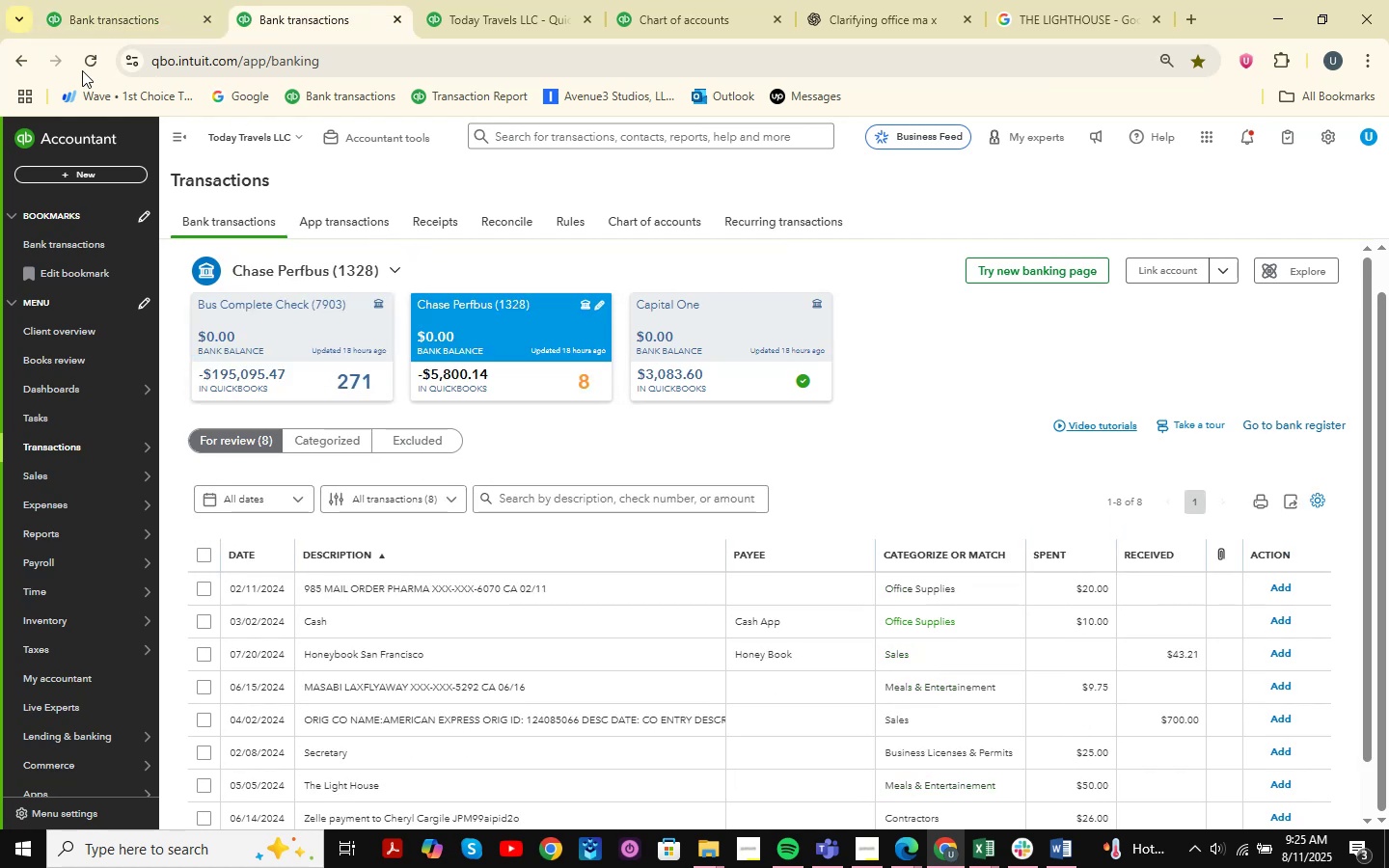 
left_click([82, 67])
 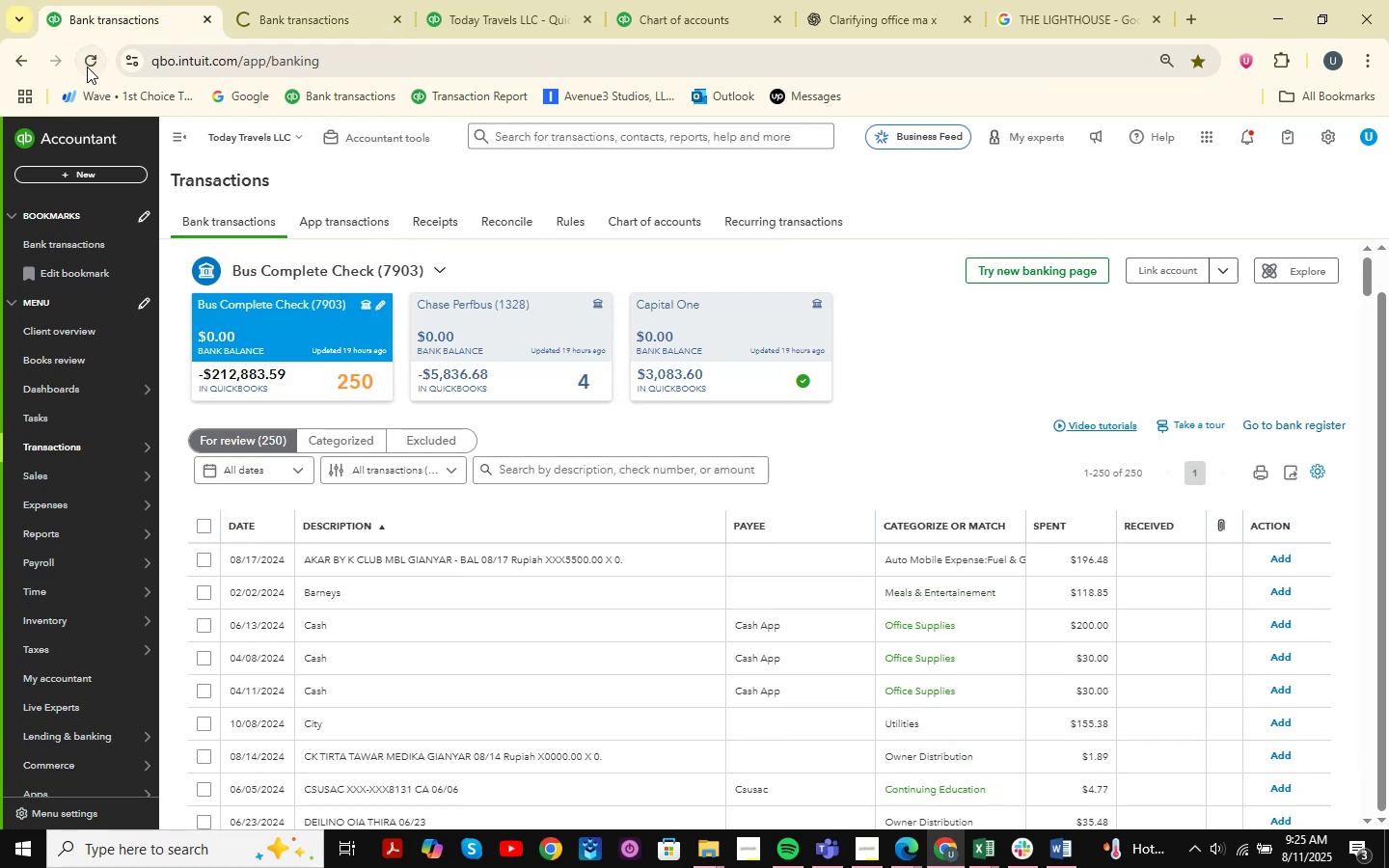 
left_click([88, 61])
 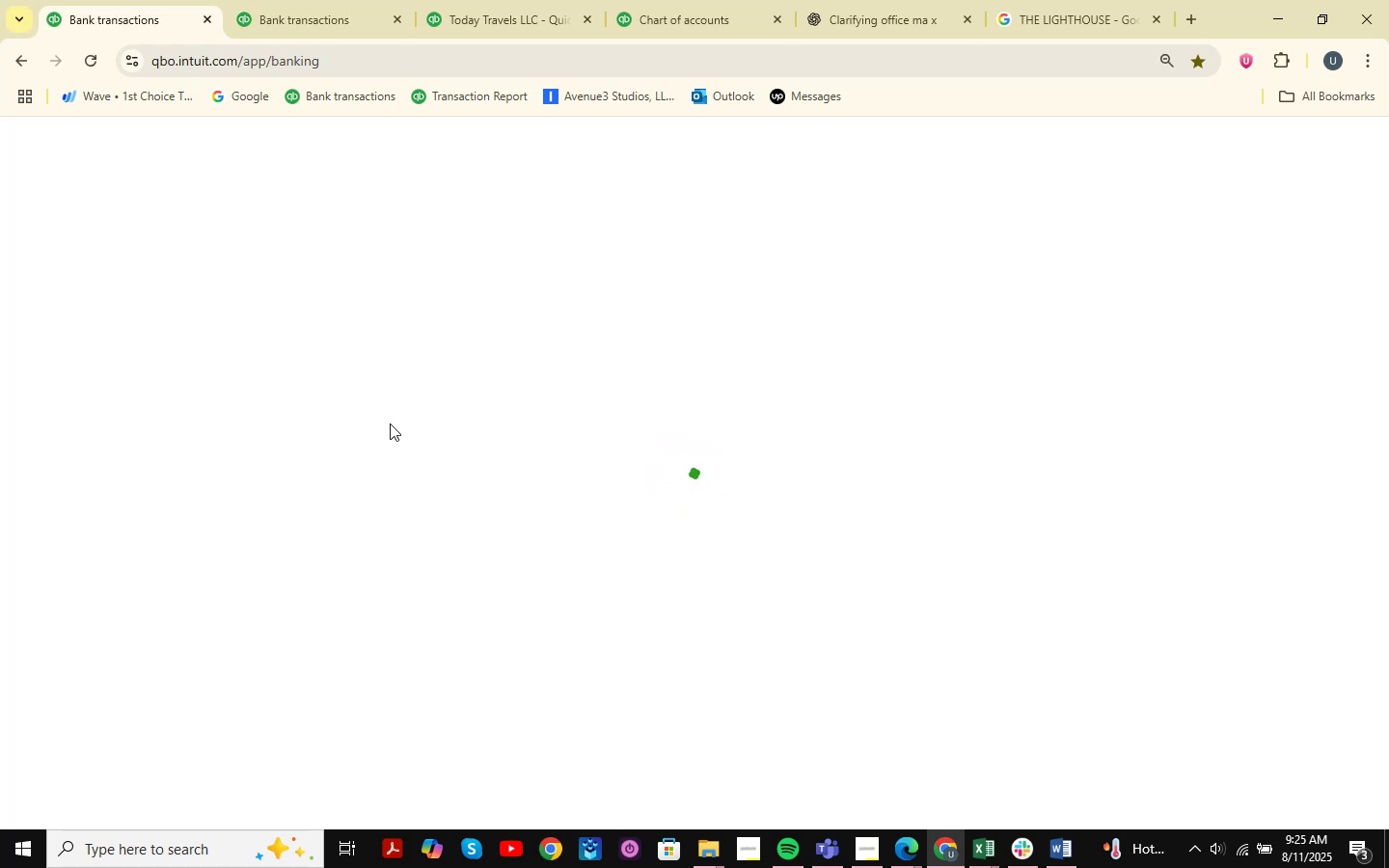 
wait(20.06)
 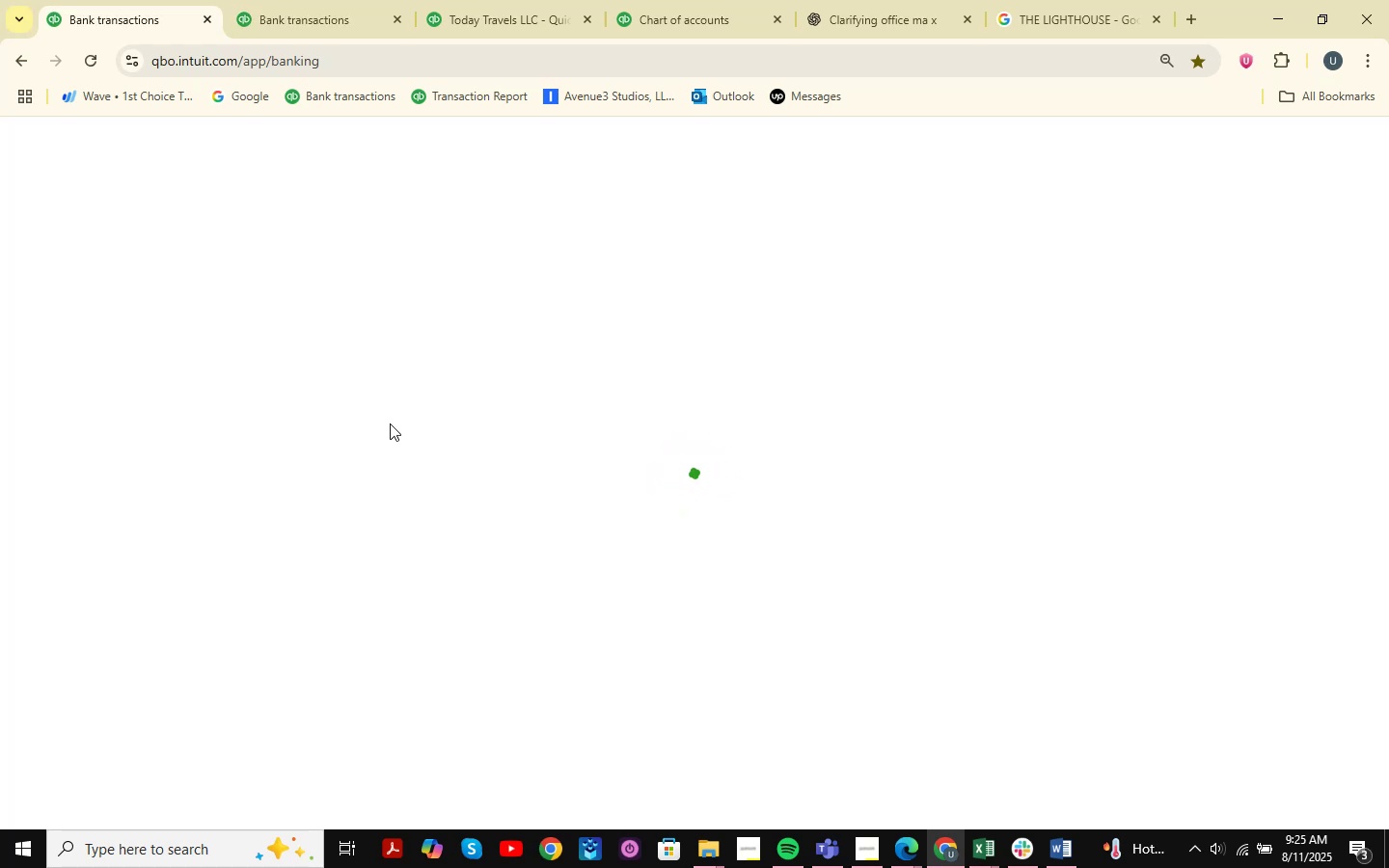 
left_click([281, 0])
 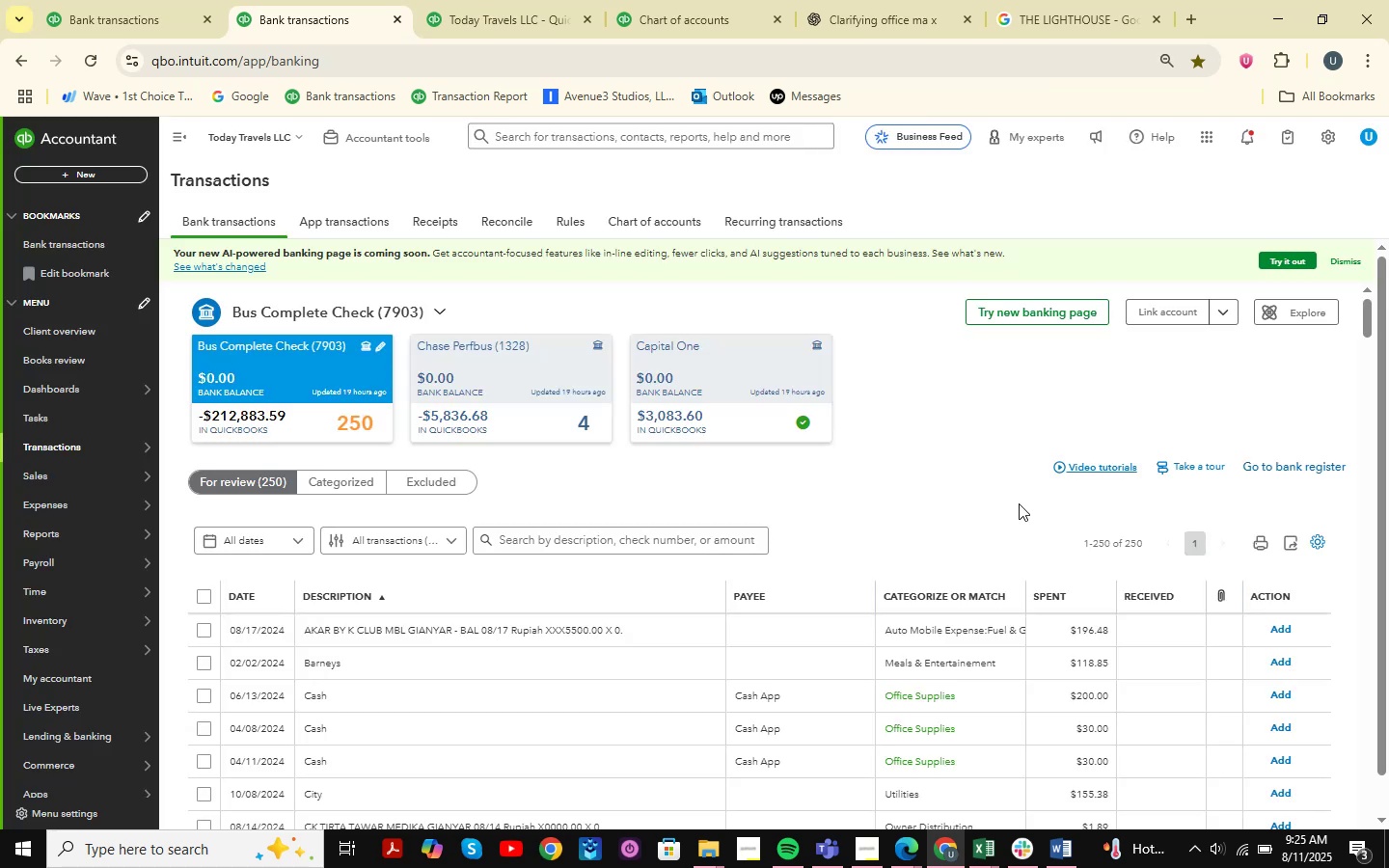 
wait(12.74)
 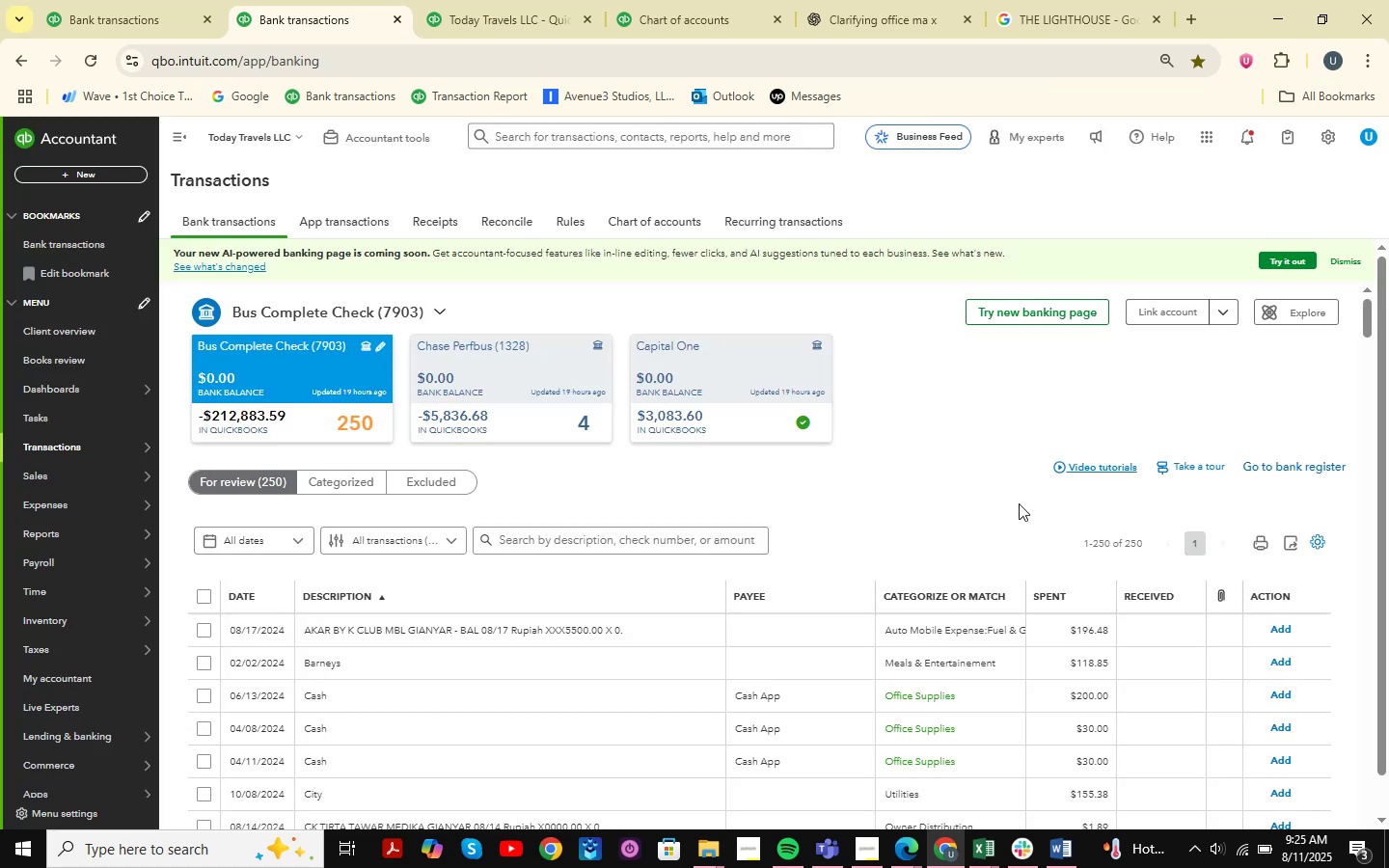 
scroll: coordinate [693, 482], scroll_direction: down, amount: 85.0
 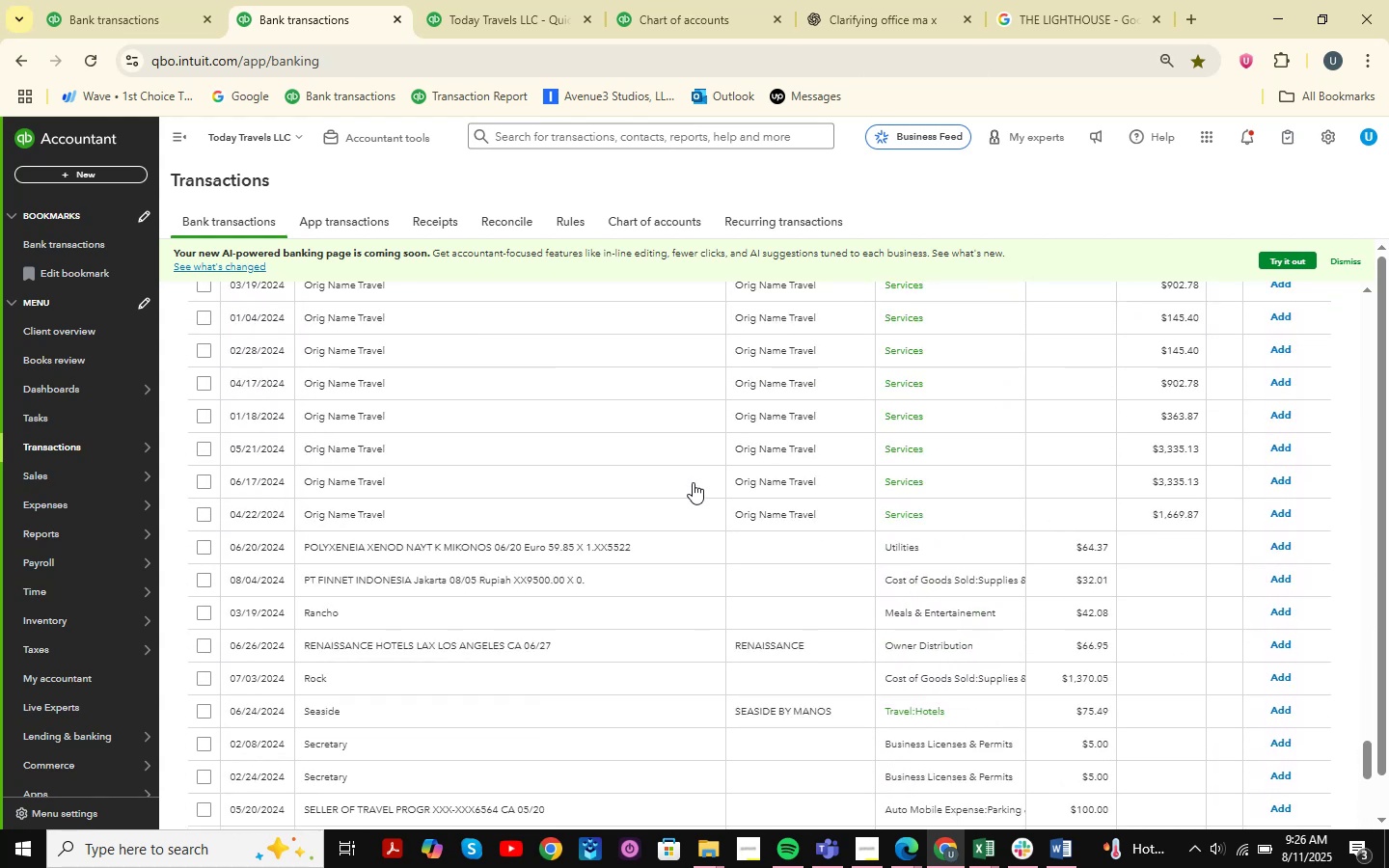 
scroll: coordinate [693, 482], scroll_direction: up, amount: 53.0
 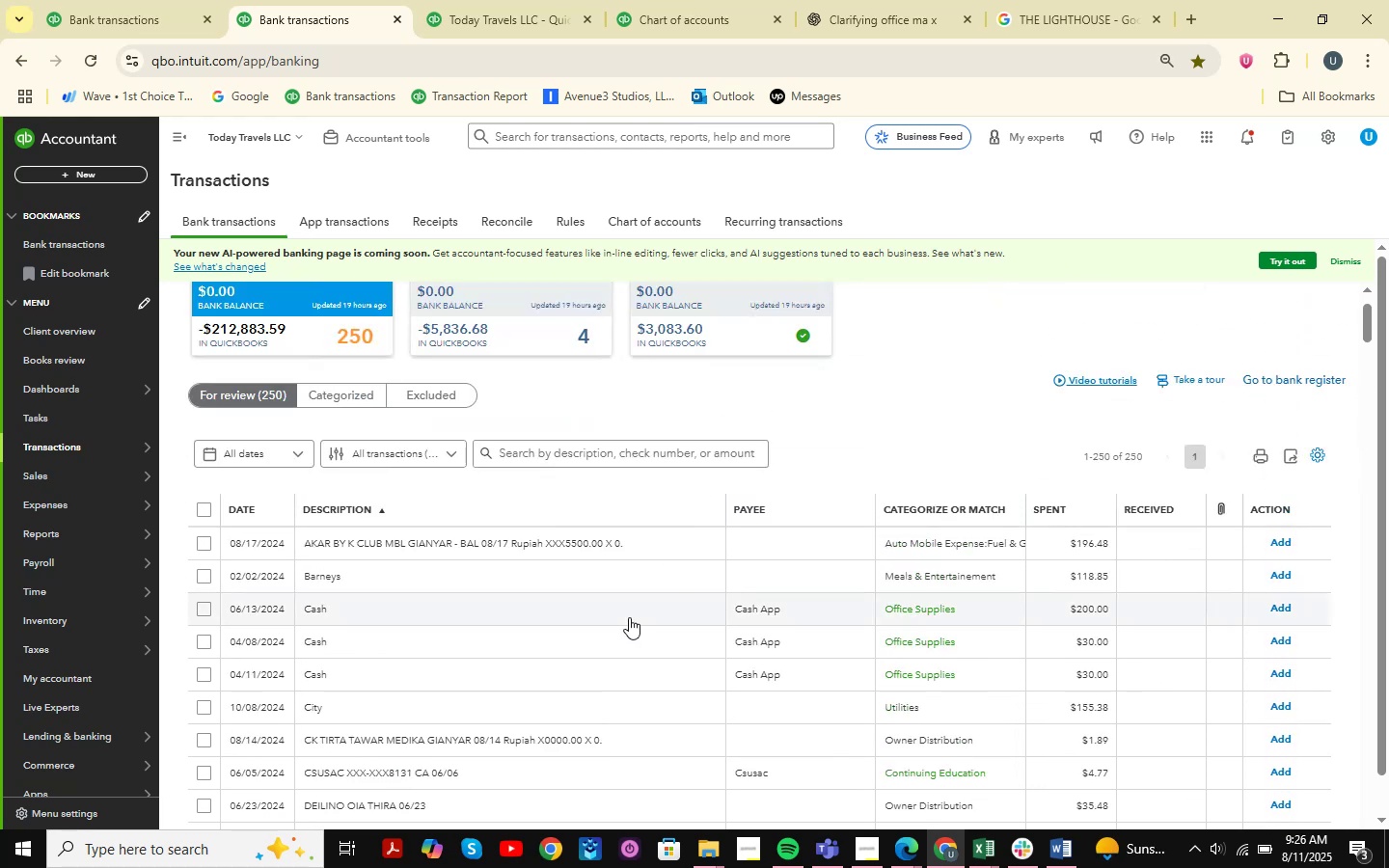 
left_click([470, 604])
 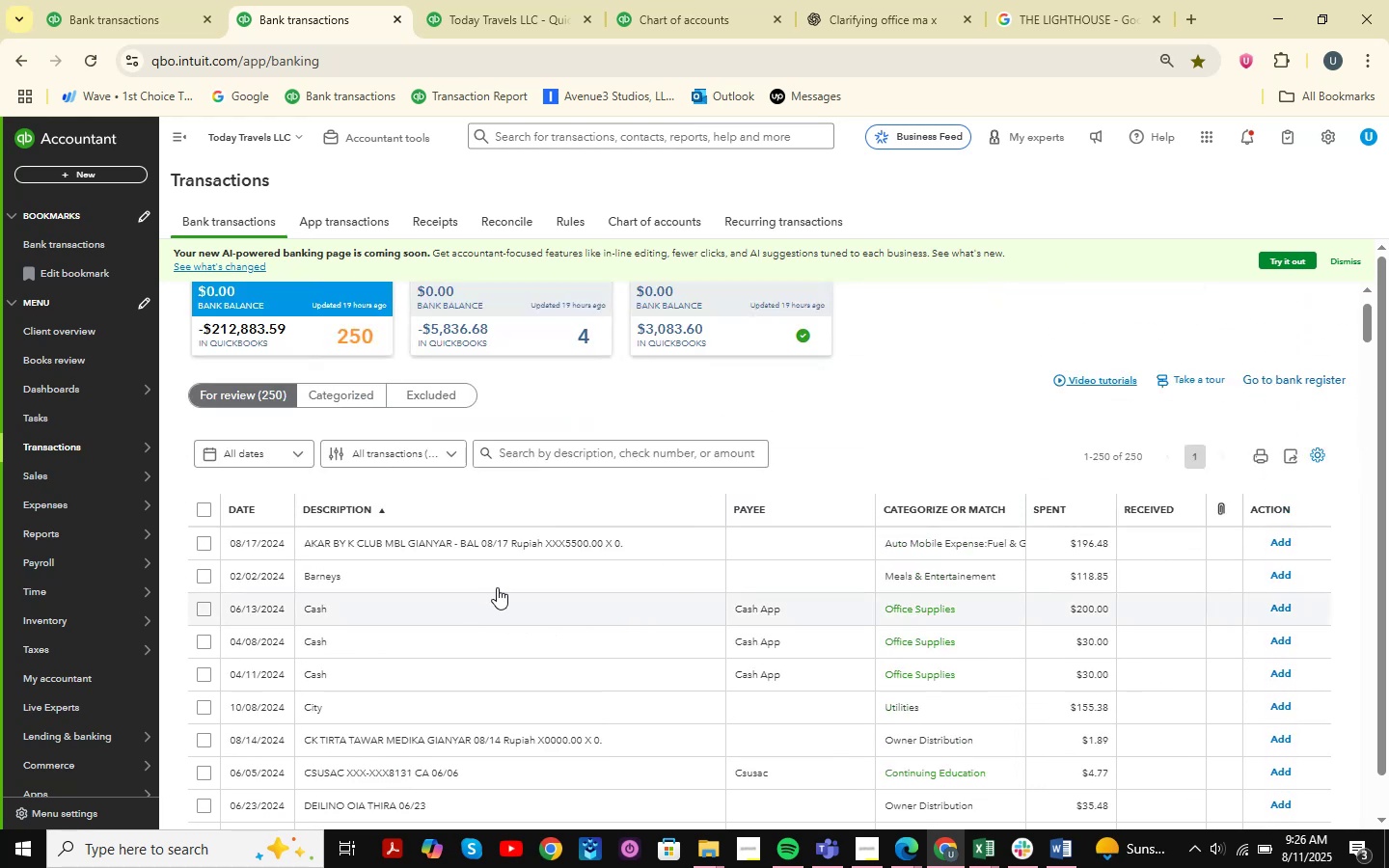 
mouse_move([477, 601])
 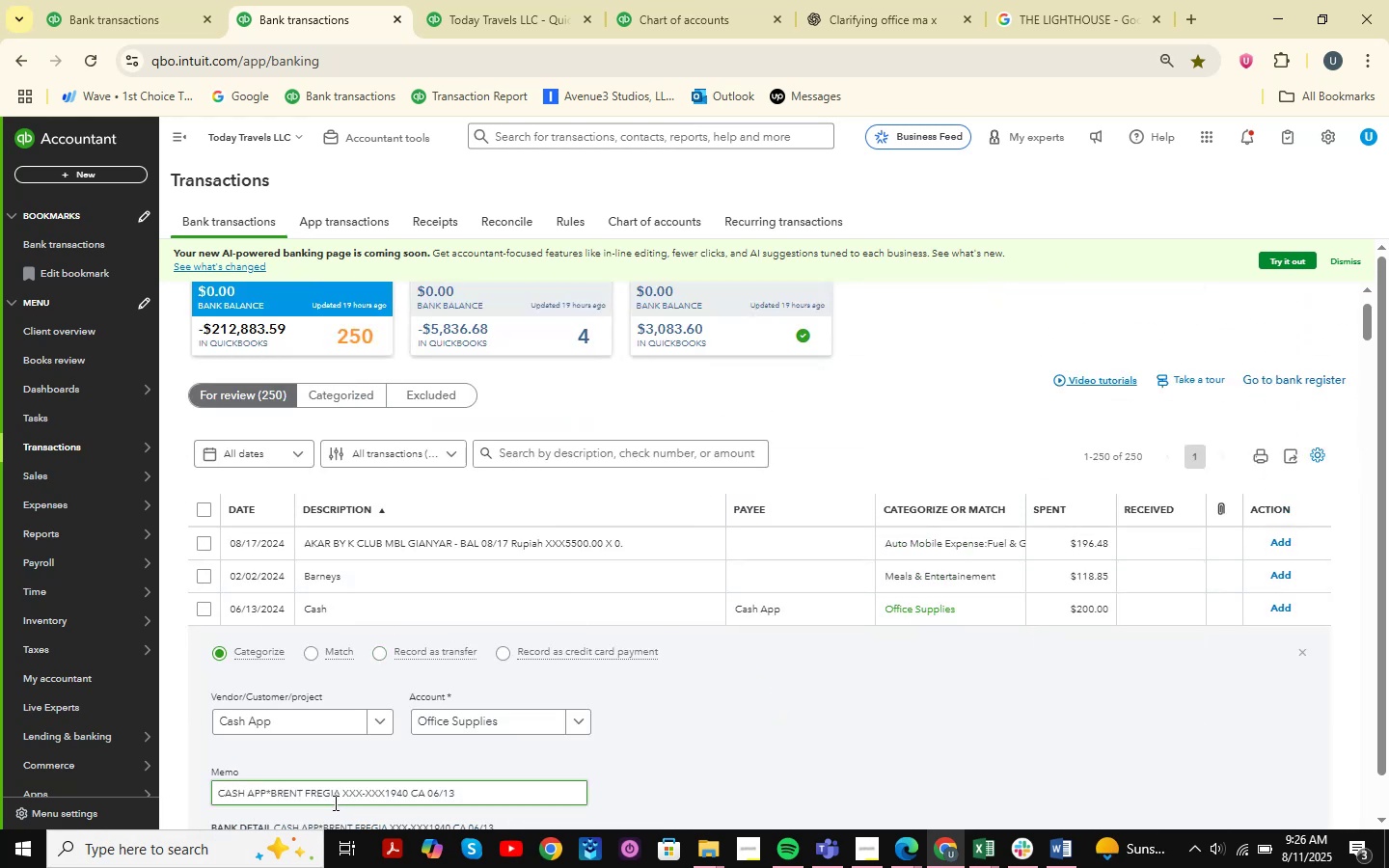 
left_click_drag(start_coordinate=[338, 796], to_coordinate=[270, 800])
 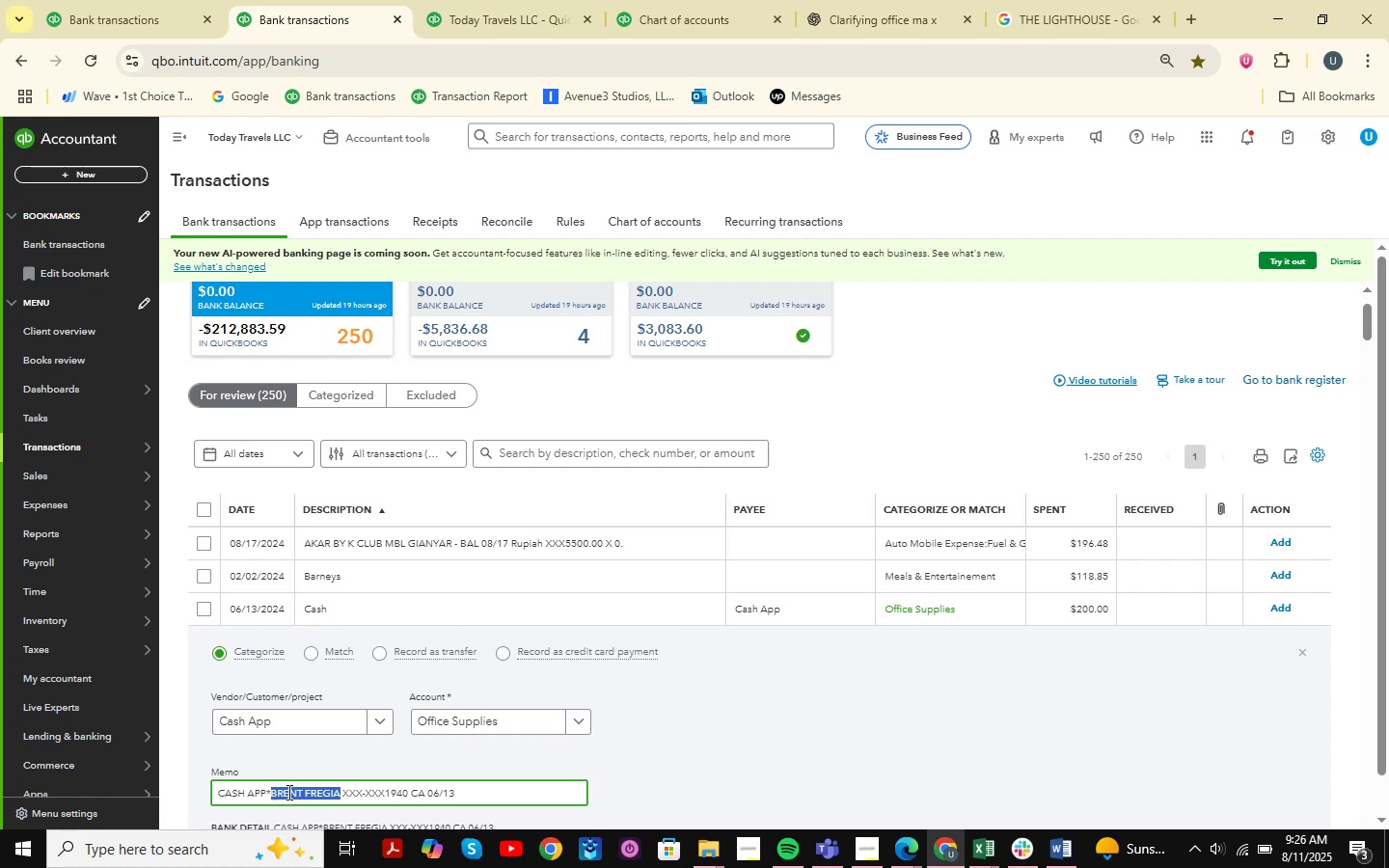 
key(Control+ControlLeft)
 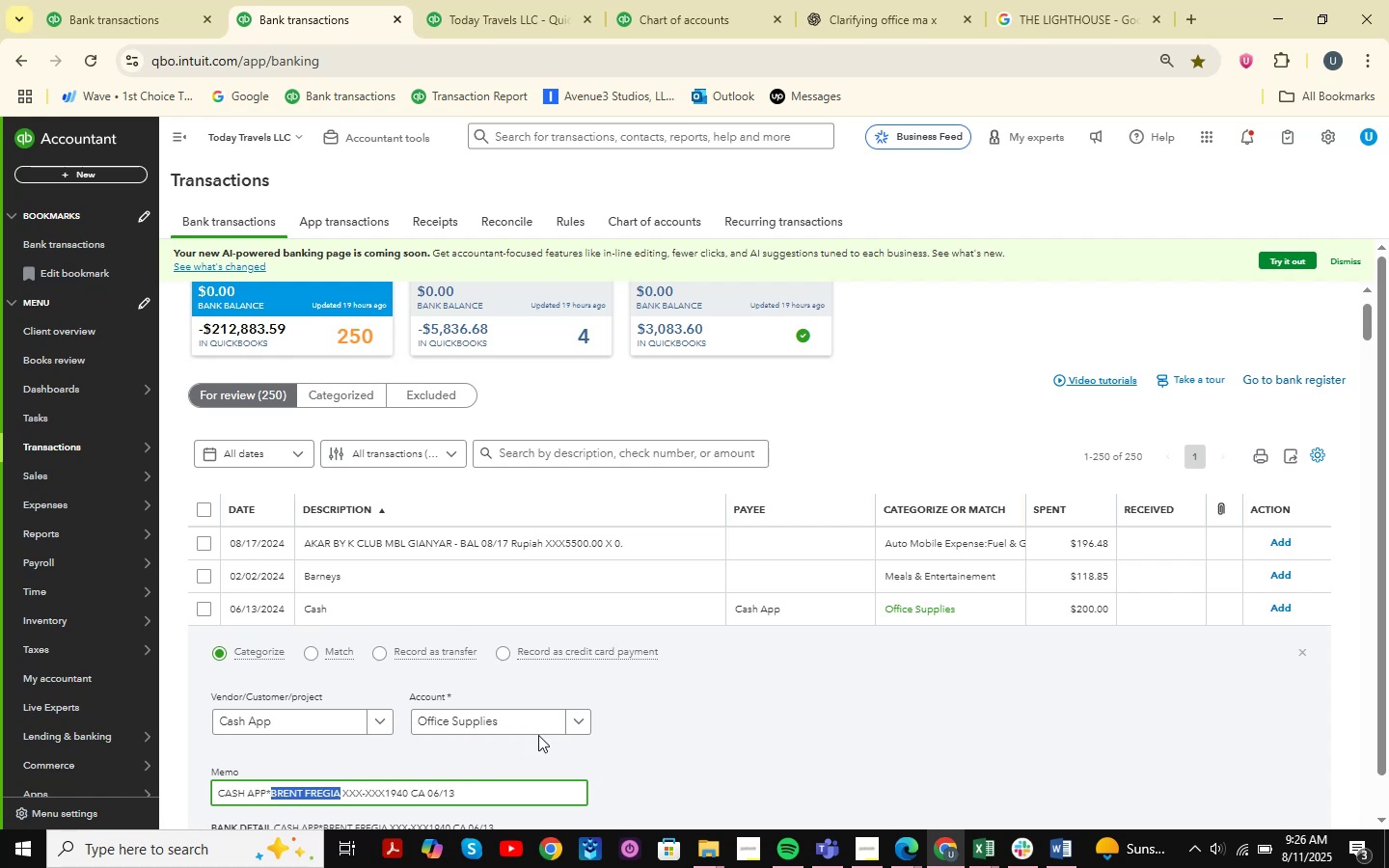 
key(Control+C)
 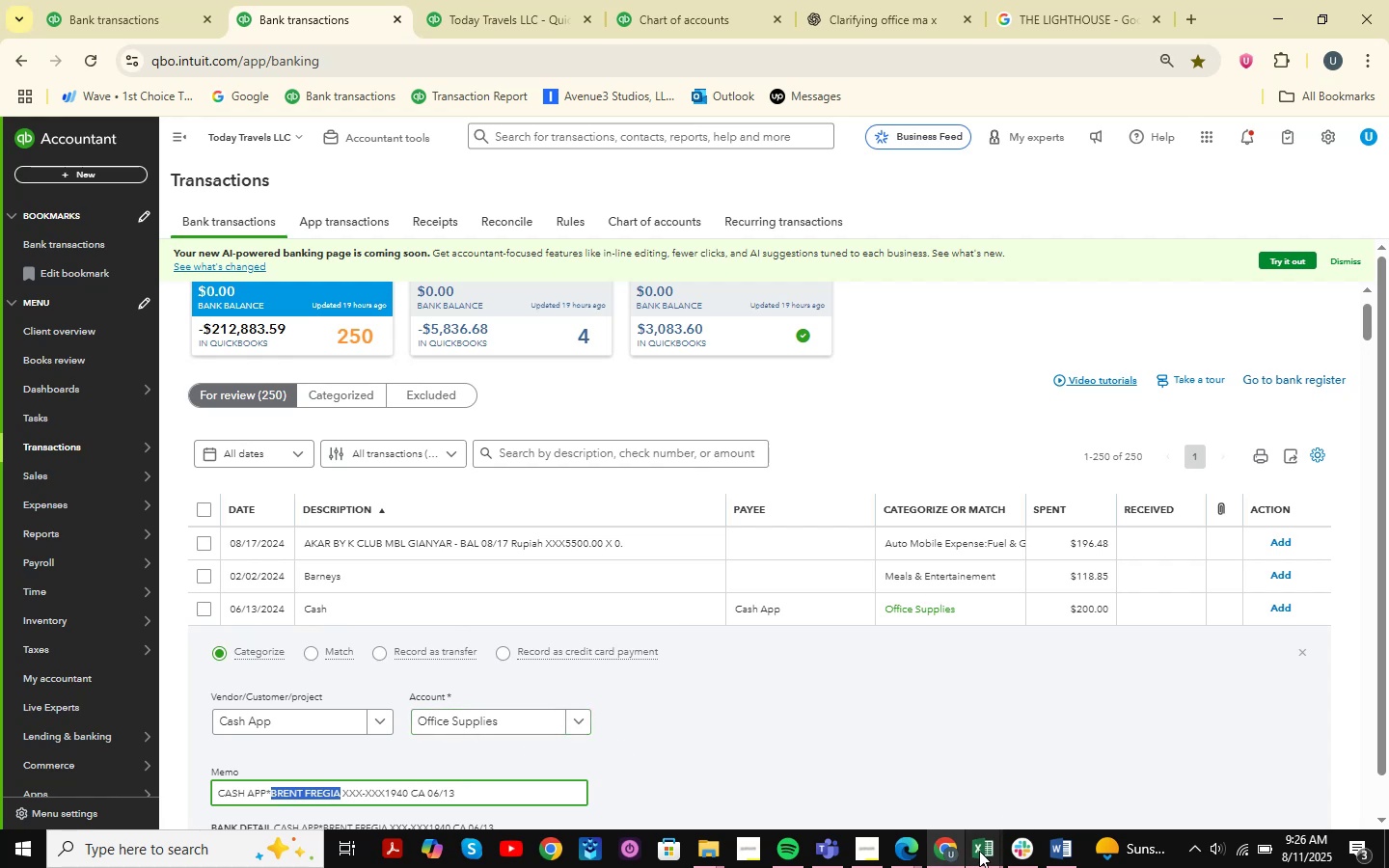 
double_click([1034, 753])
 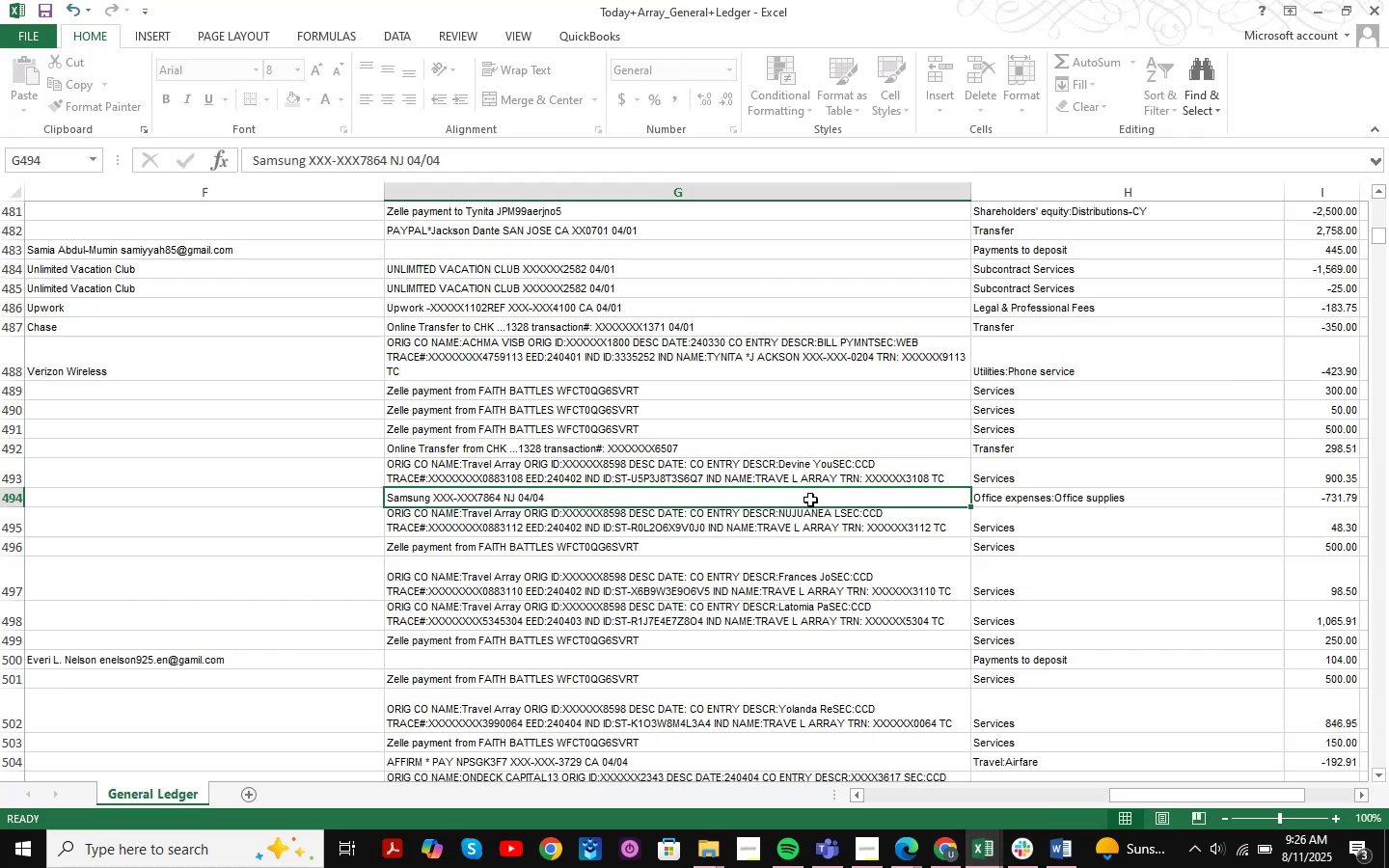 
key(Control+F)
 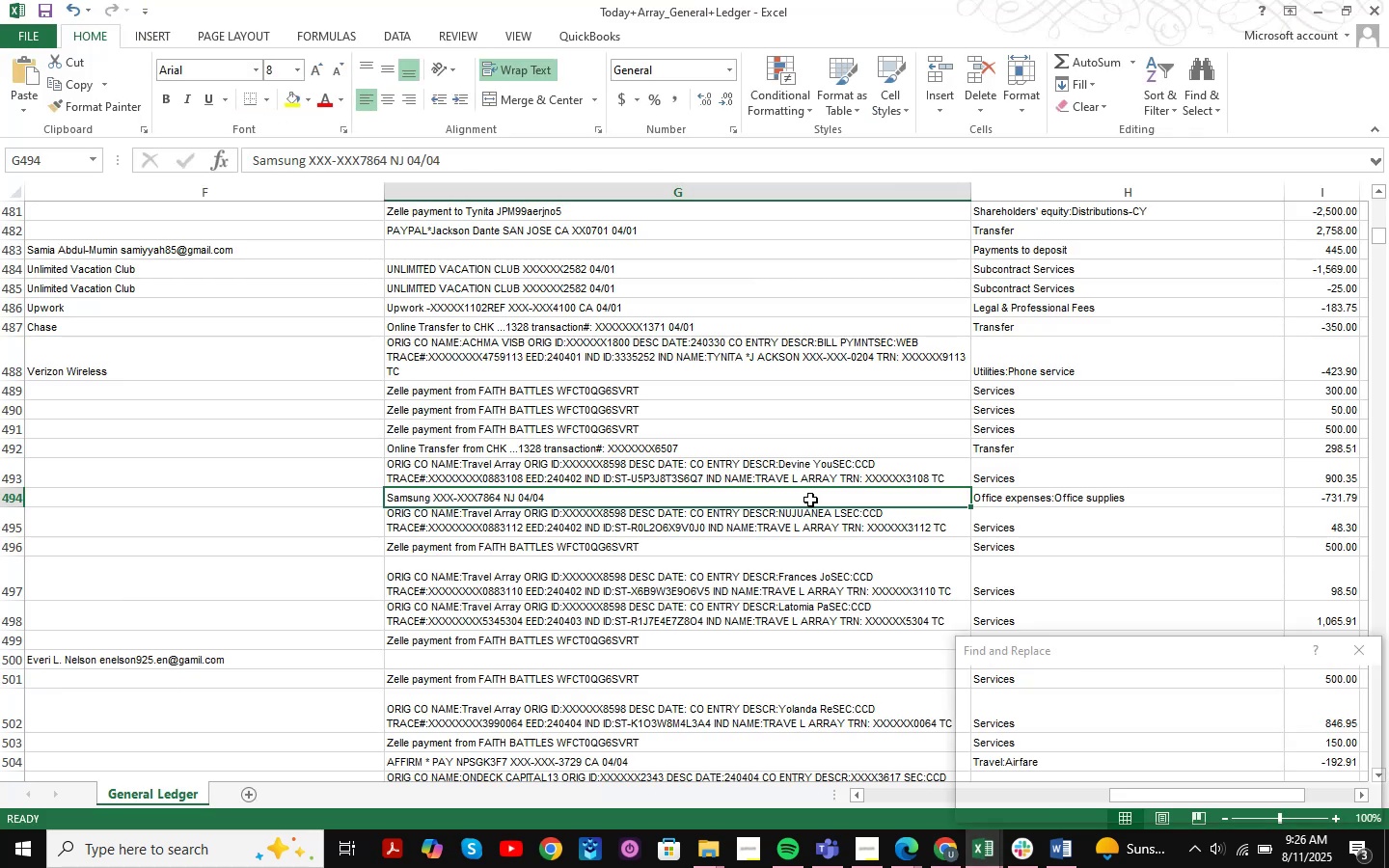 
key(Control+ControlLeft)
 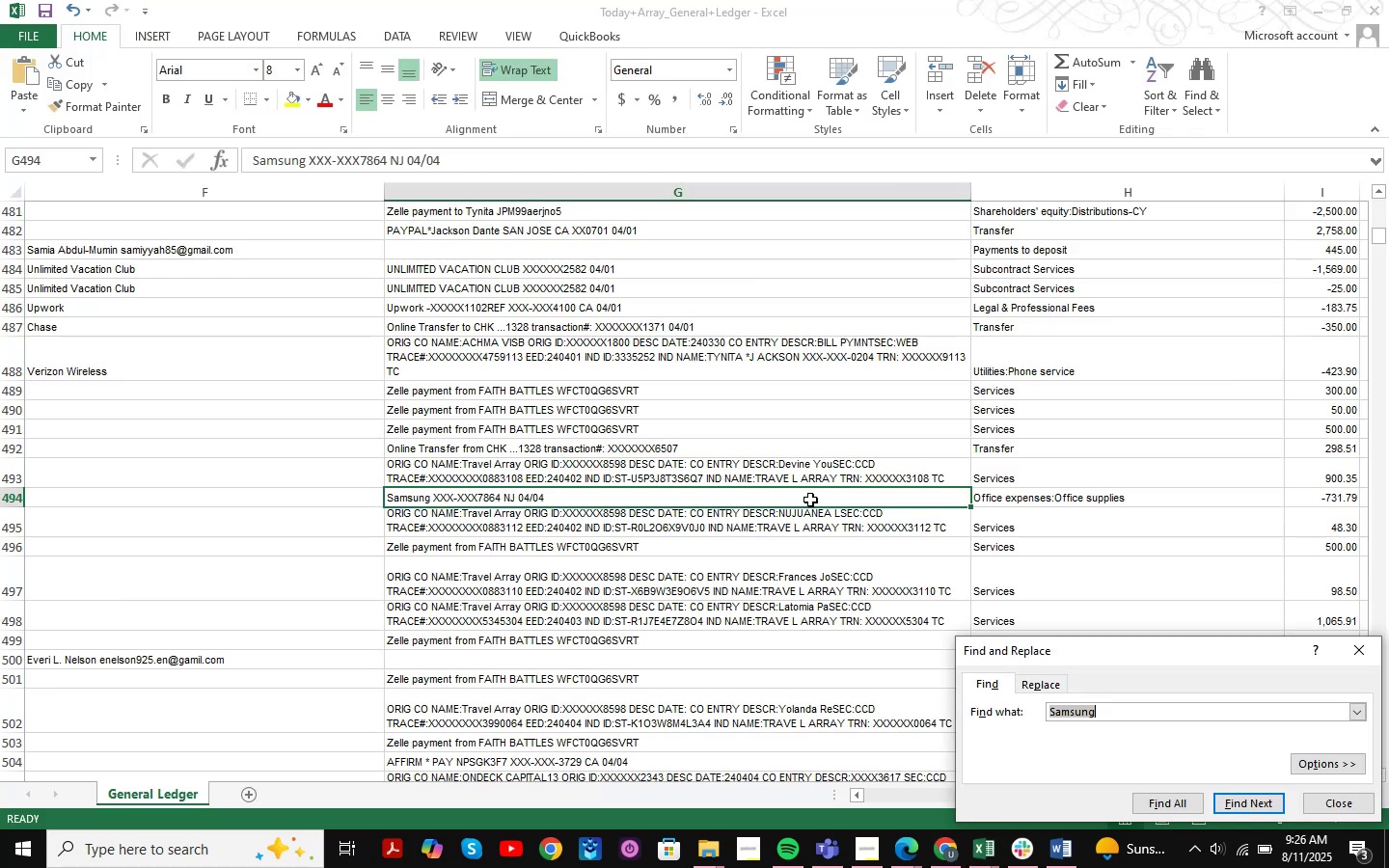 
key(Control+V)
 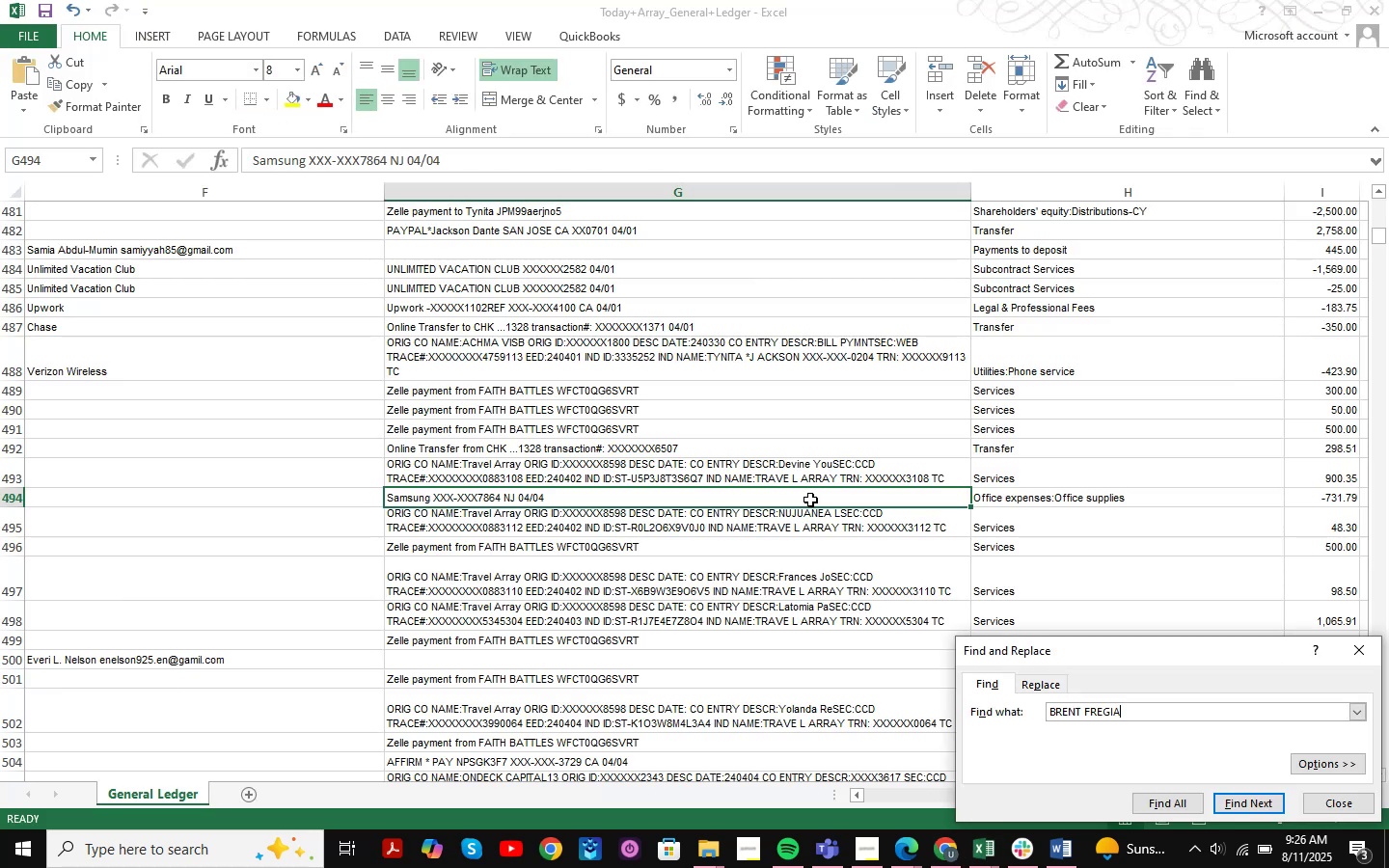 
key(NumpadEnter)
 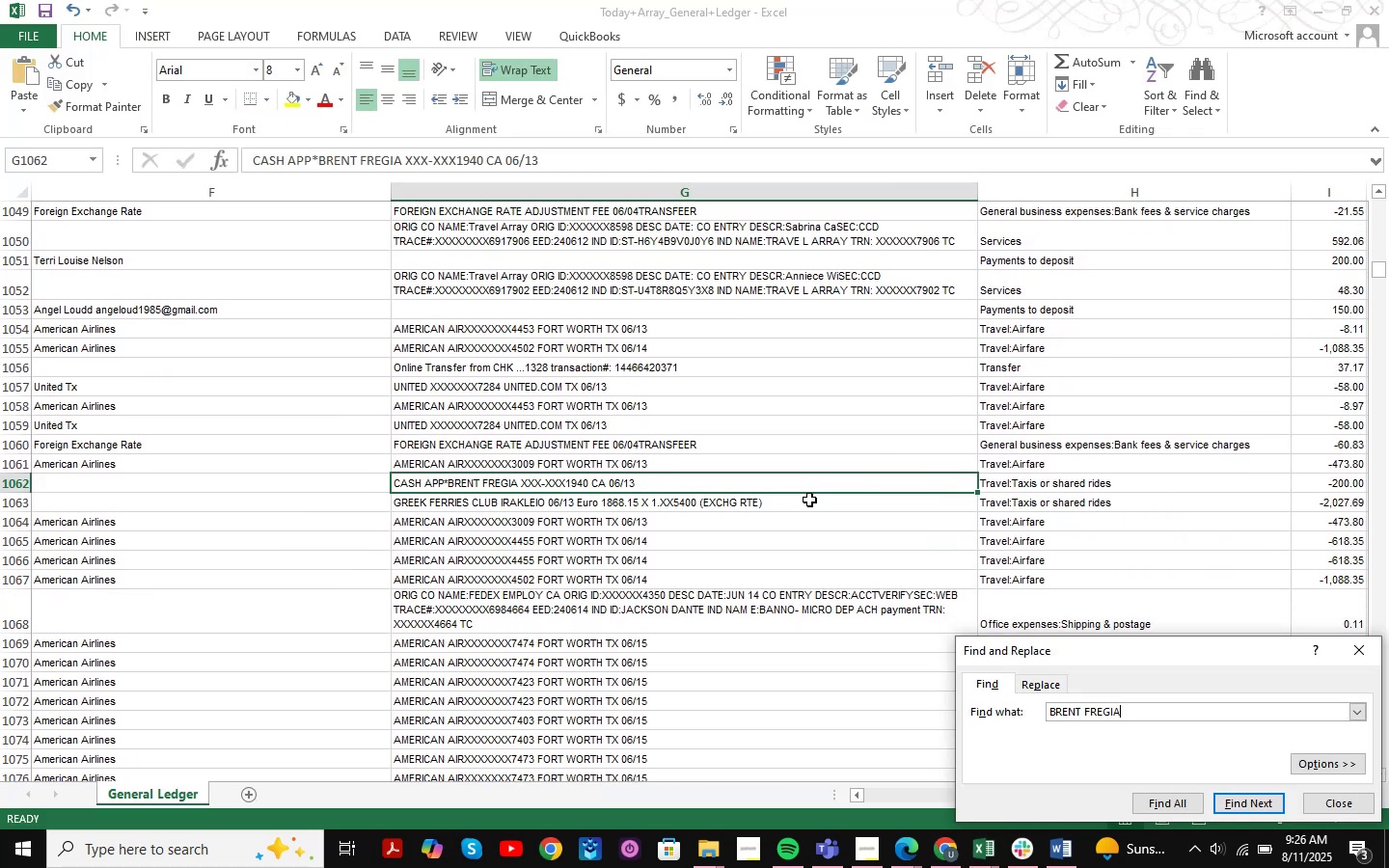 
key(NumpadEnter)
 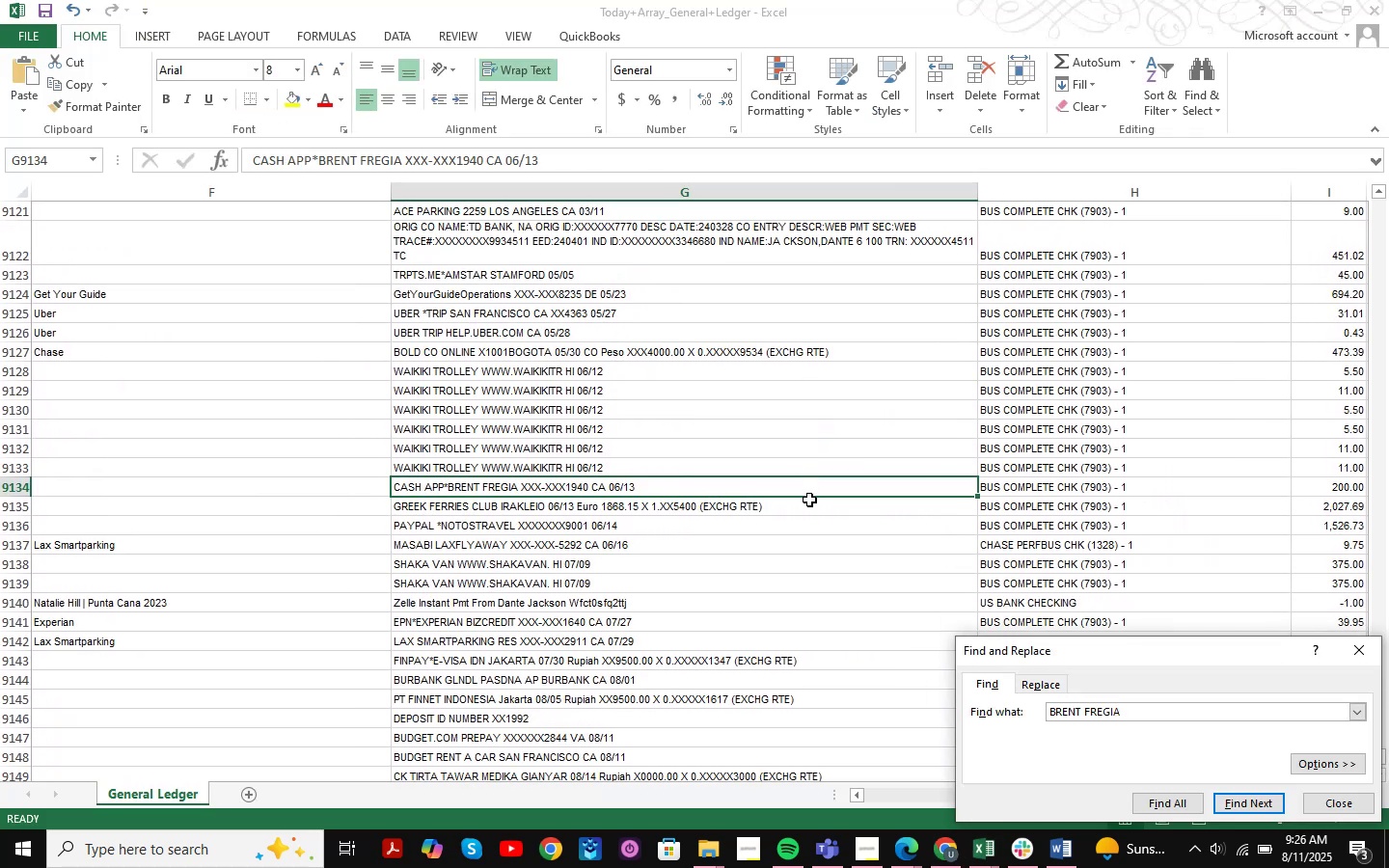 
key(NumpadEnter)
 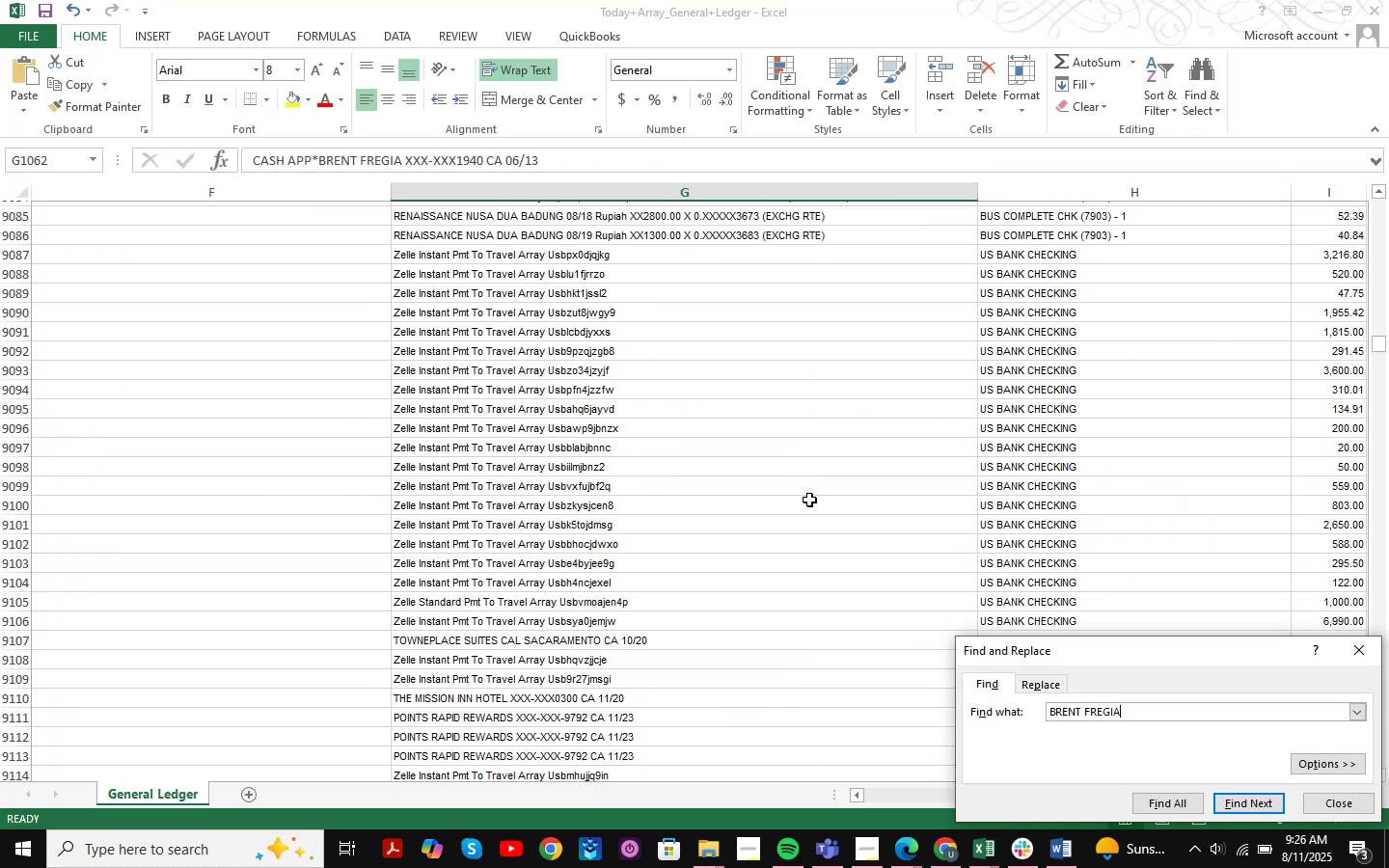 
key(NumpadEnter)
 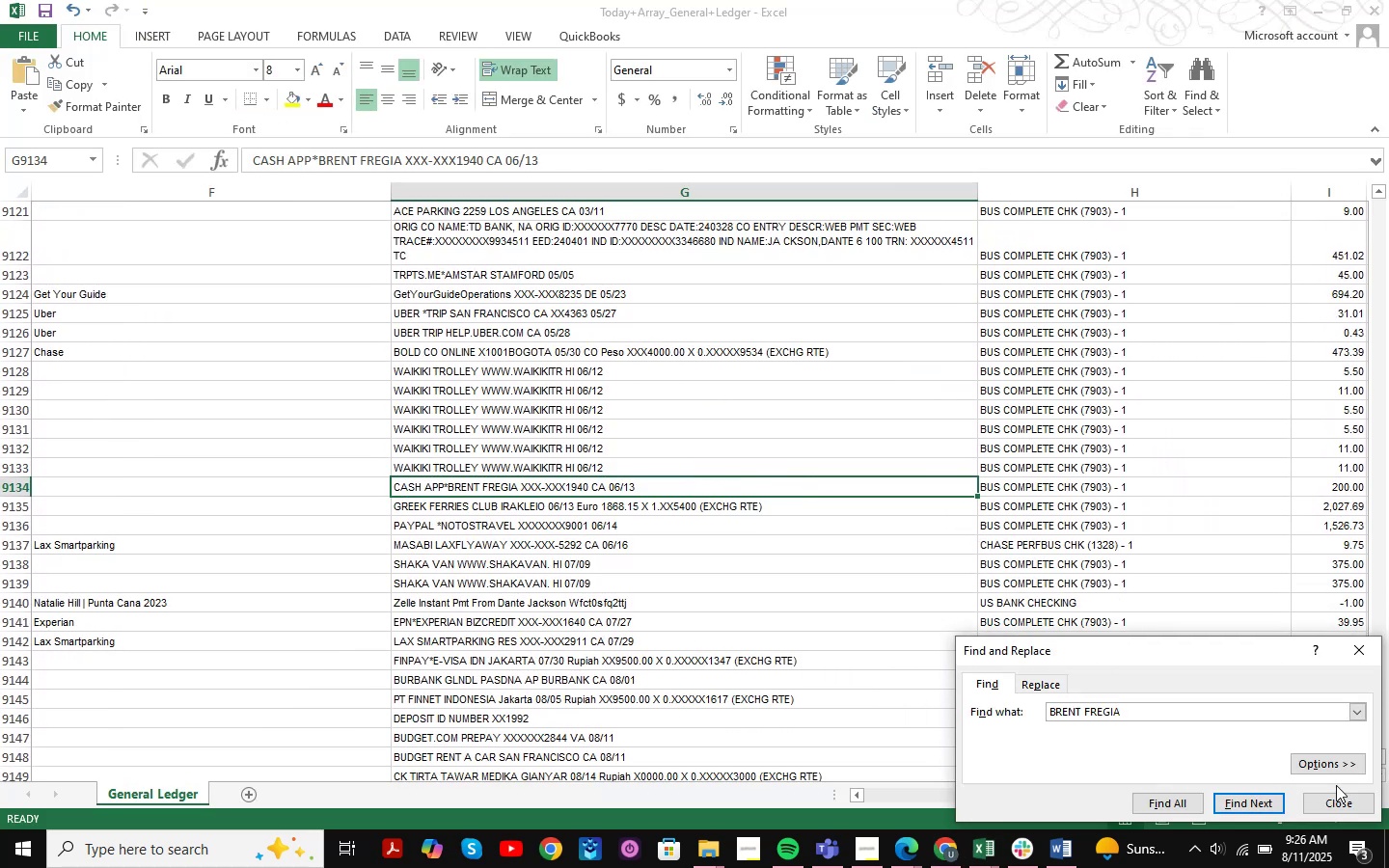 
left_click([1349, 800])
 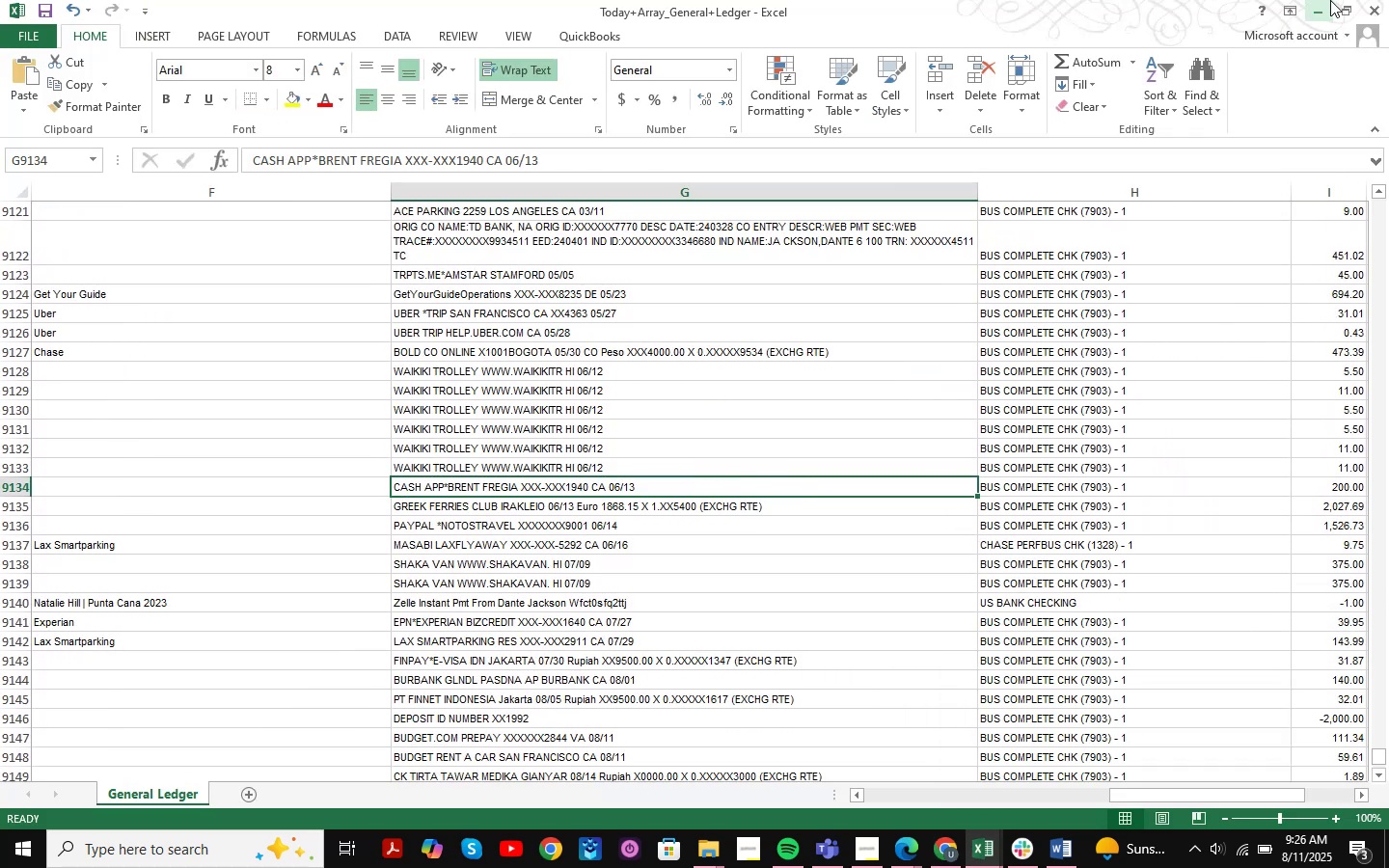 
left_click([1327, 6])
 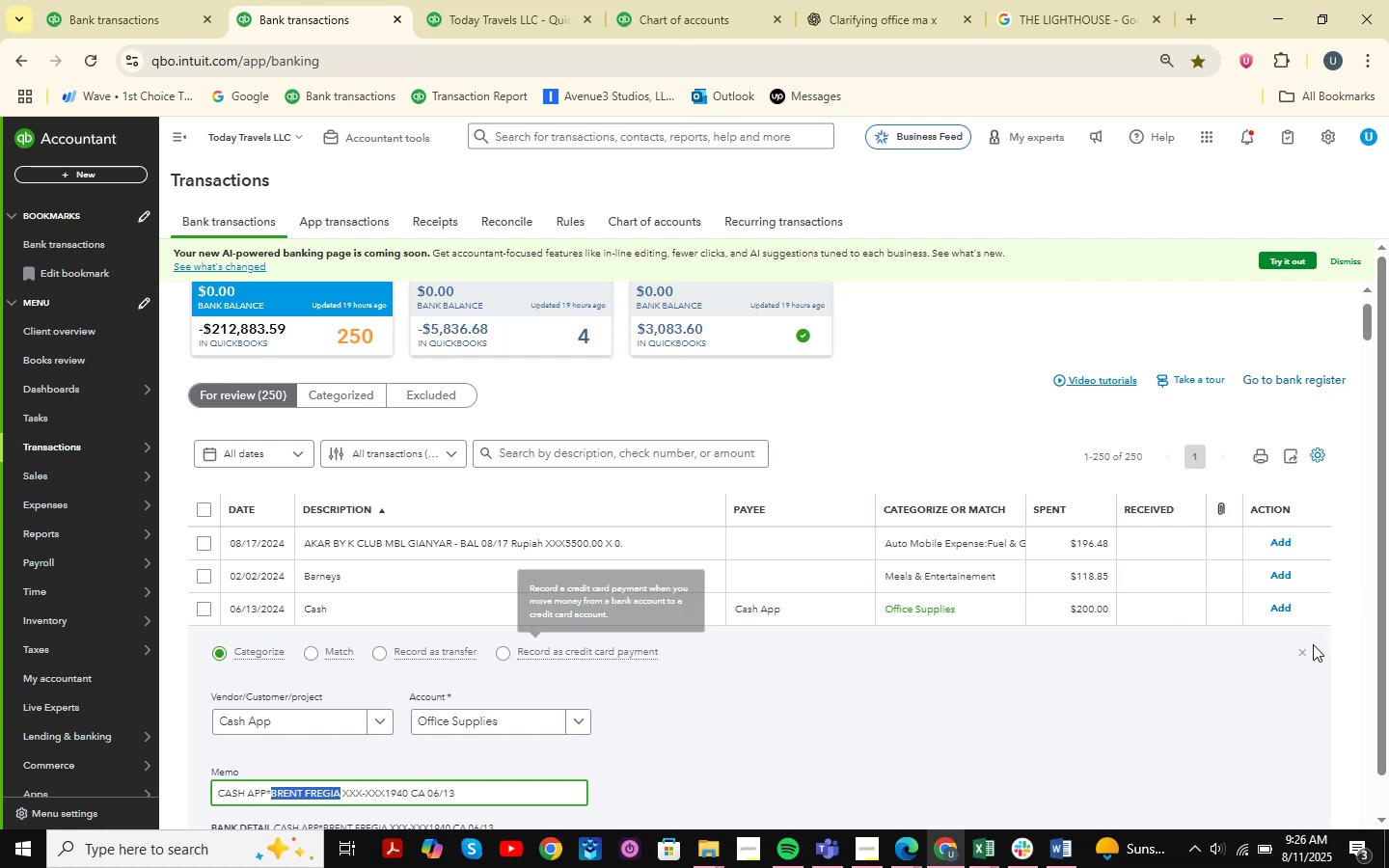 
left_click([1299, 653])
 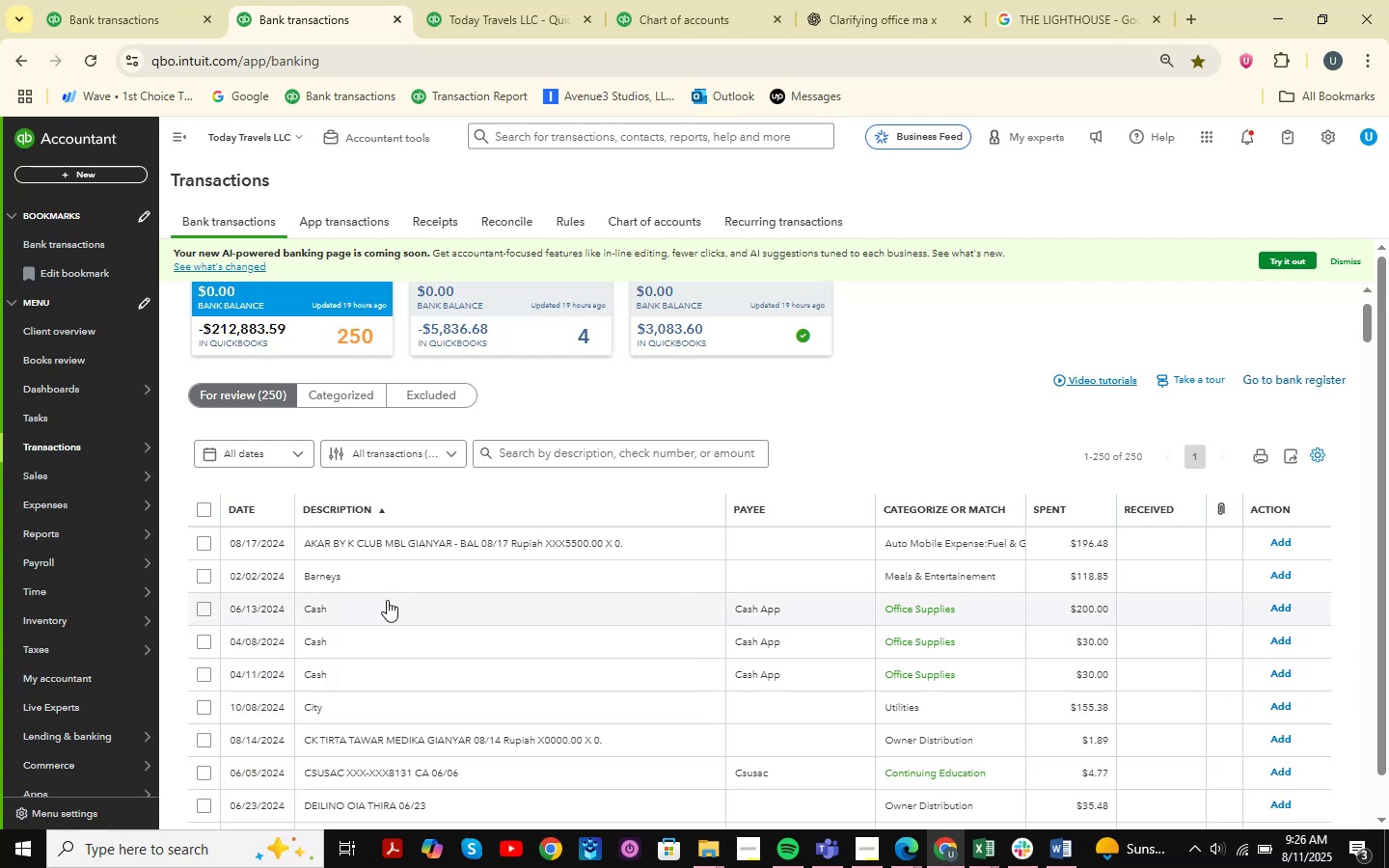 
left_click([334, 638])
 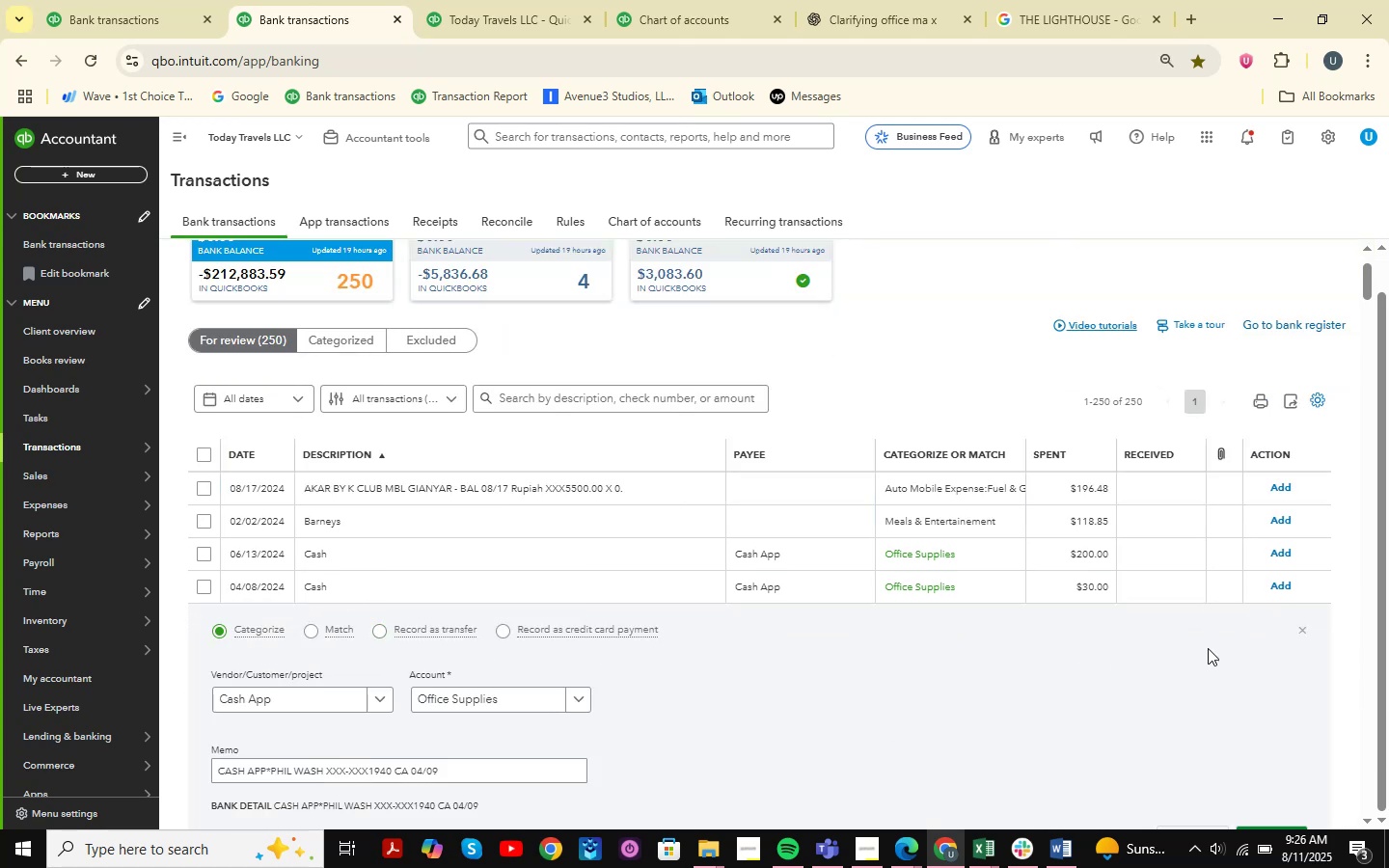 
double_click([1304, 629])
 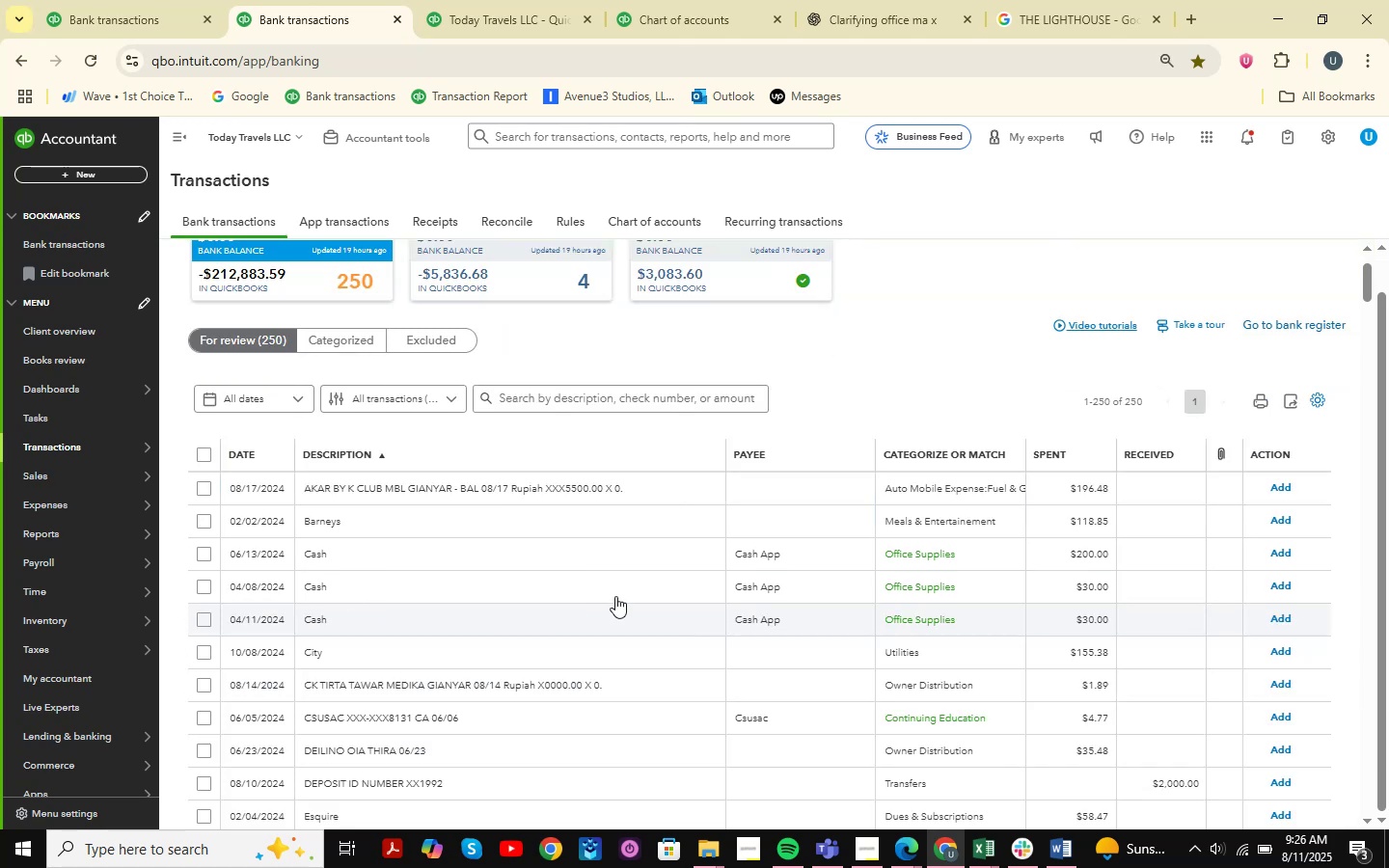 
left_click([485, 546])
 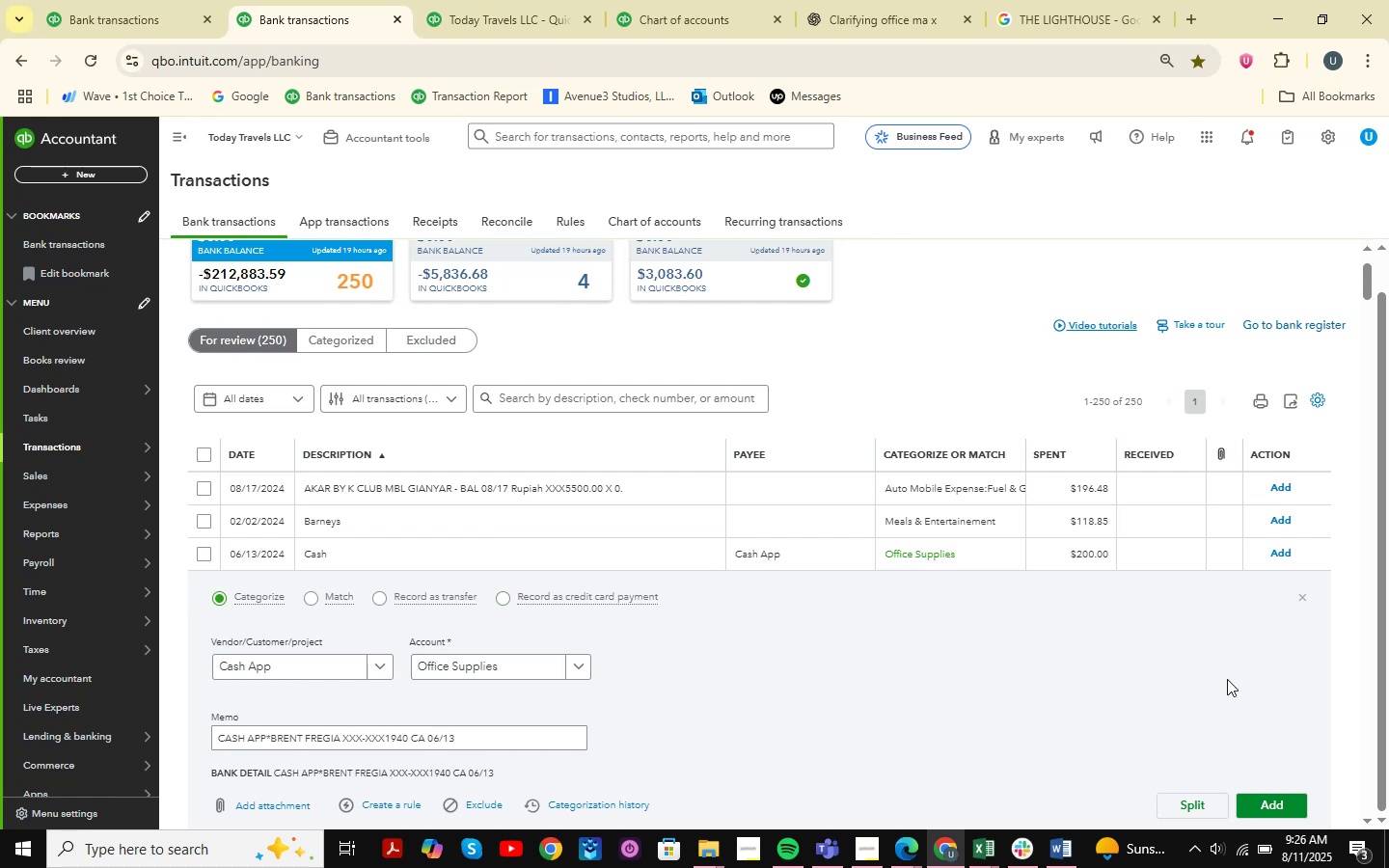 
left_click([1306, 598])
 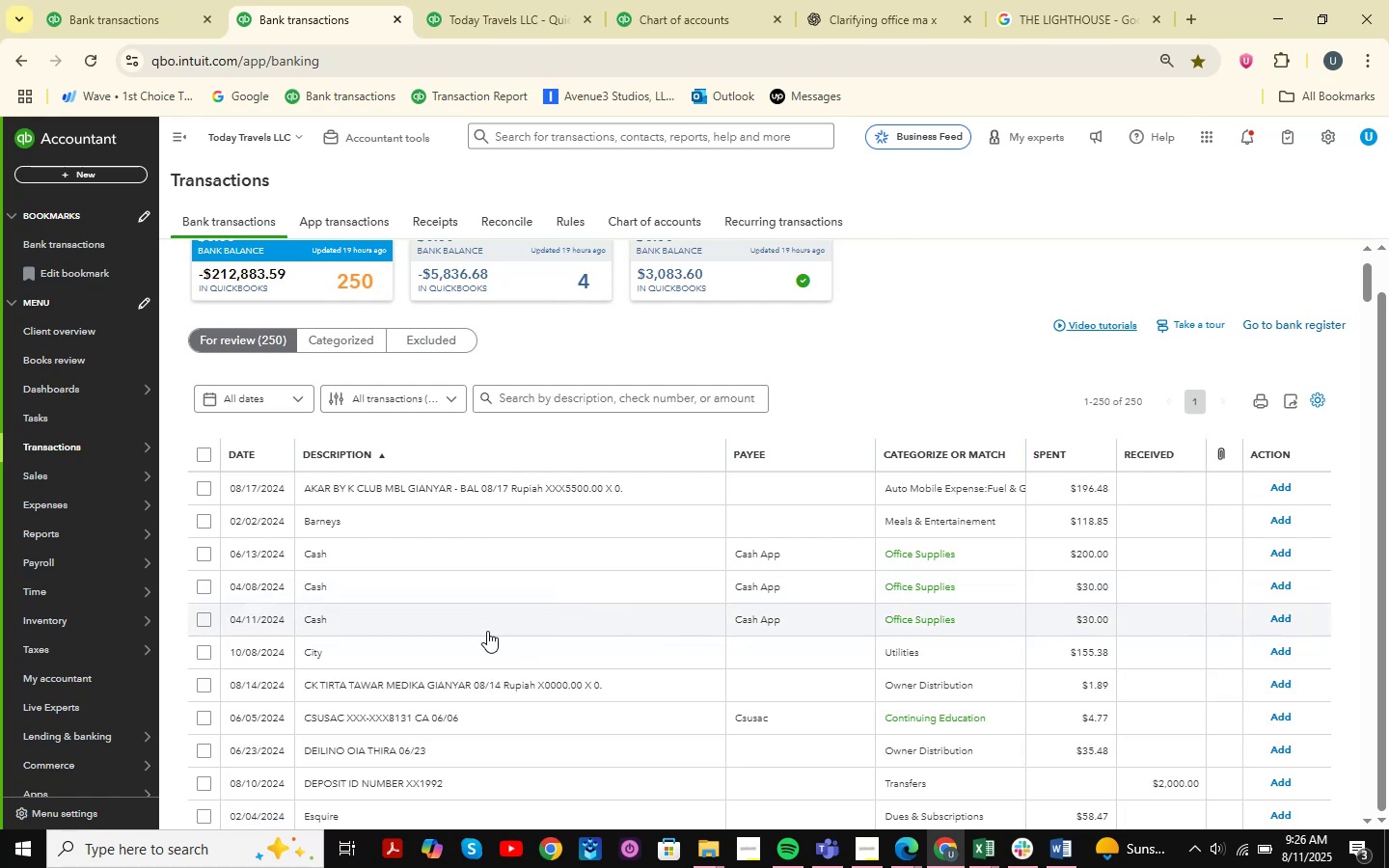 
left_click([486, 629])
 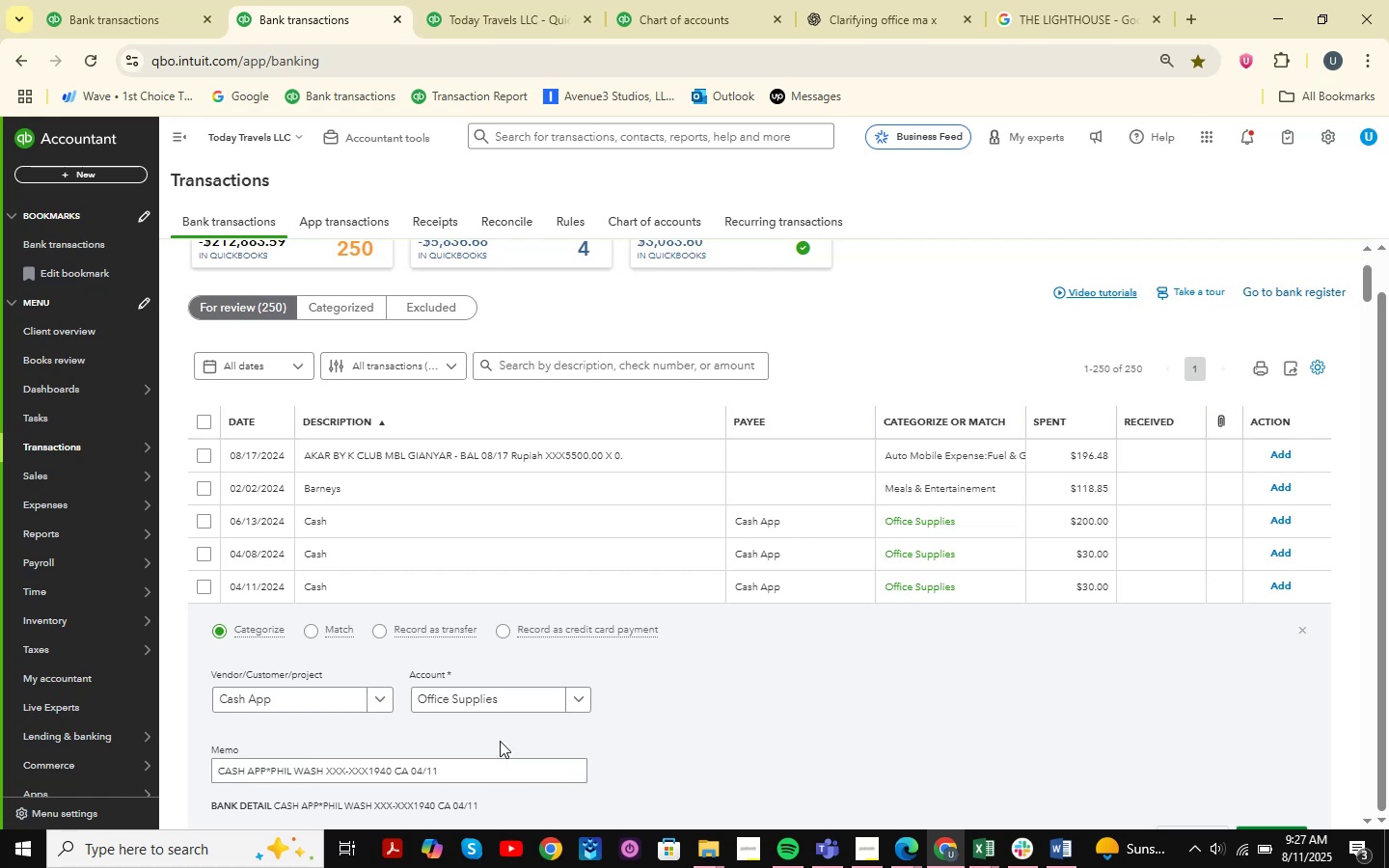 
wait(19.78)
 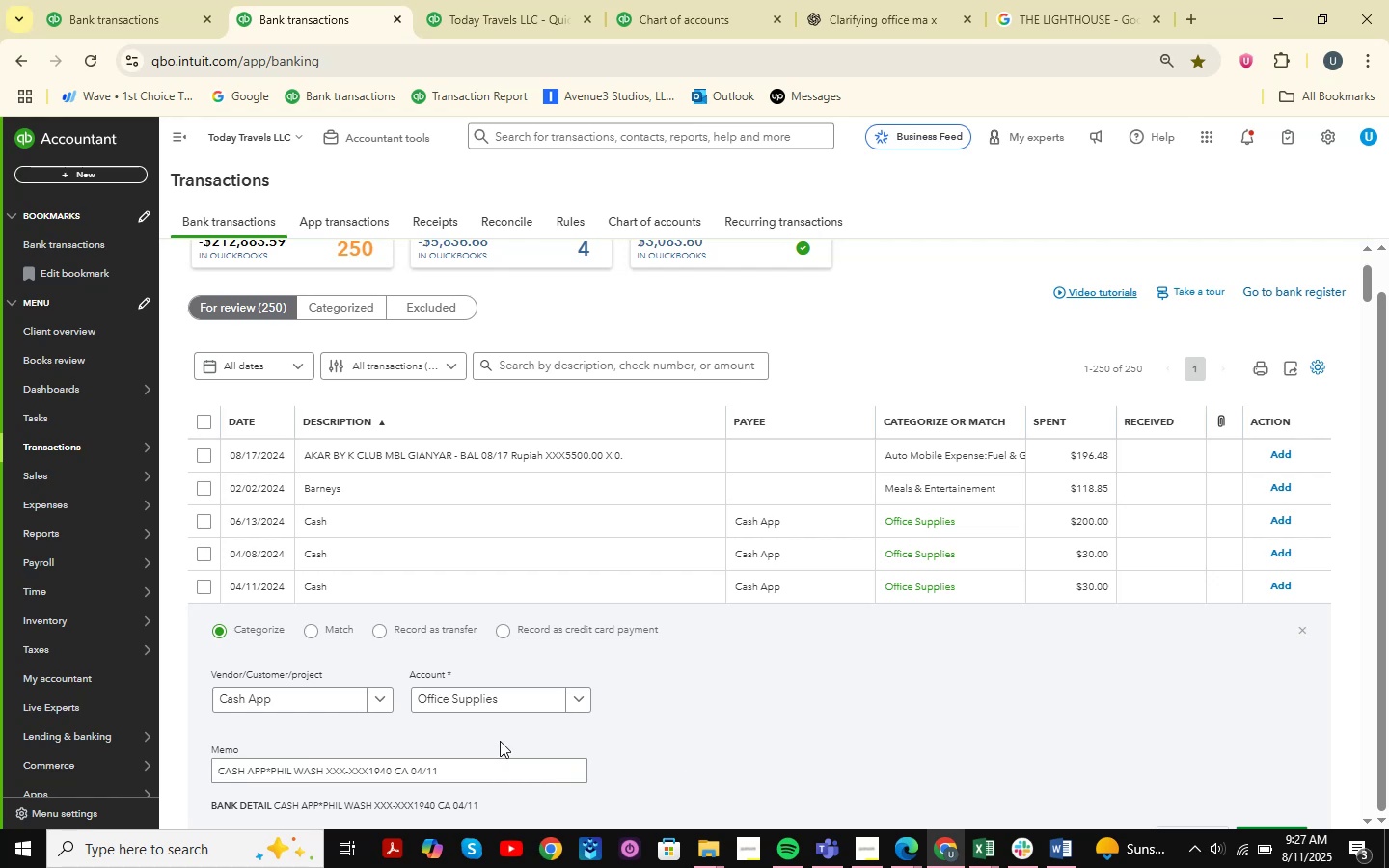 
left_click([1302, 623])
 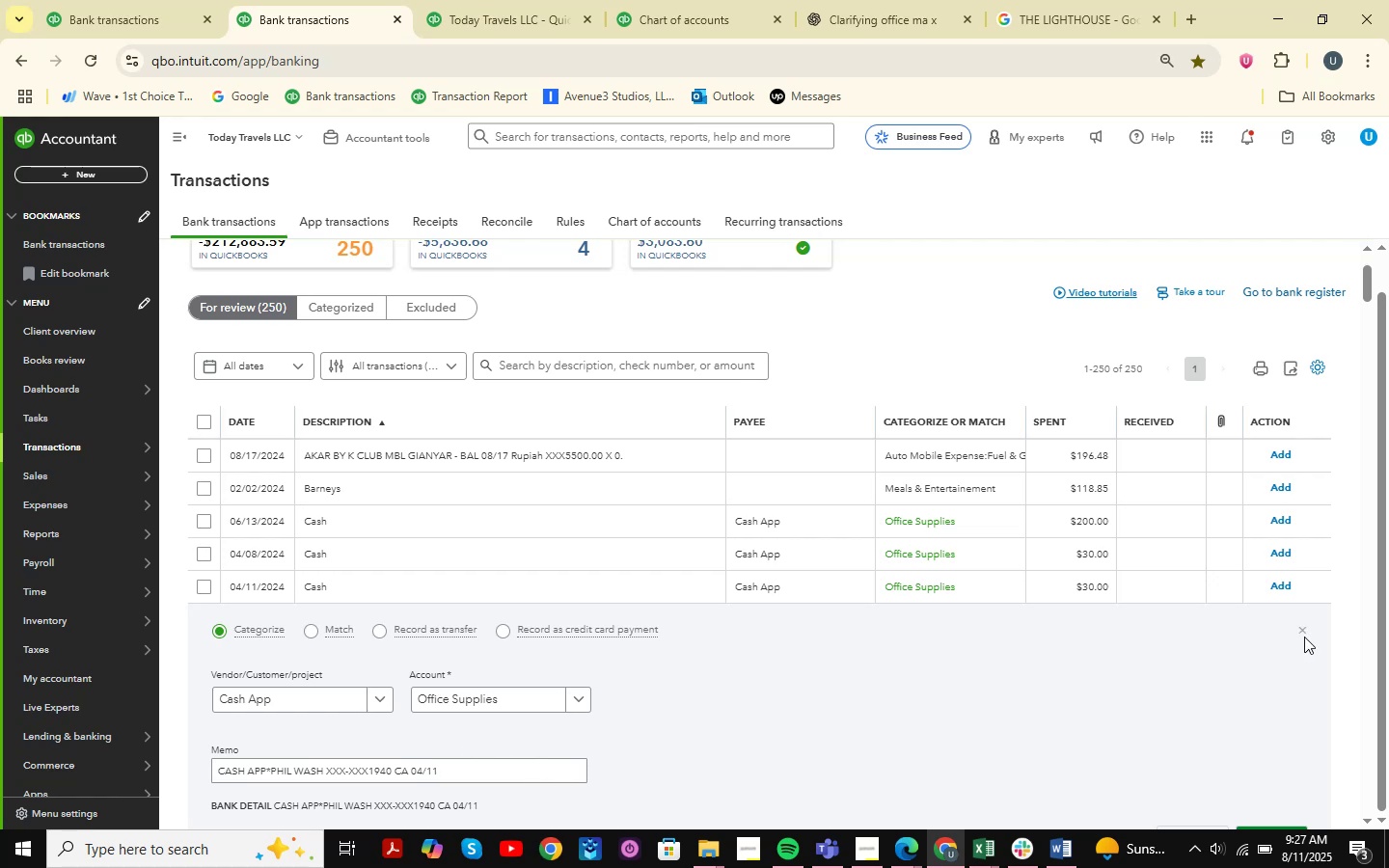 
double_click([1305, 636])
 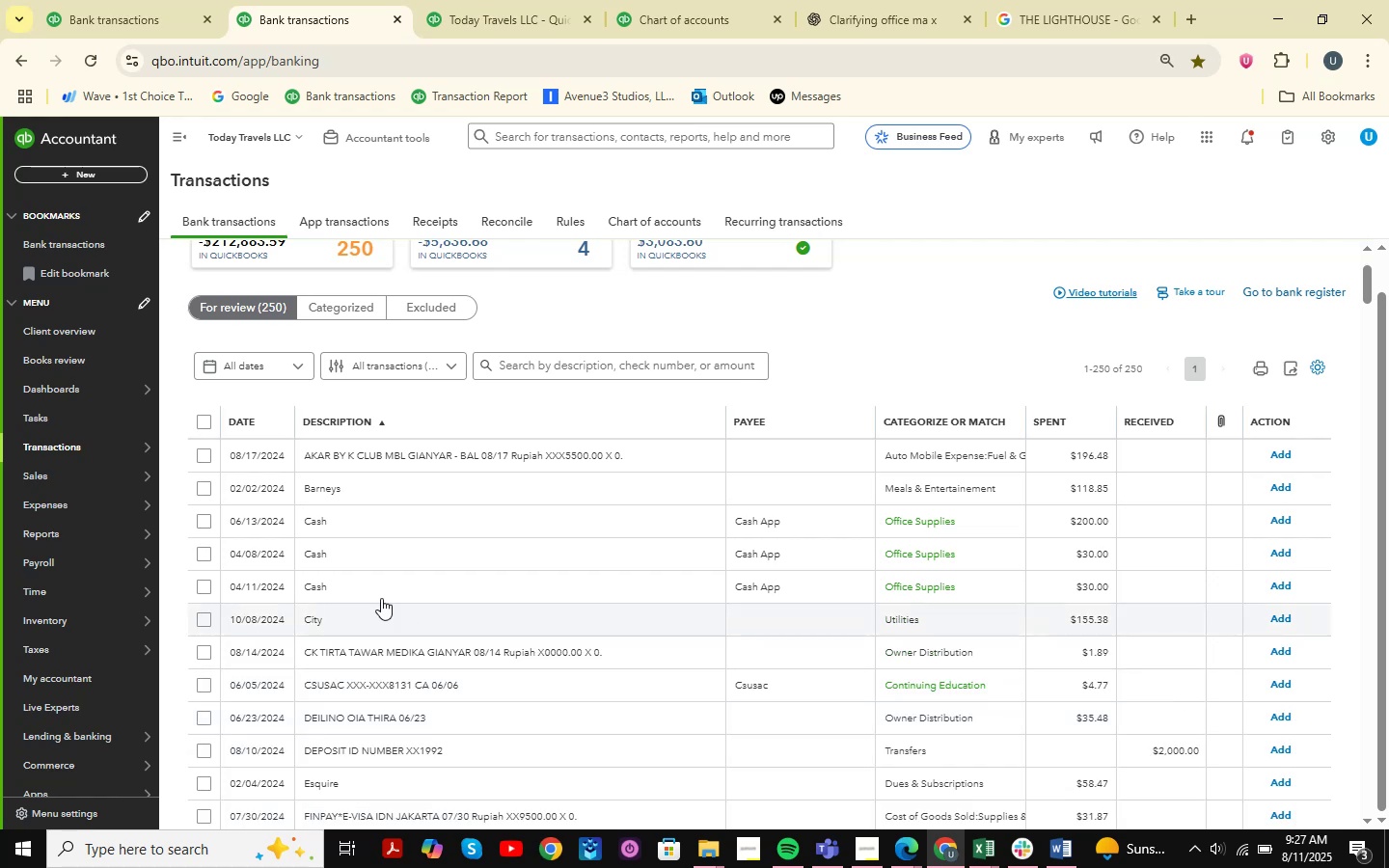 
left_click([424, 555])
 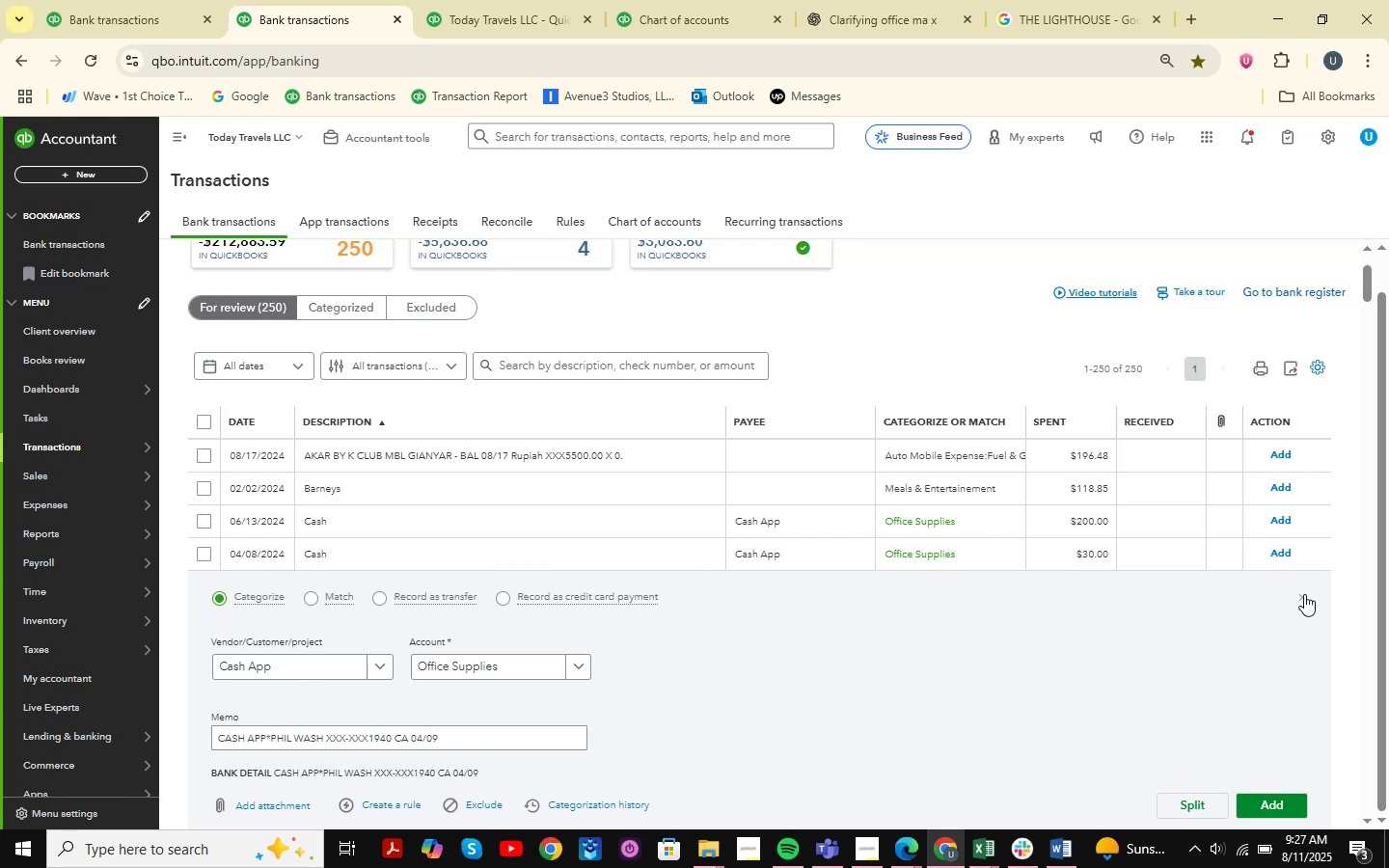 
wait(13.44)
 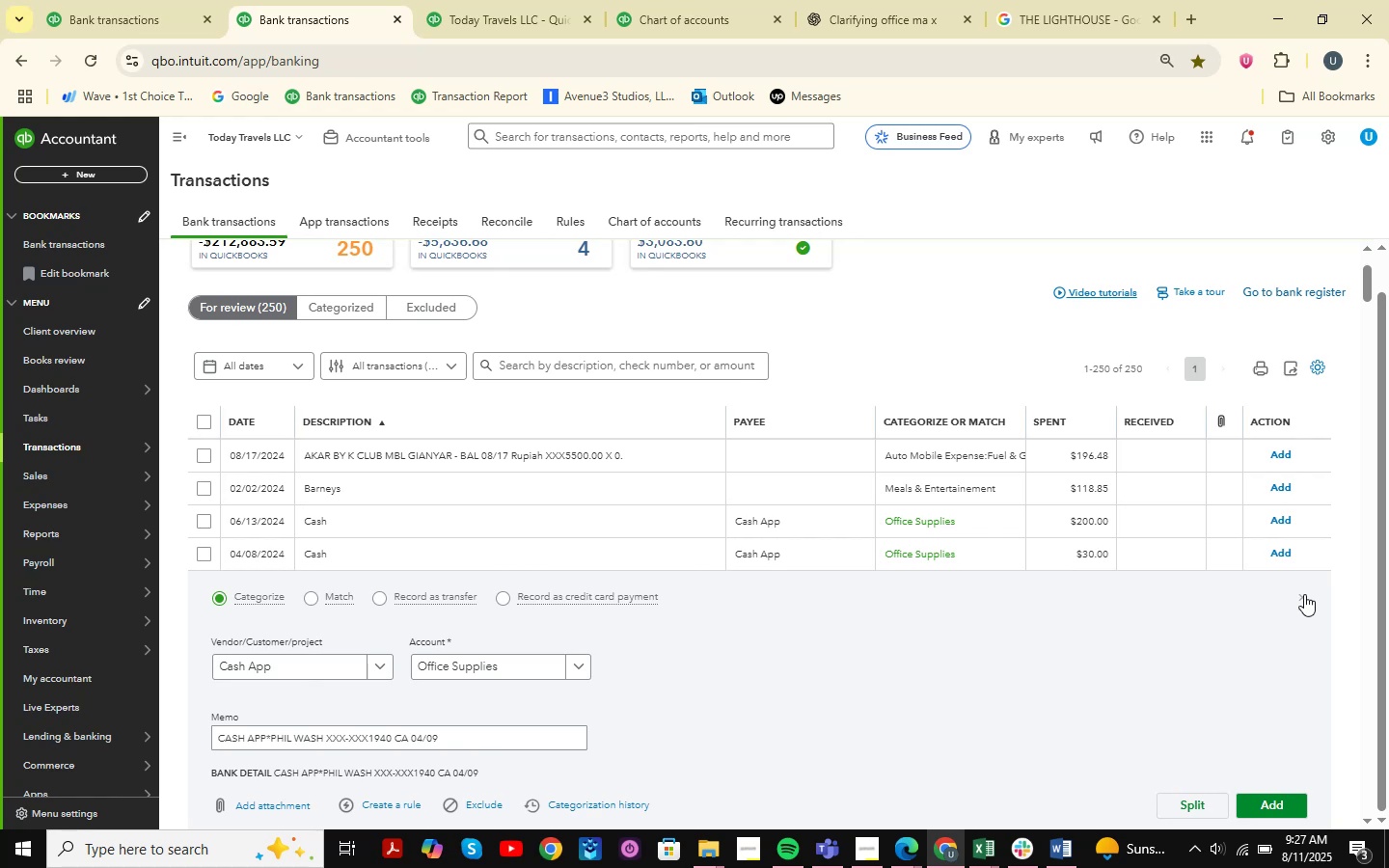 
left_click([1299, 597])
 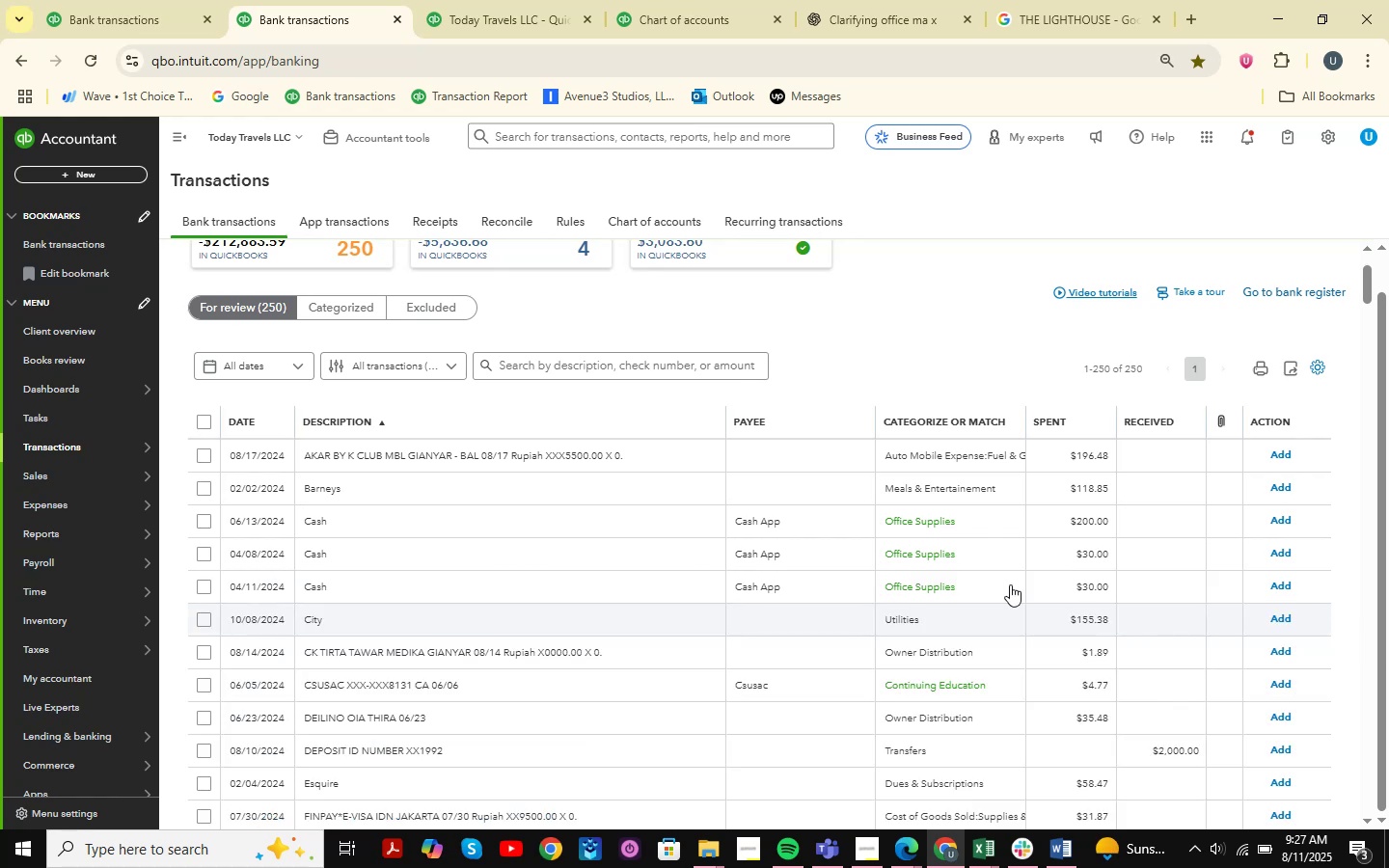 
scroll: coordinate [442, 436], scroll_direction: down, amount: 3.0
 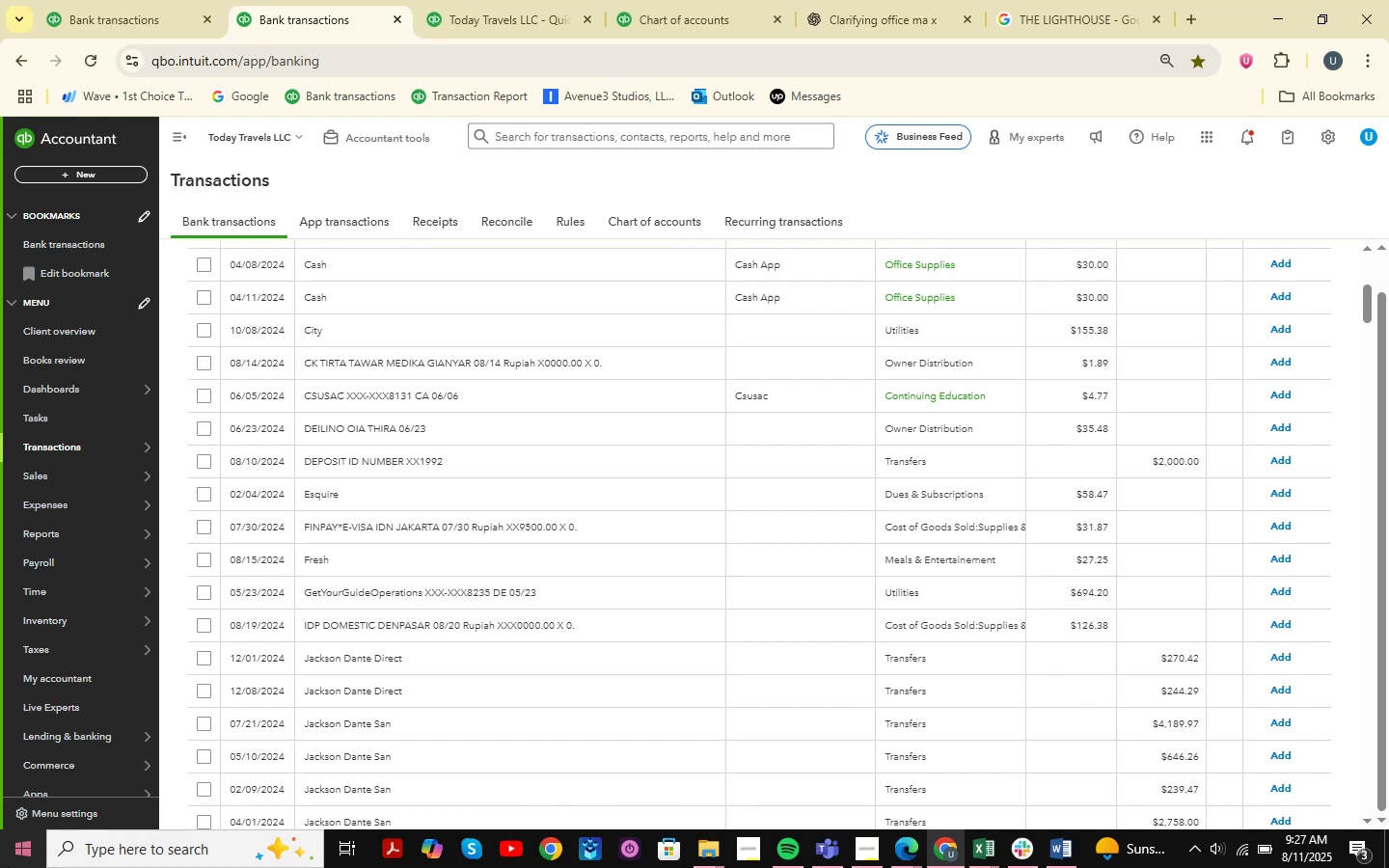 
wait(27.44)
 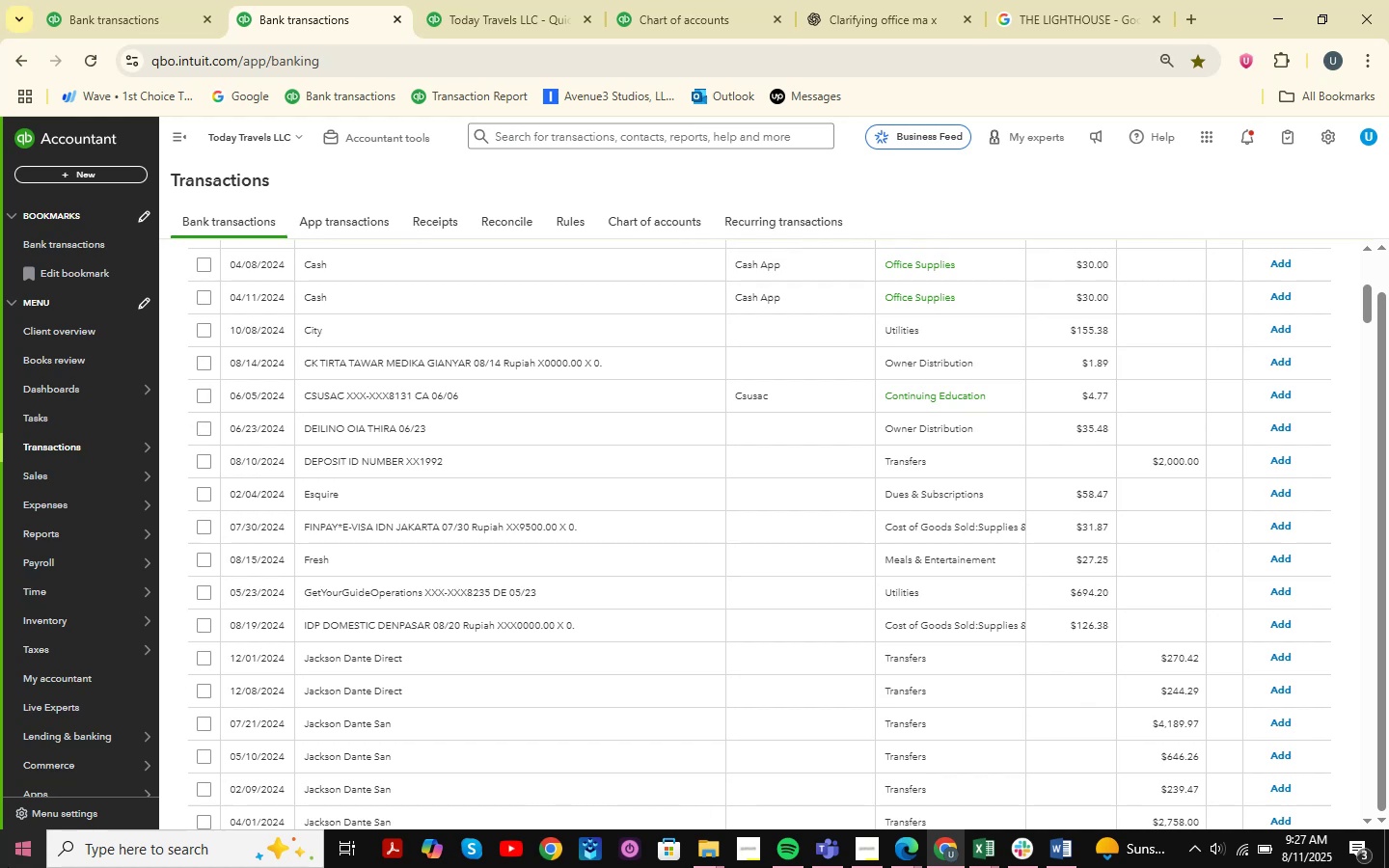 
mouse_move([-17, 593])
 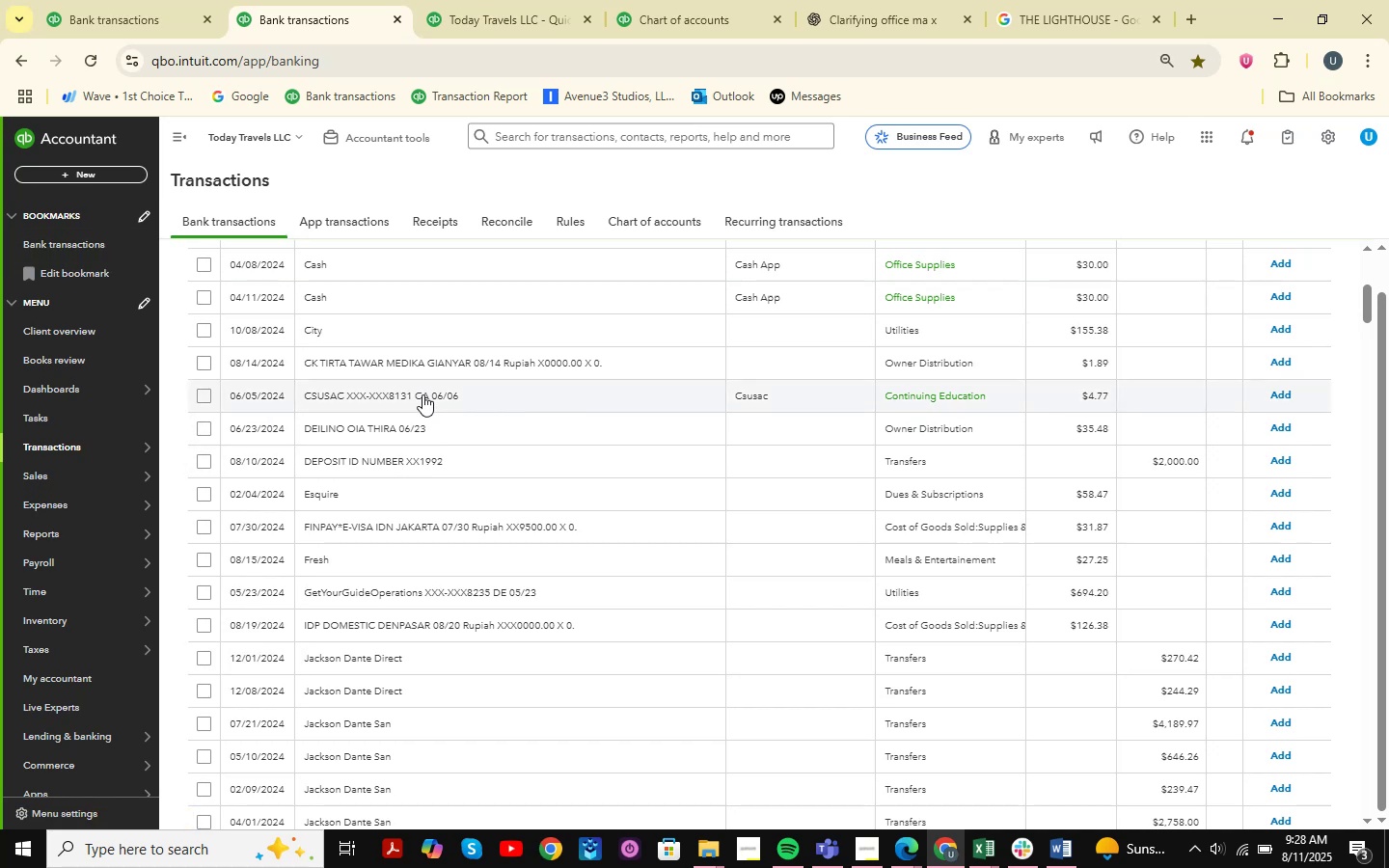 
wait(20.87)
 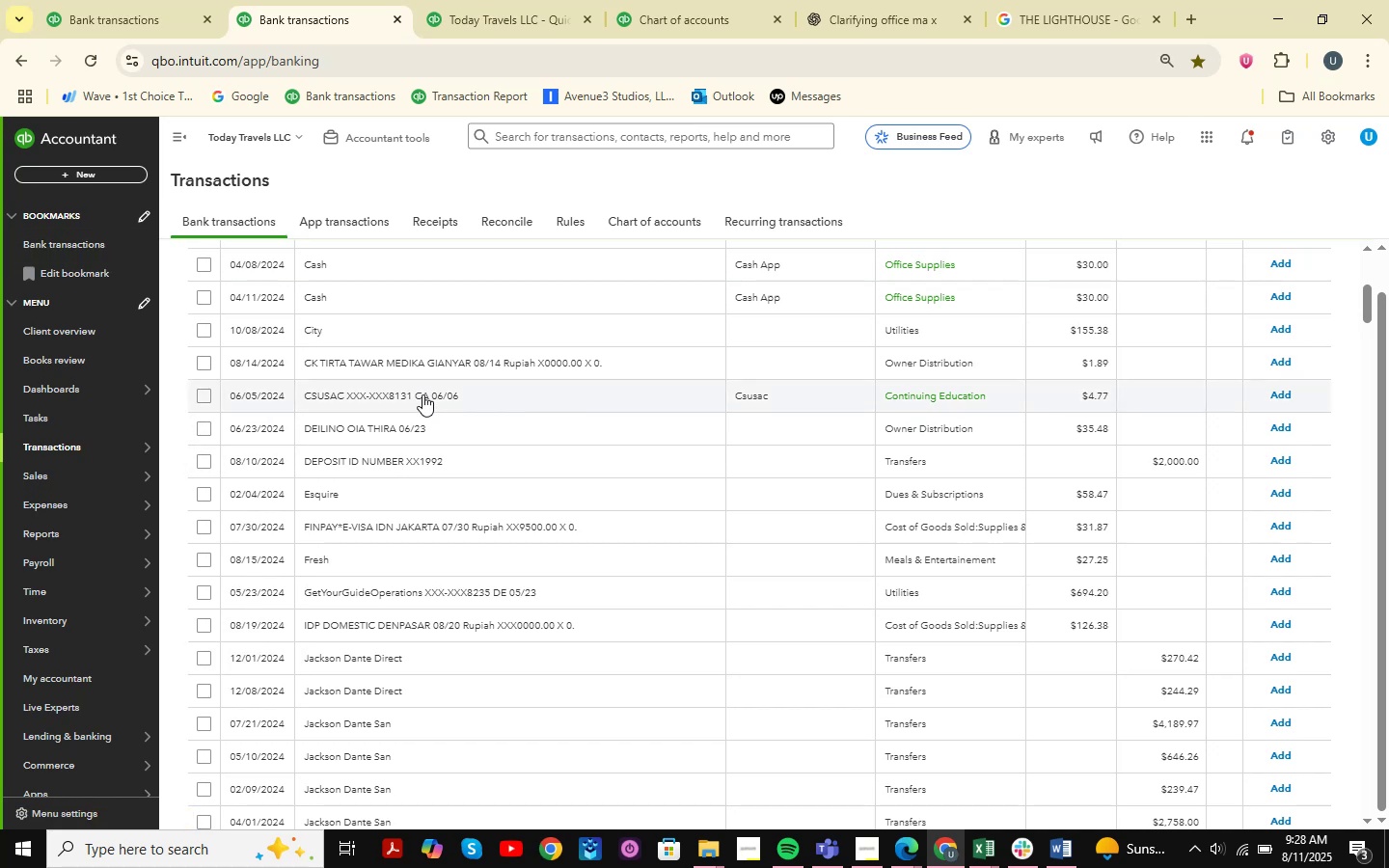 
scroll: coordinate [768, 432], scroll_direction: up, amount: 11.0
 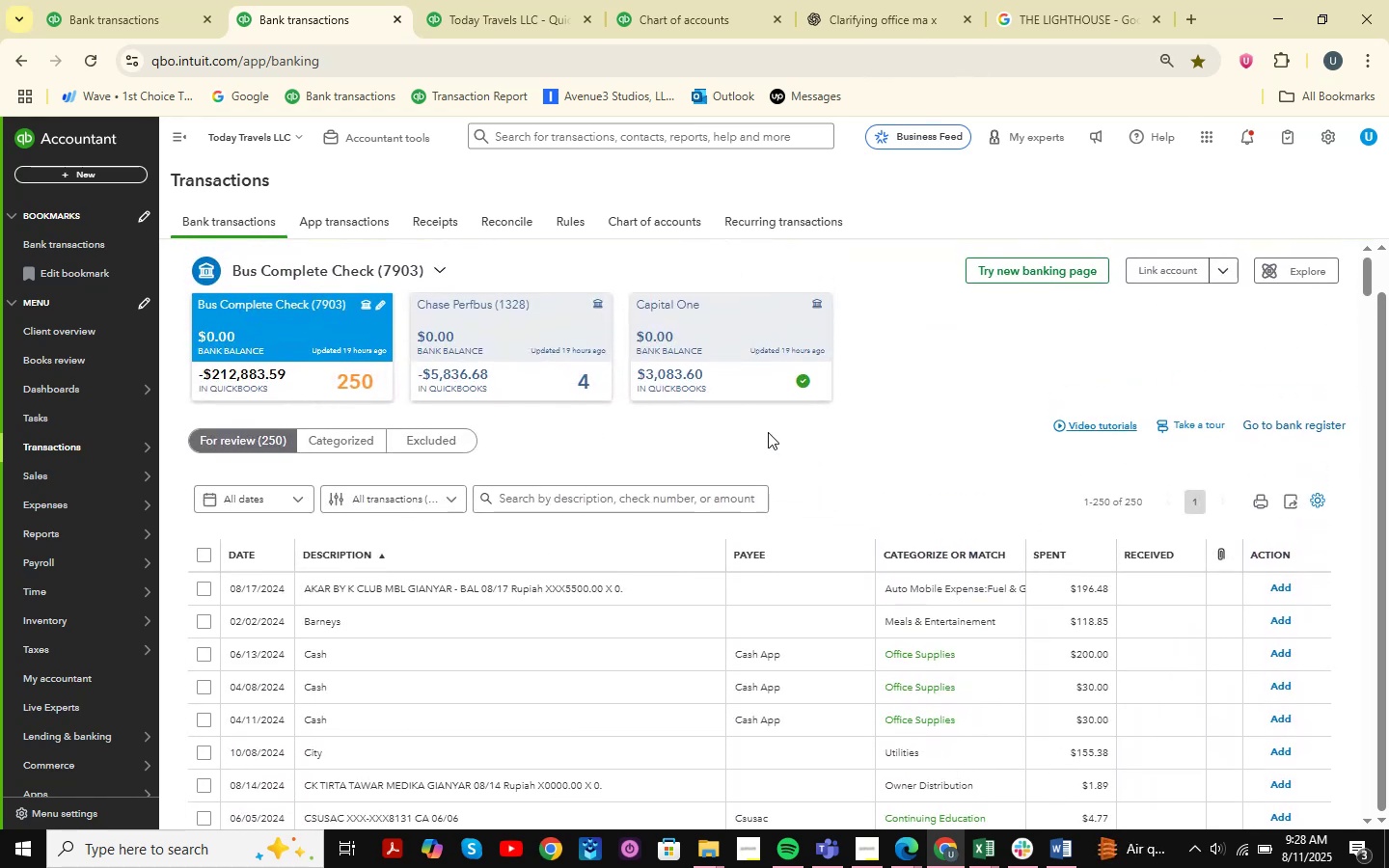 
scroll: coordinate [698, 529], scroll_direction: down, amount: 94.0
 